 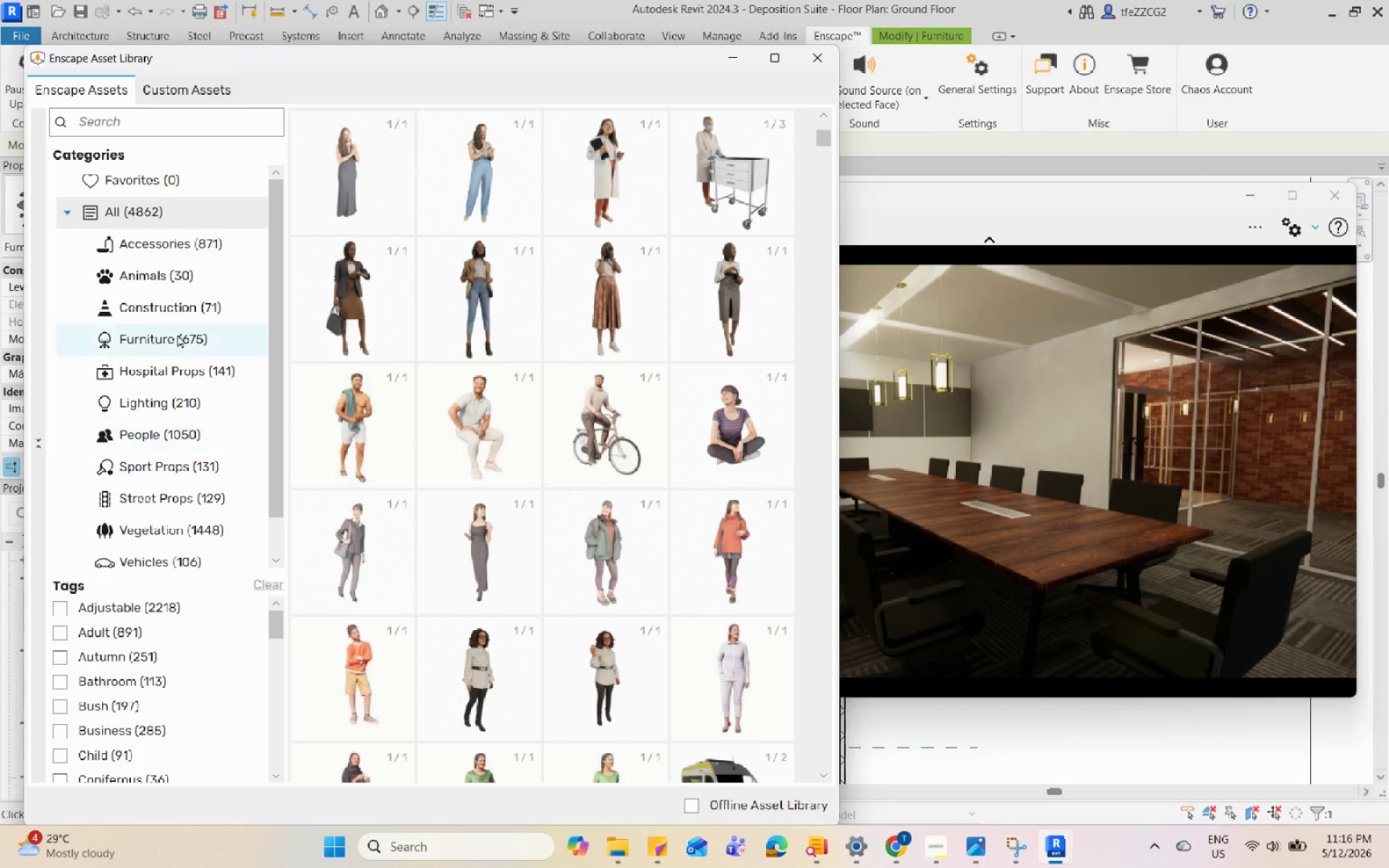 
left_click([187, 335])
 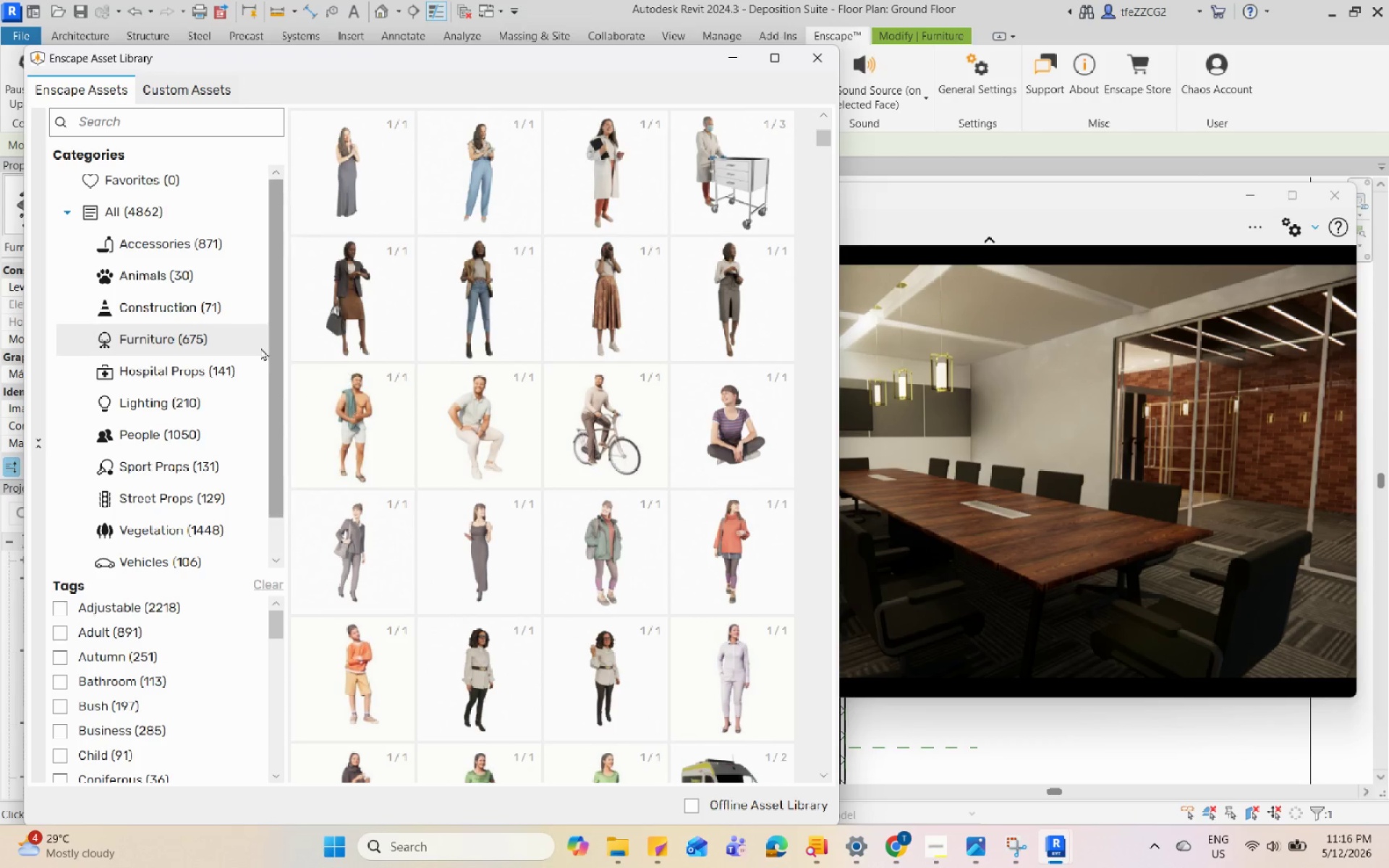 
double_click([213, 349])
 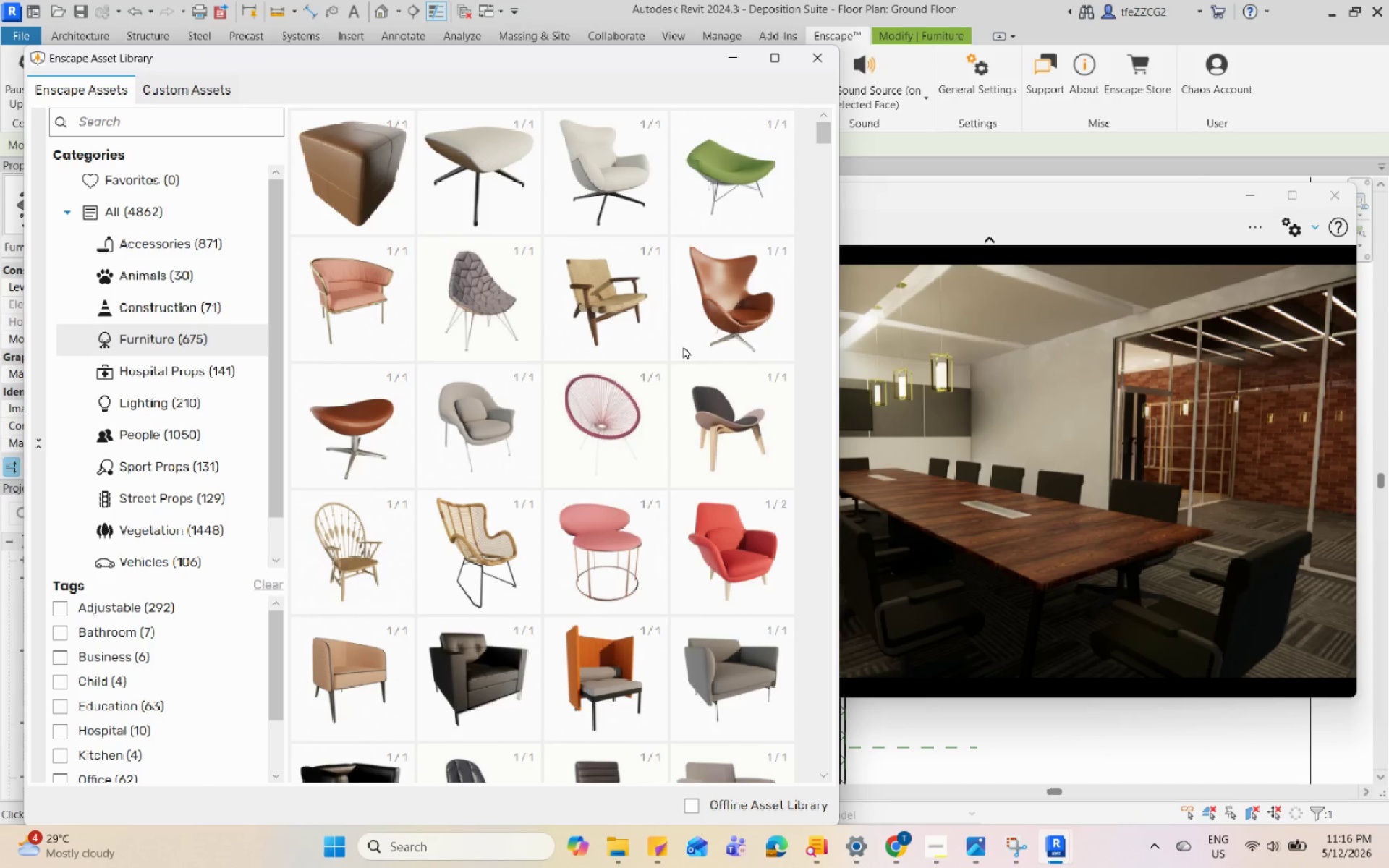 
scroll: coordinate [676, 357], scroll_direction: down, amount: 7.0
 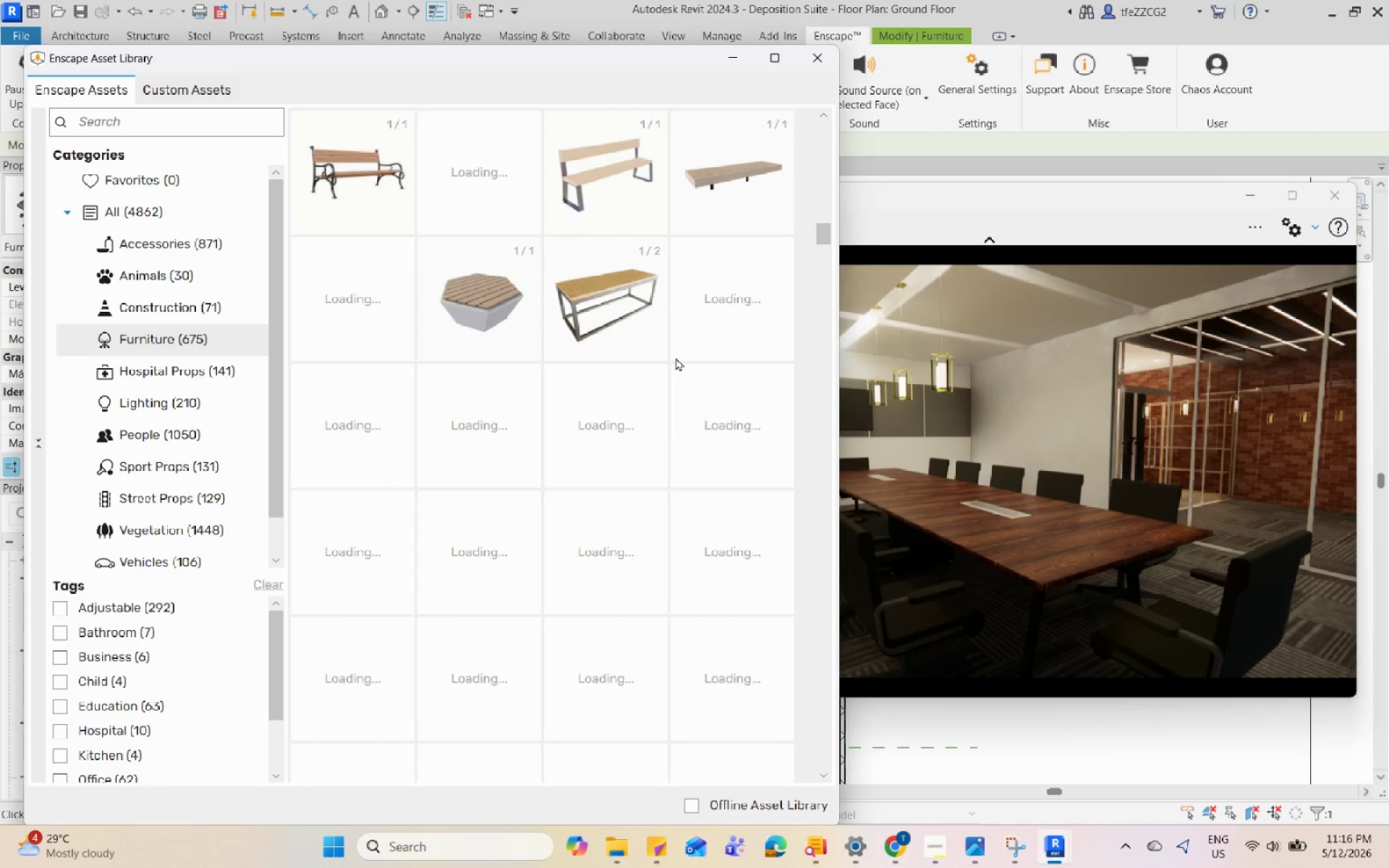 
wait(5.97)
 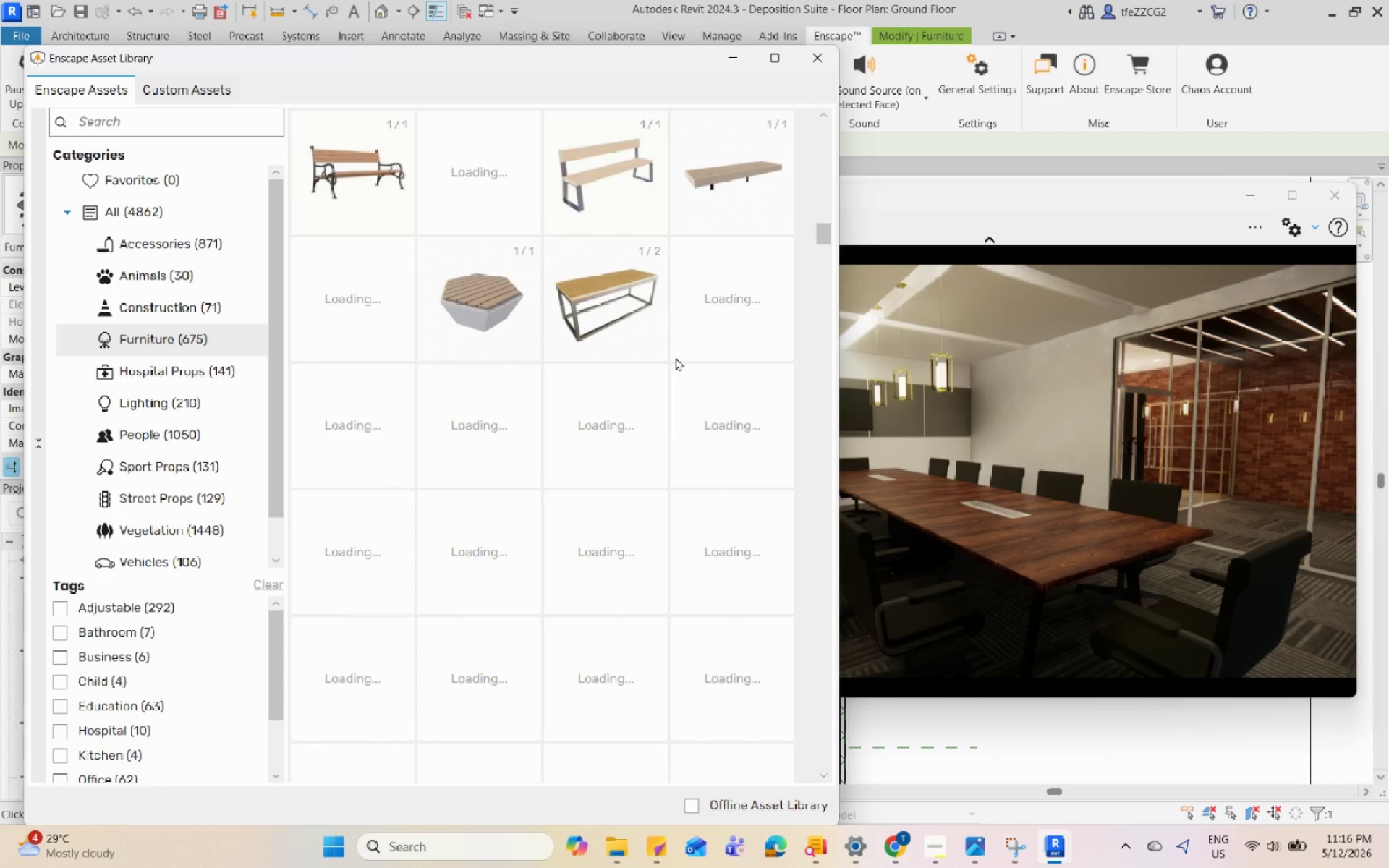 
scroll: coordinate [677, 321], scroll_direction: down, amount: 21.0
 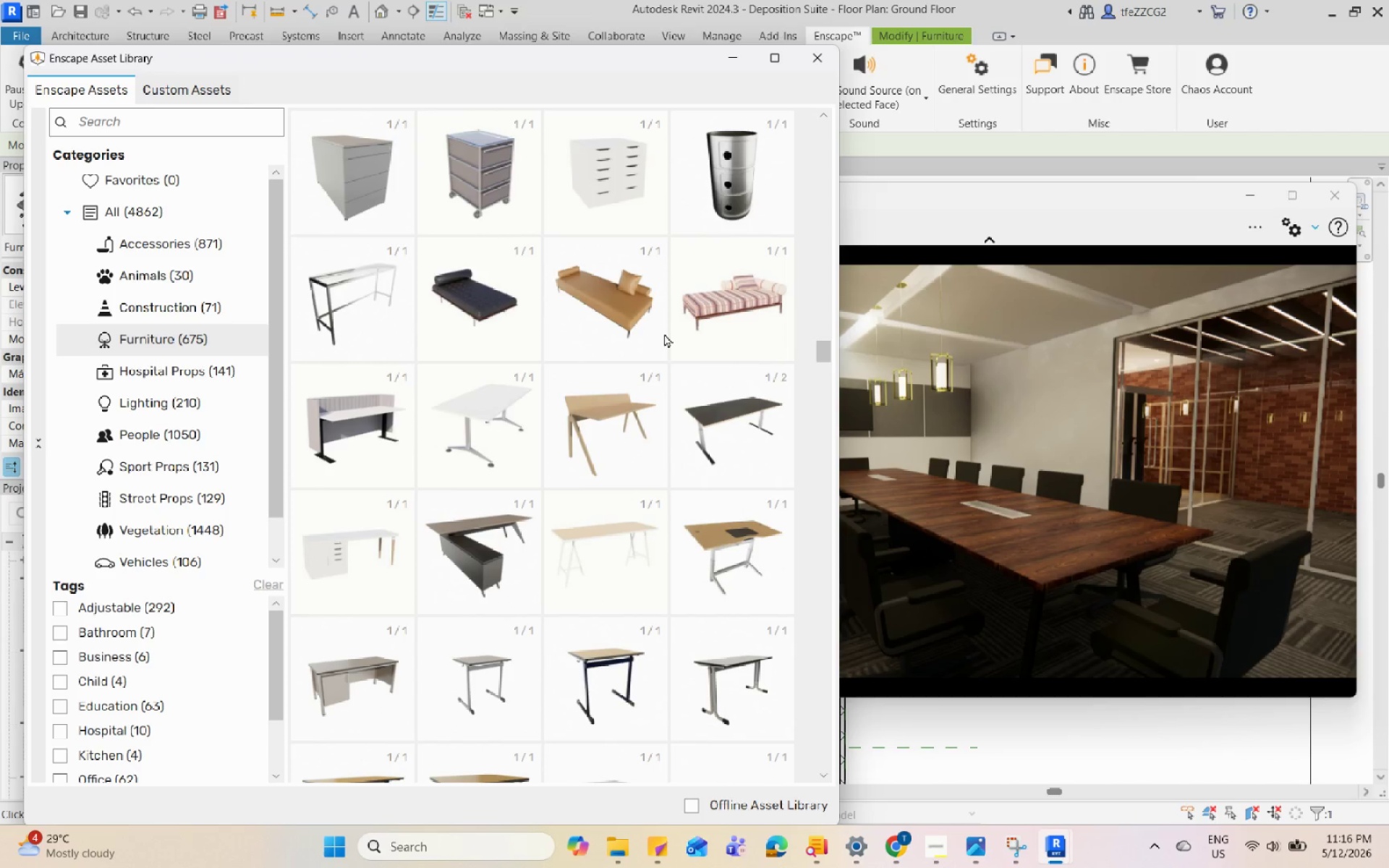 
scroll: coordinate [610, 521], scroll_direction: down, amount: 7.0
 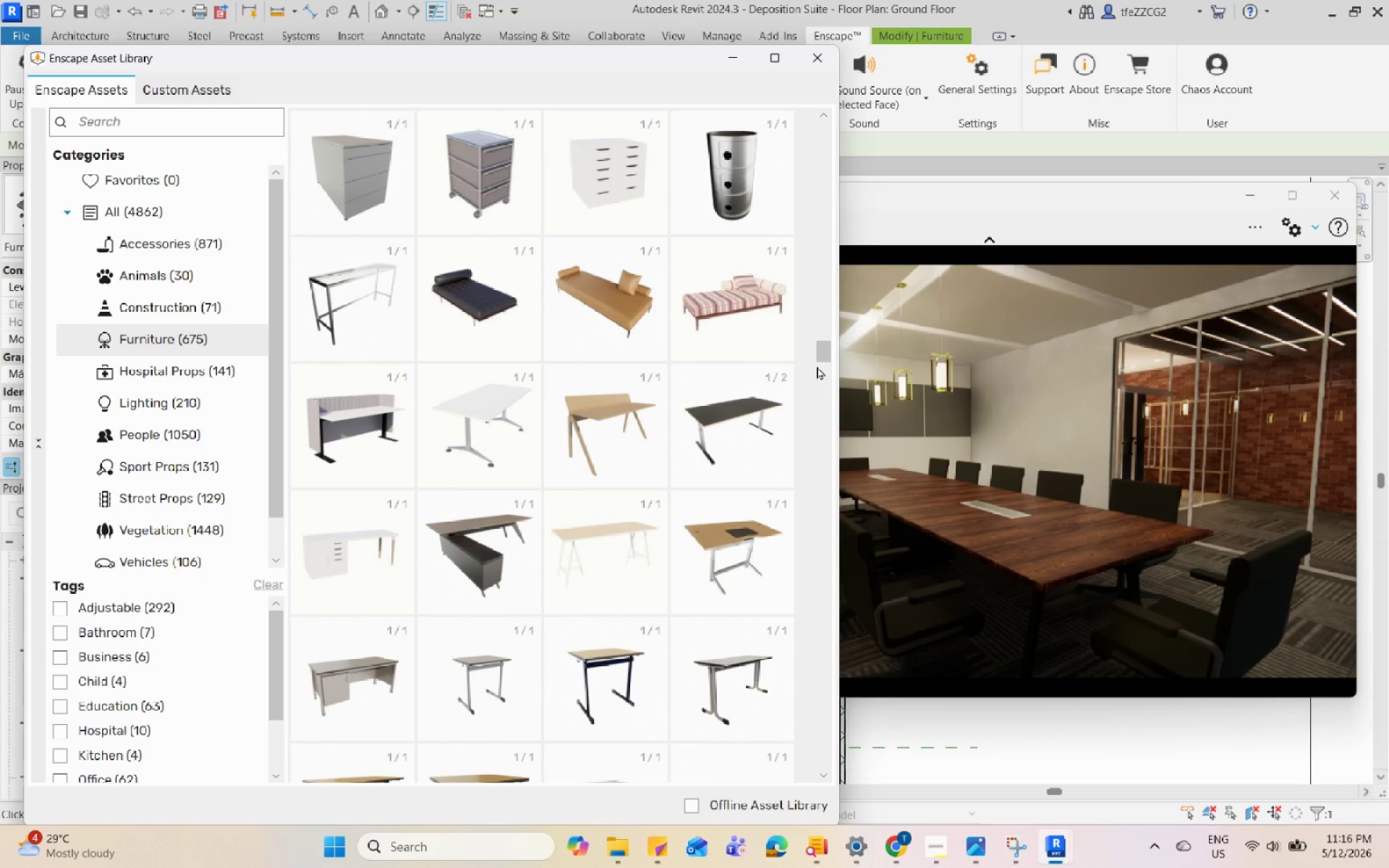 
left_click([825, 359])
 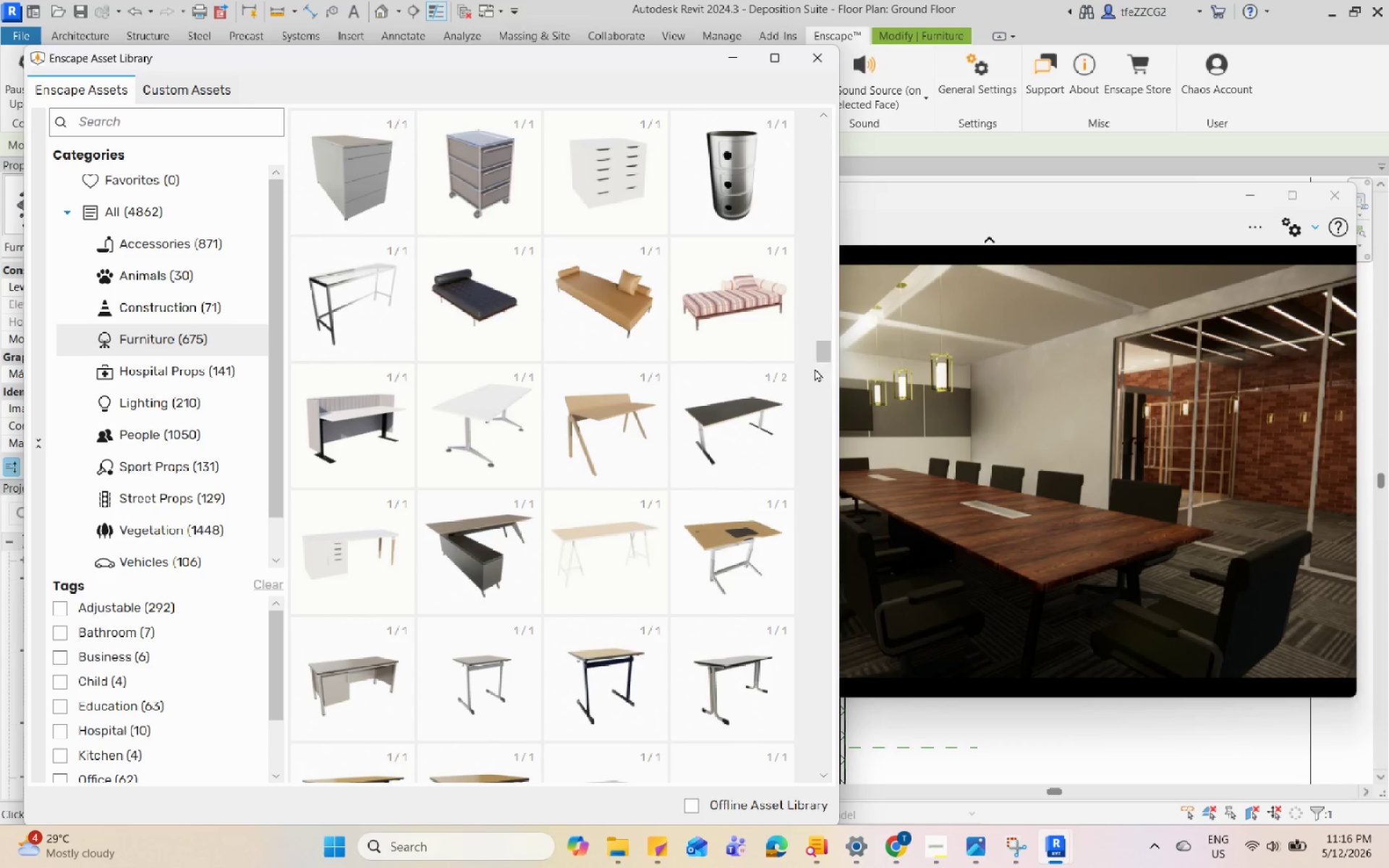 
left_click_drag(start_coordinate=[823, 352], to_coordinate=[823, 367])
 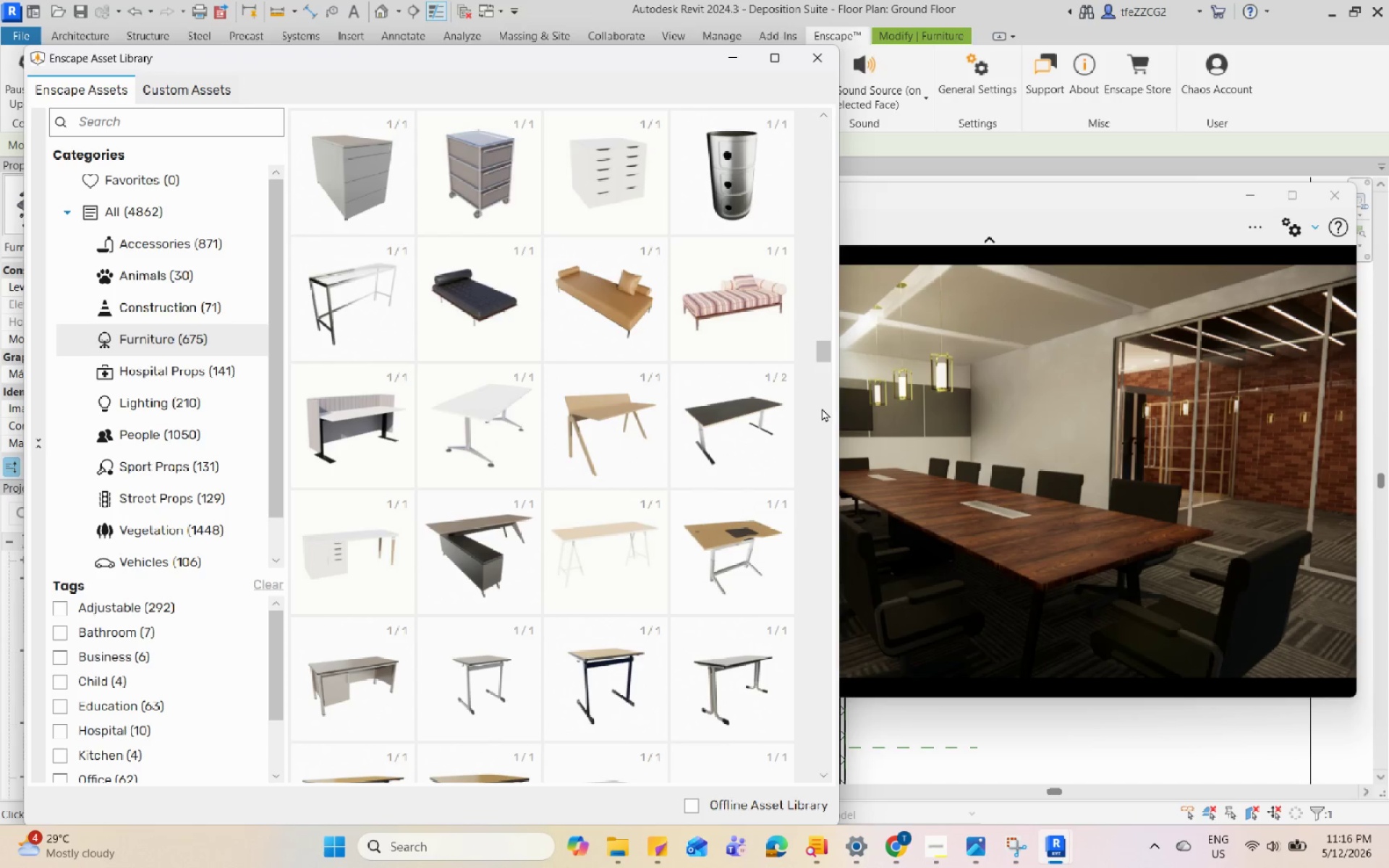 
double_click([822, 409])
 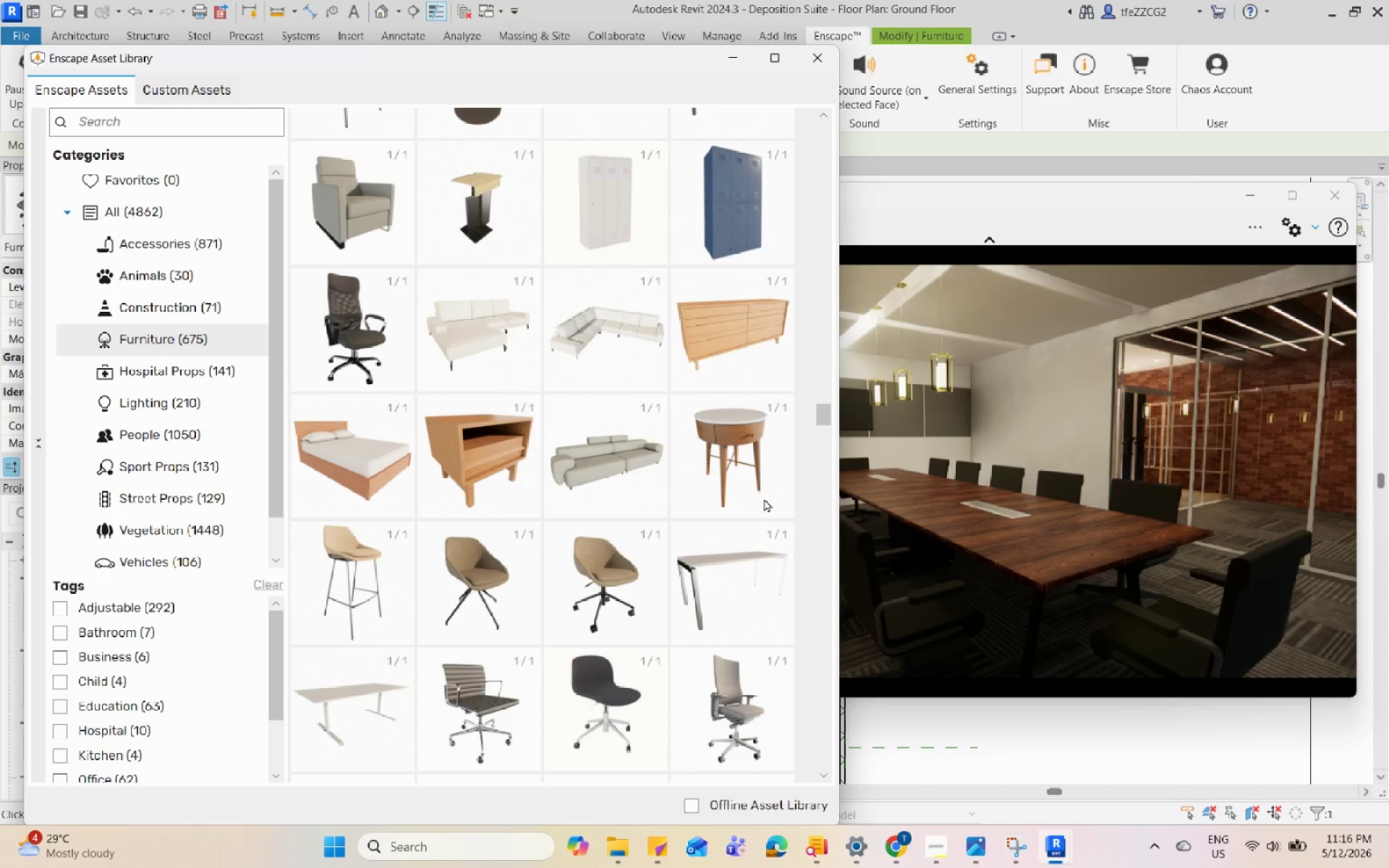 
scroll: coordinate [753, 498], scroll_direction: down, amount: 3.0
 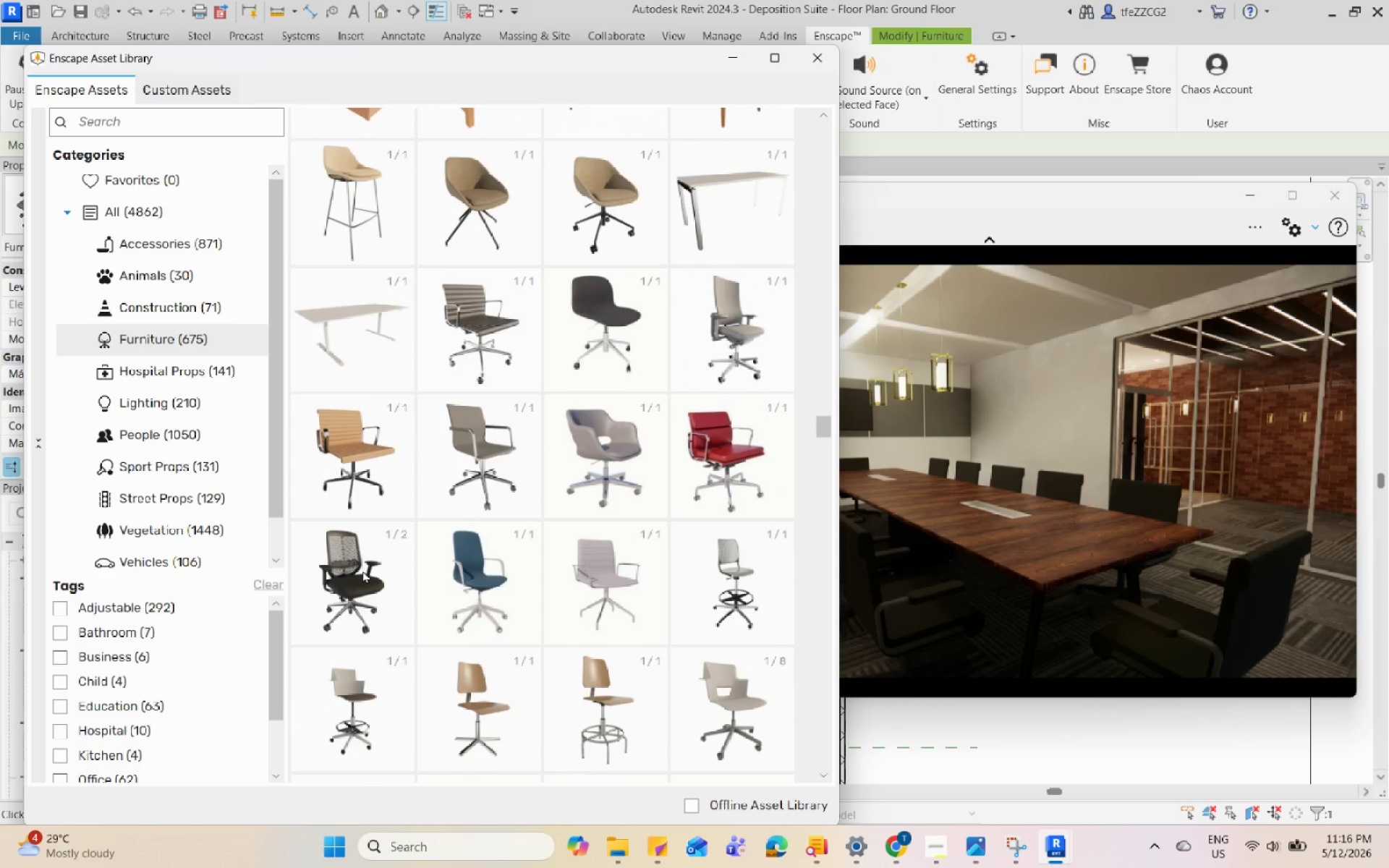 
left_click([357, 581])
 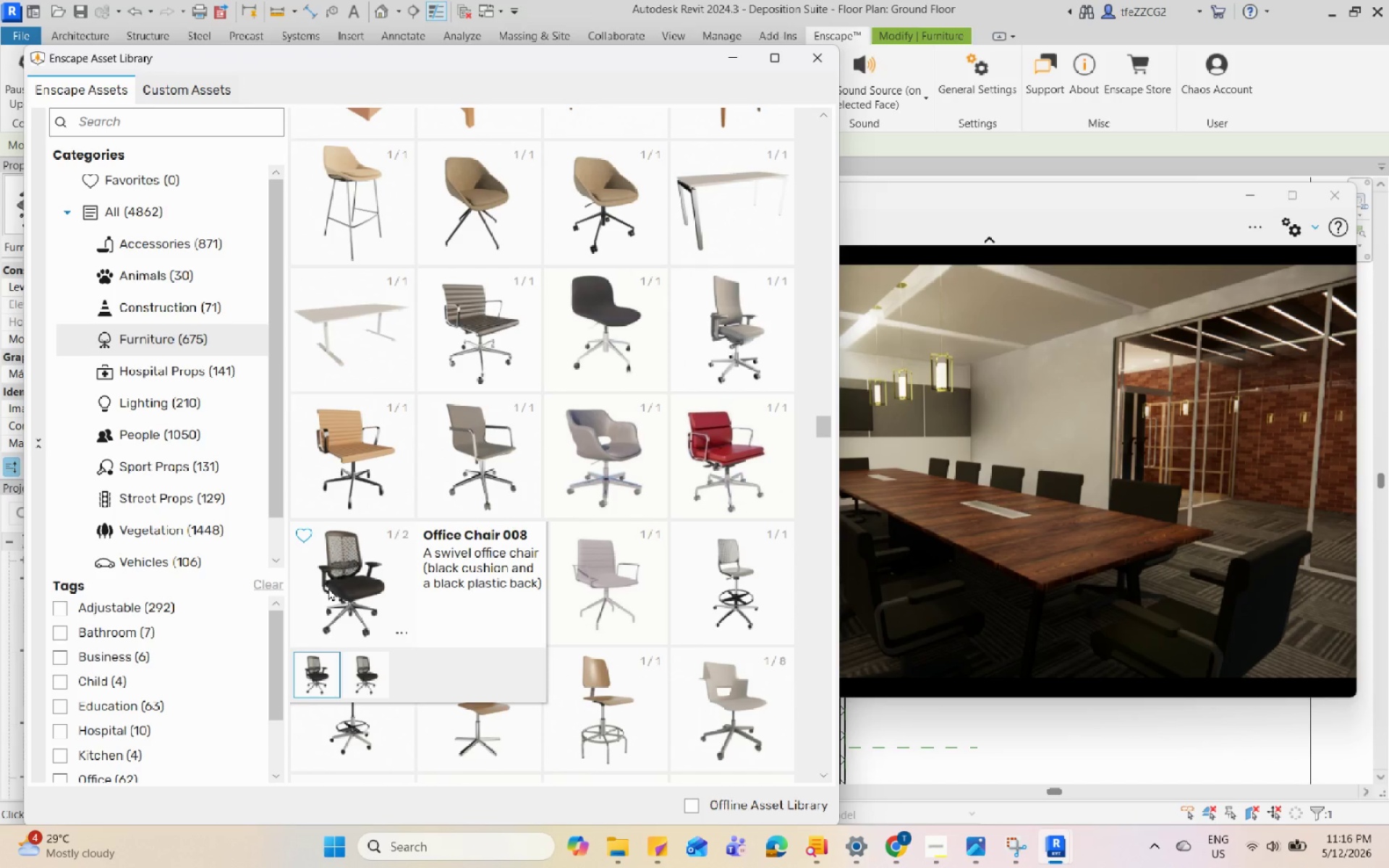 
left_click([328, 587])
 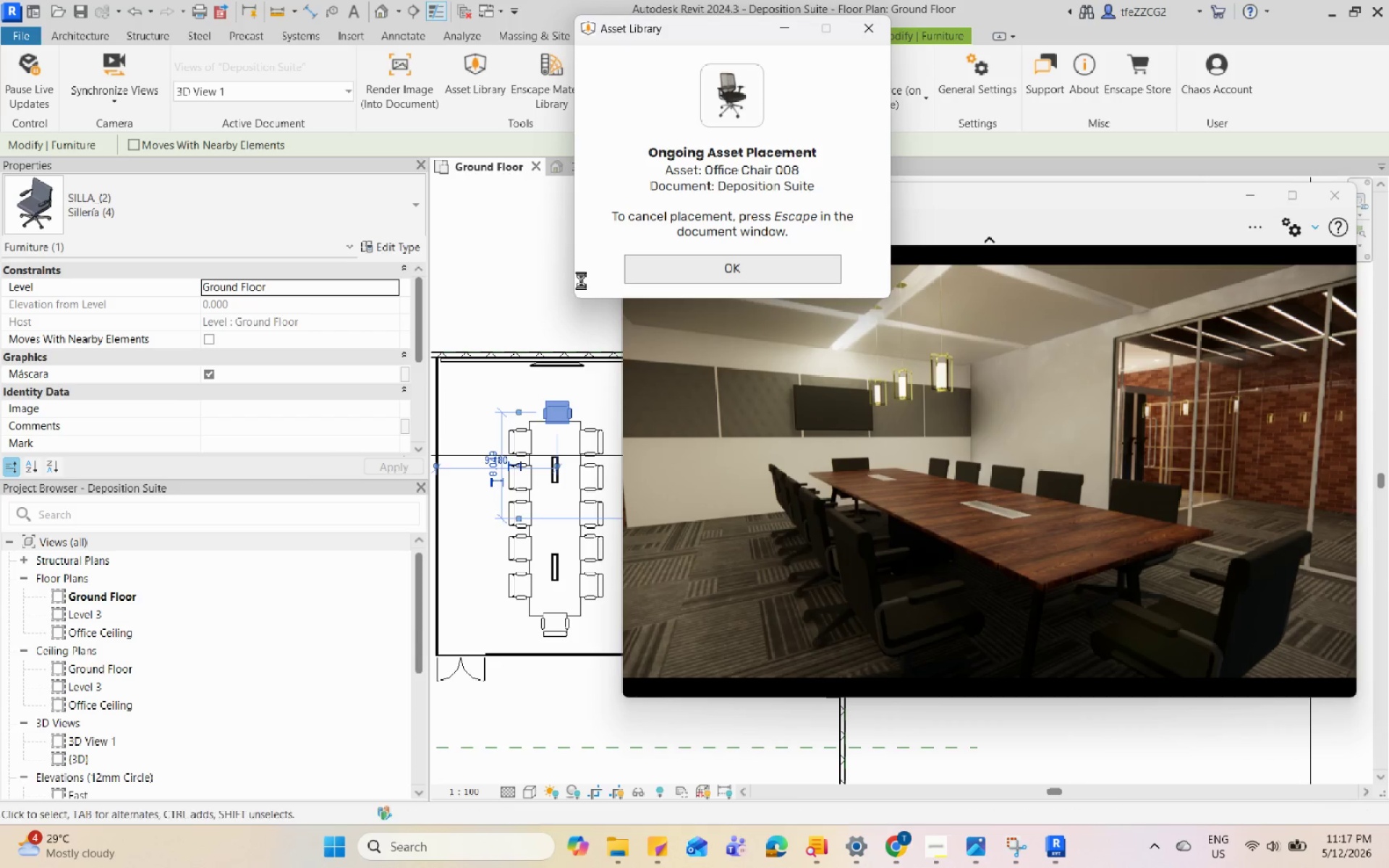 
wait(8.55)
 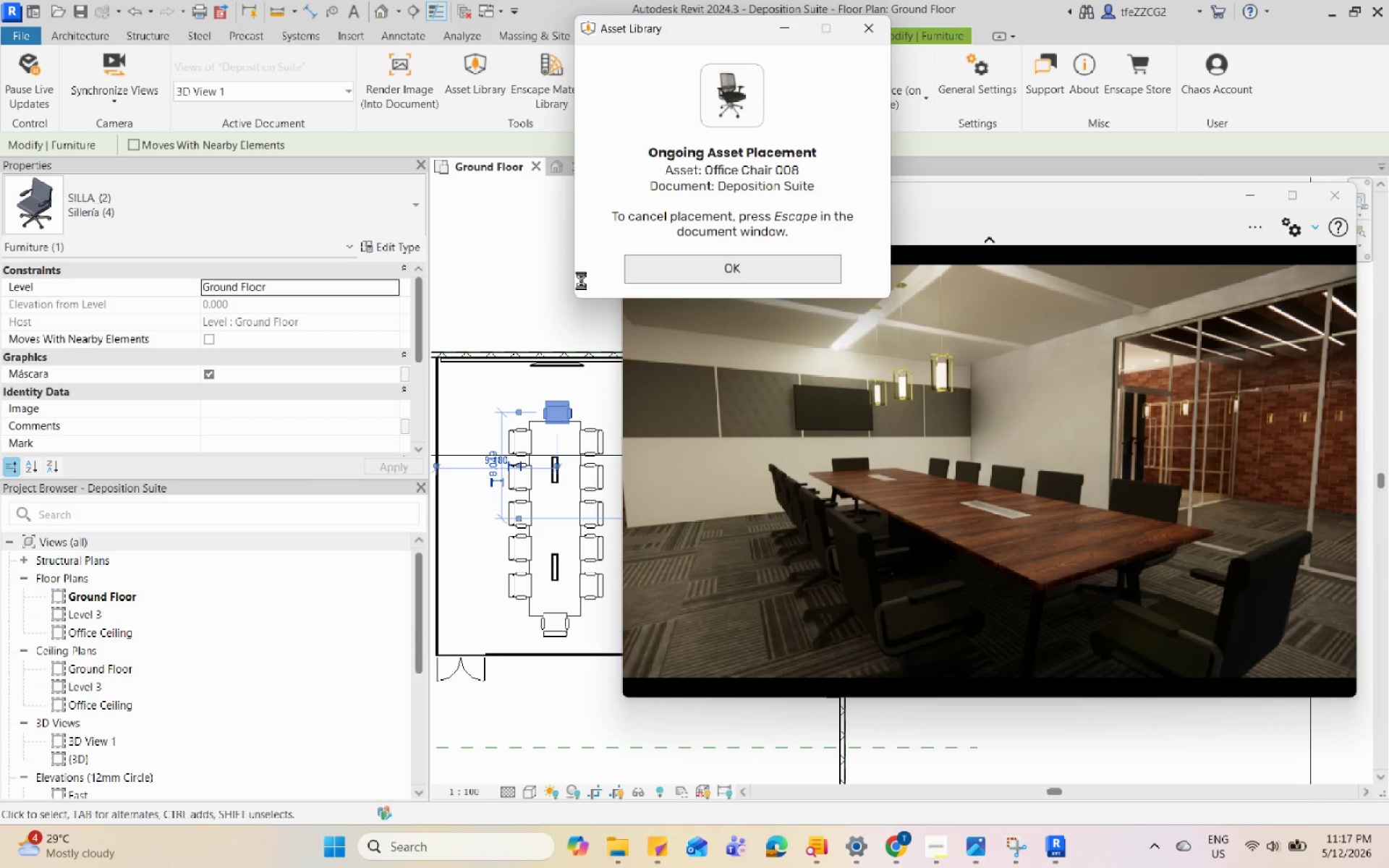 
left_click([762, 260])
 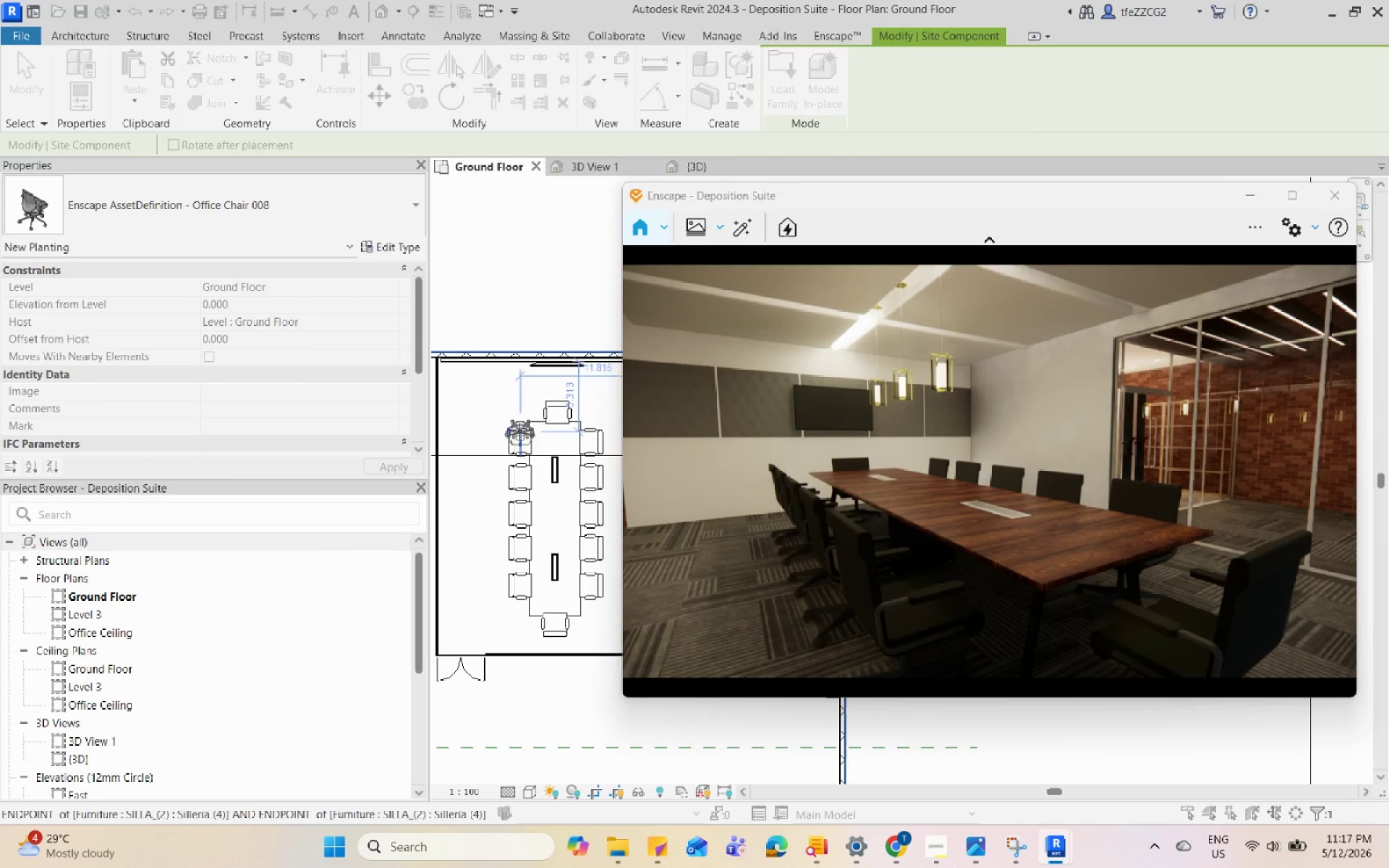 
scroll: coordinate [571, 402], scroll_direction: up, amount: 11.0
 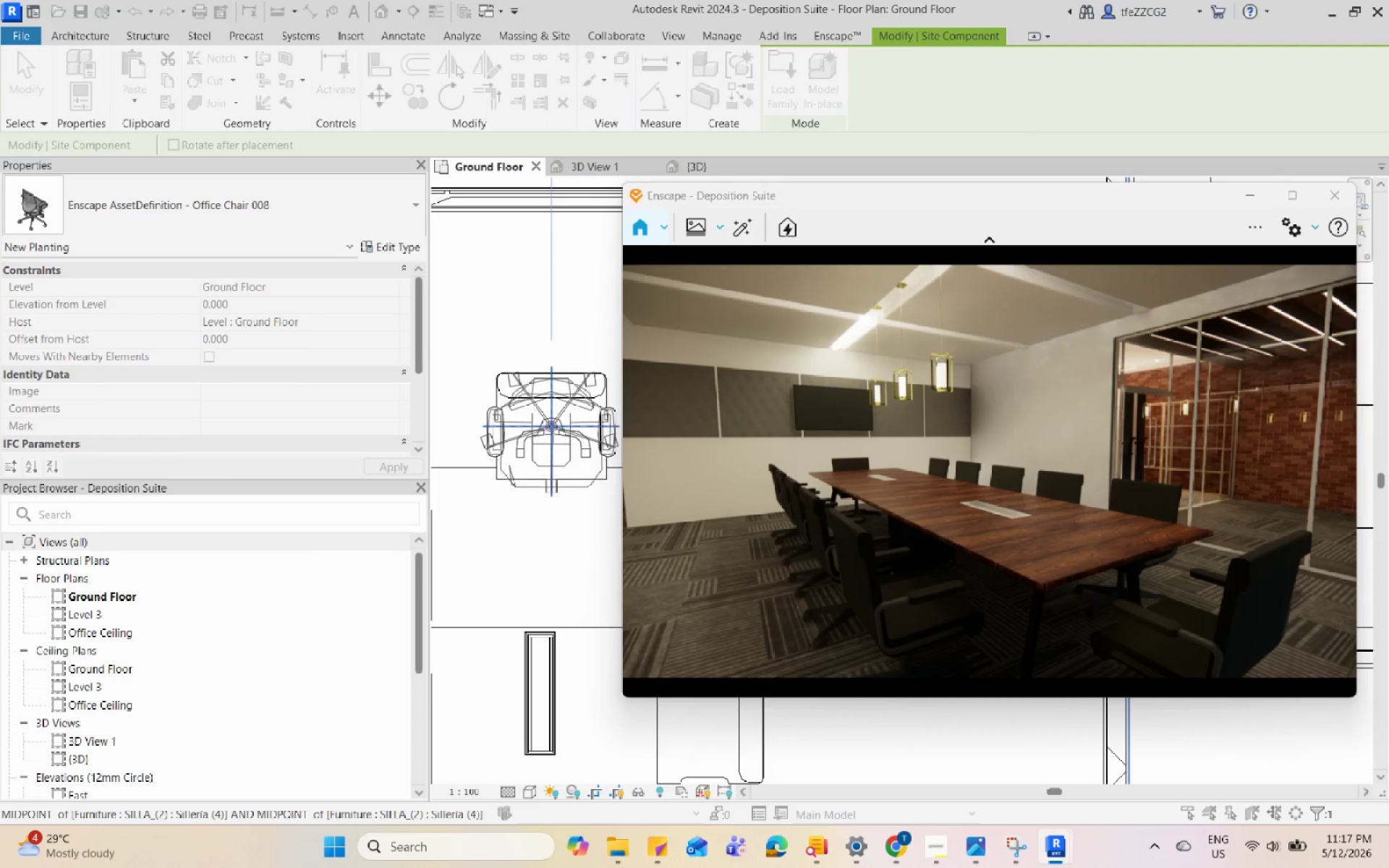 
left_click([553, 434])
 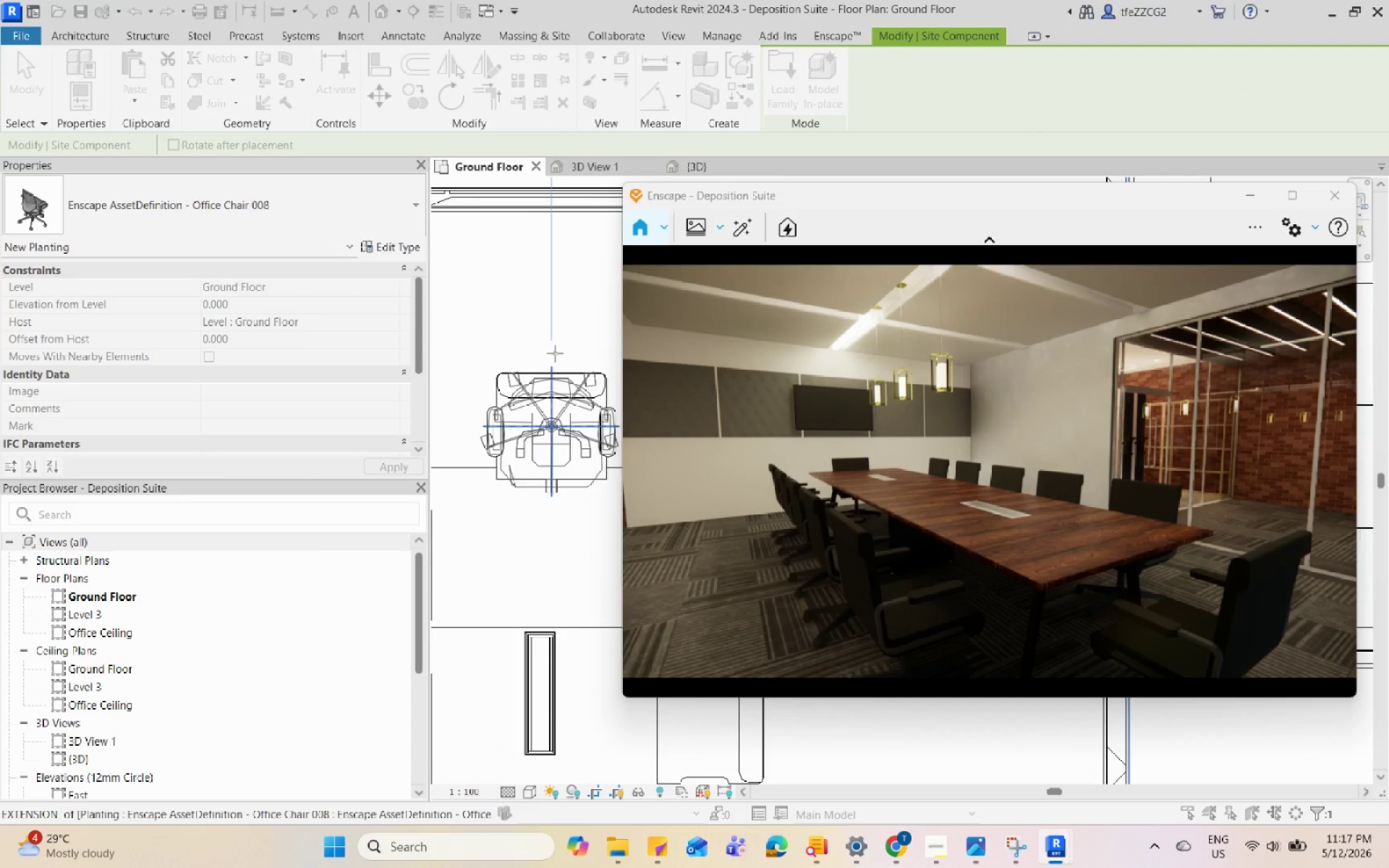 
scroll: coordinate [555, 353], scroll_direction: down, amount: 6.0
 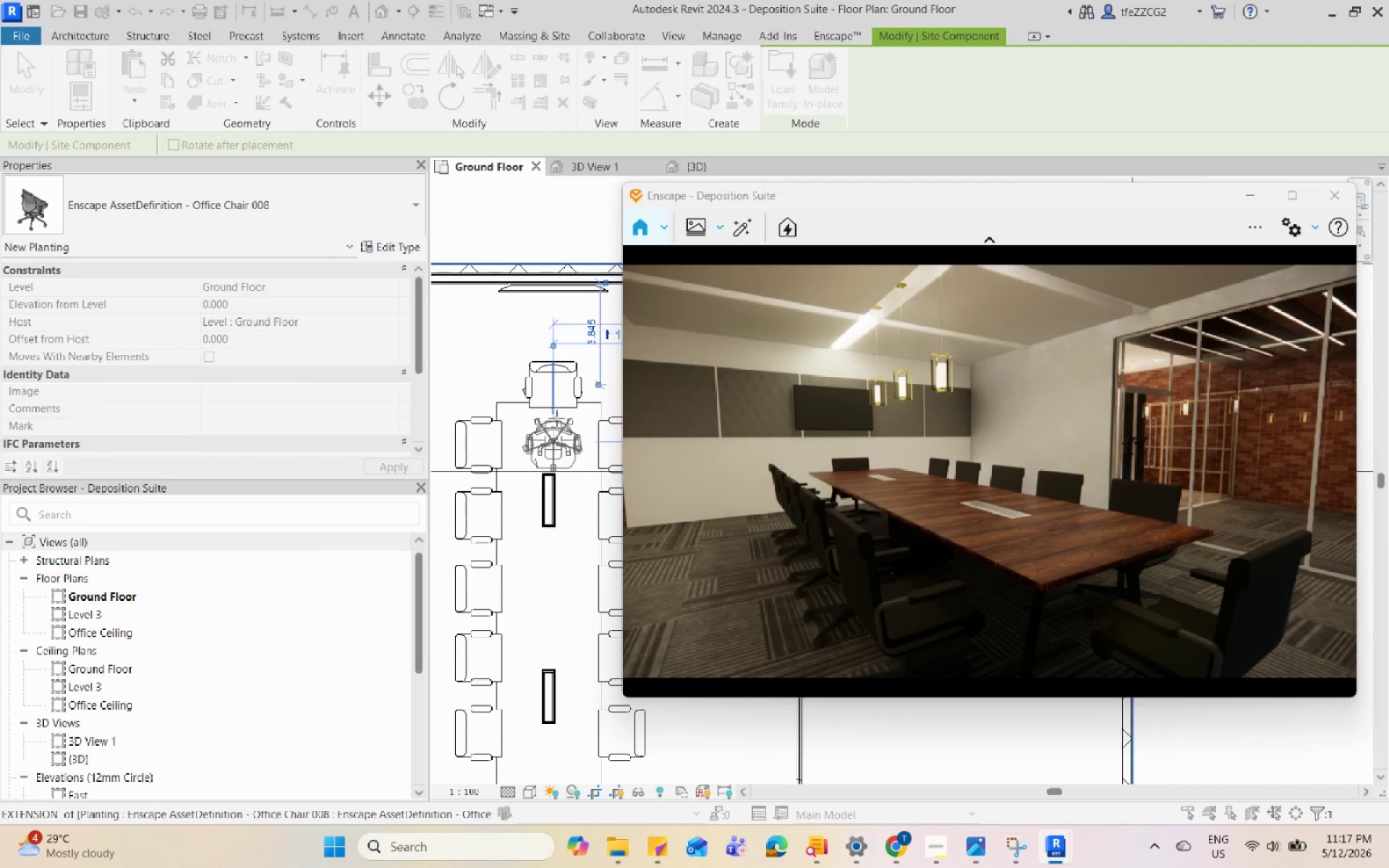 
key(Escape)
 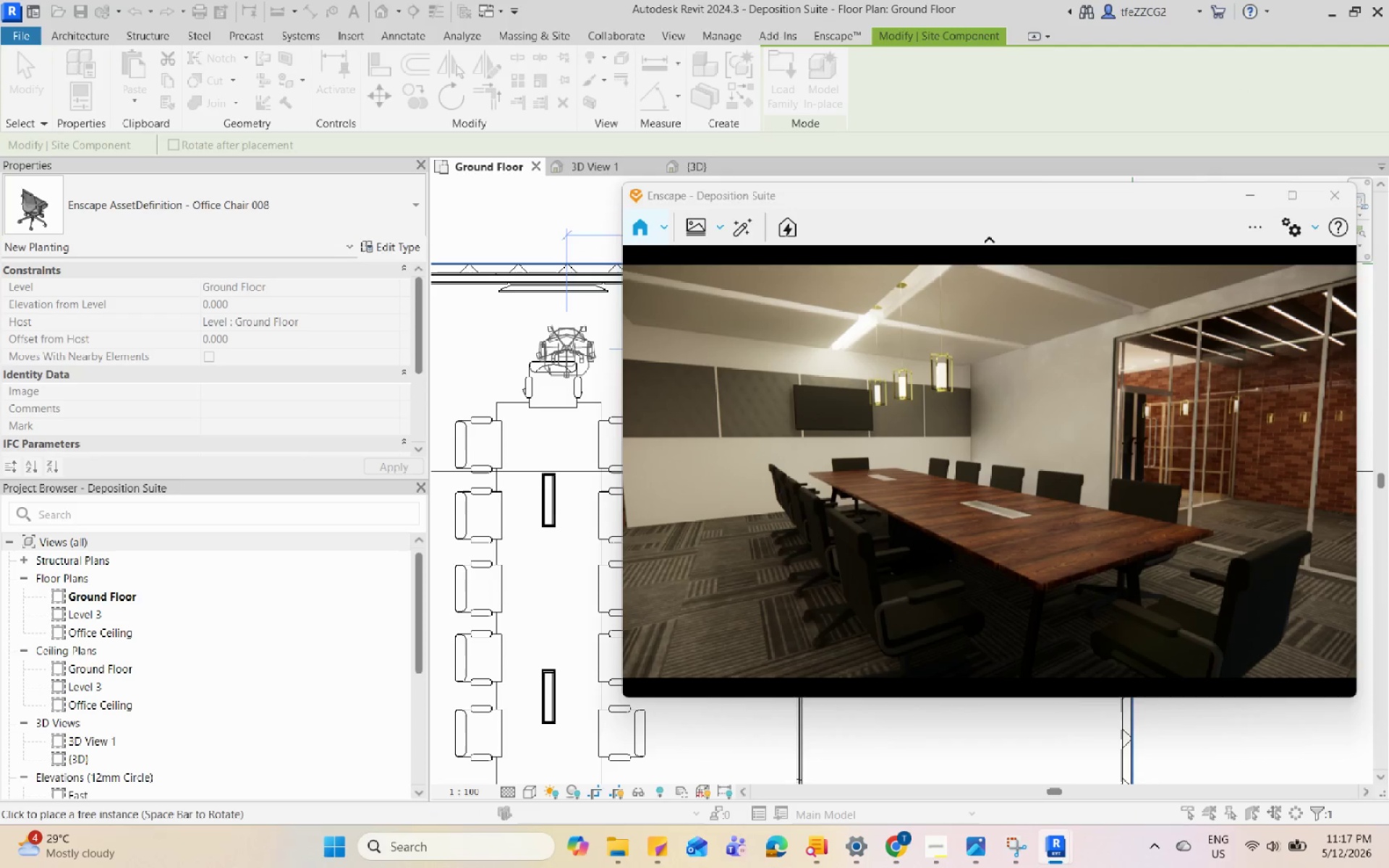 
key(Escape)
 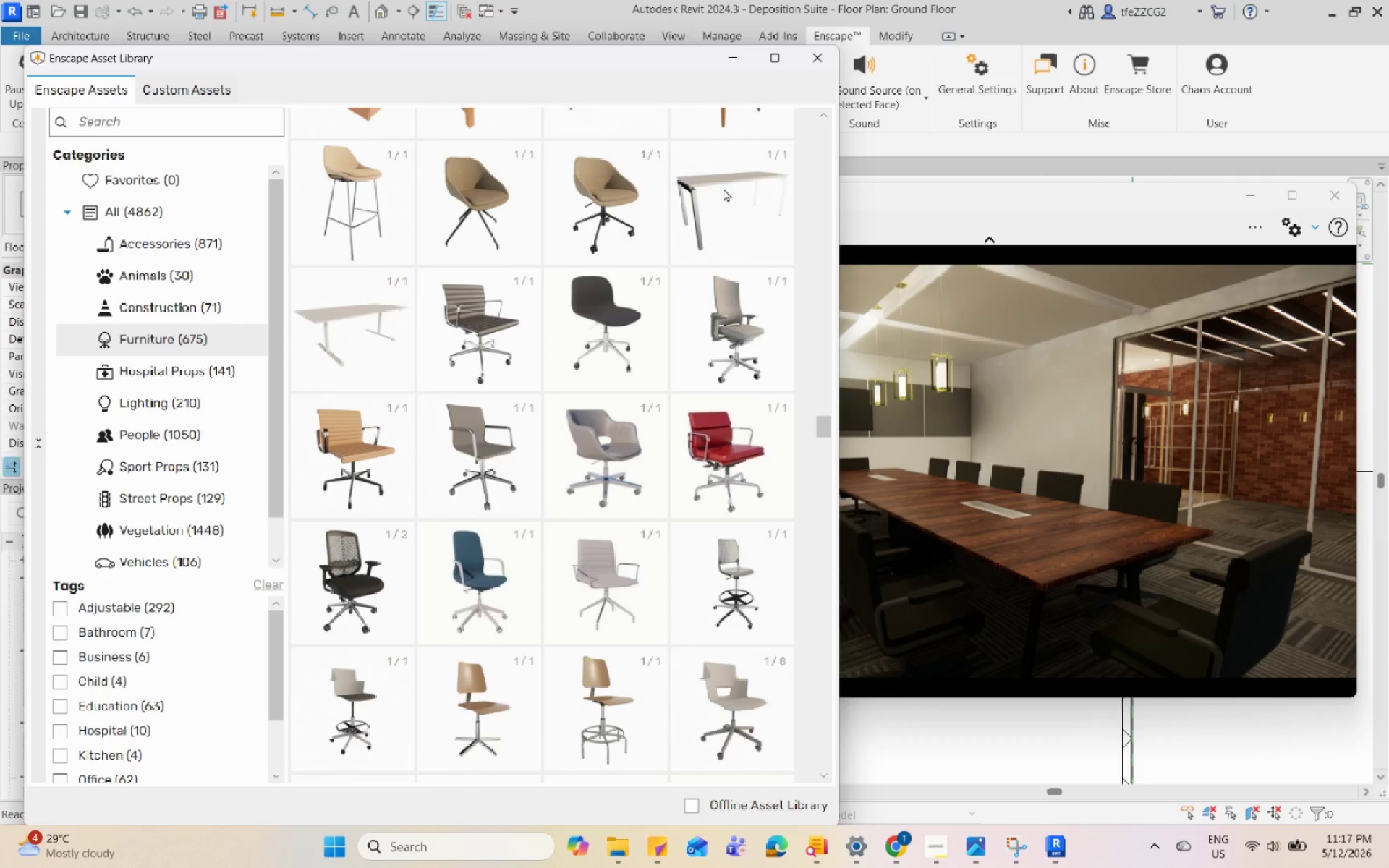 
left_click([740, 51])
 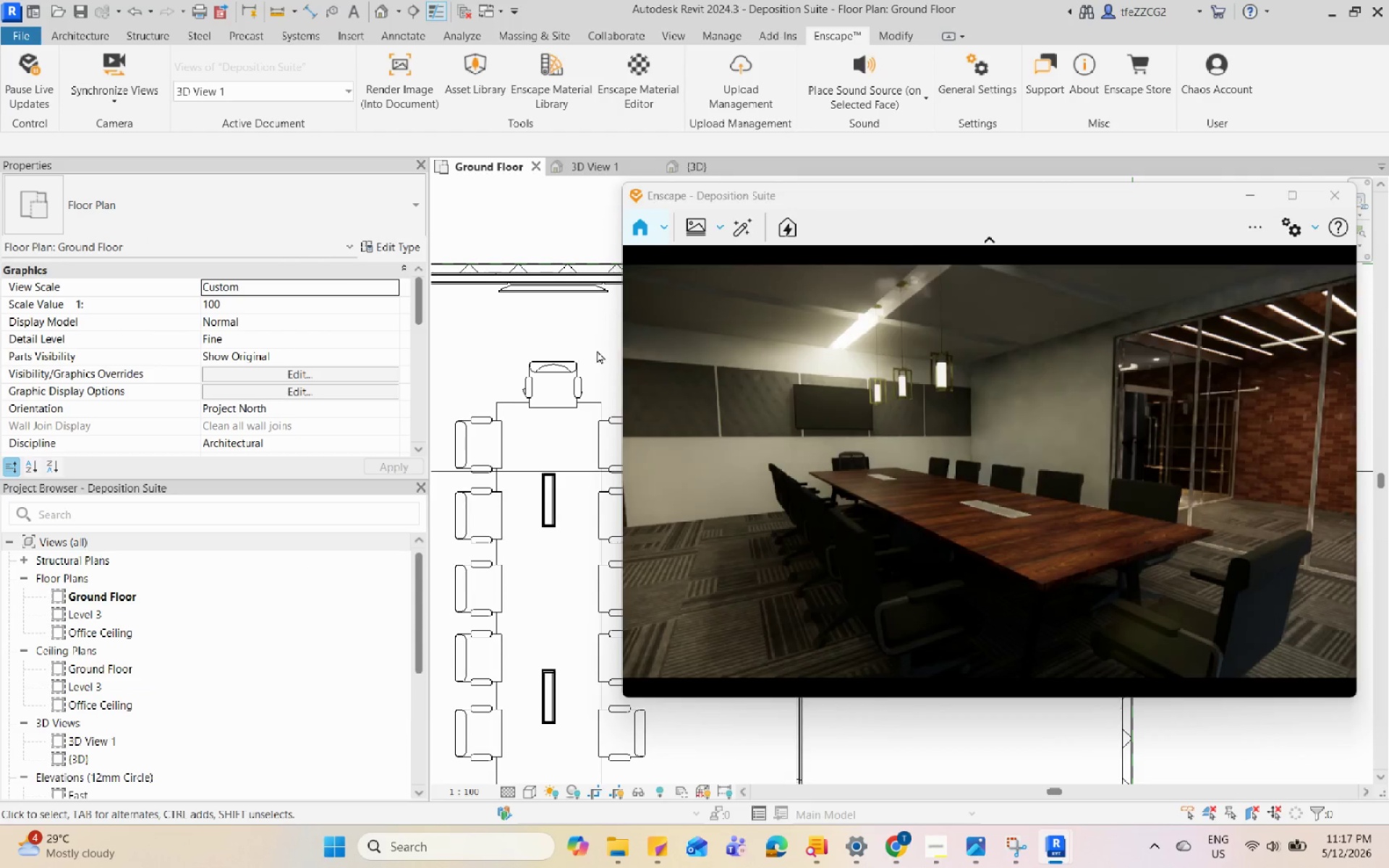 
left_click([575, 376])
 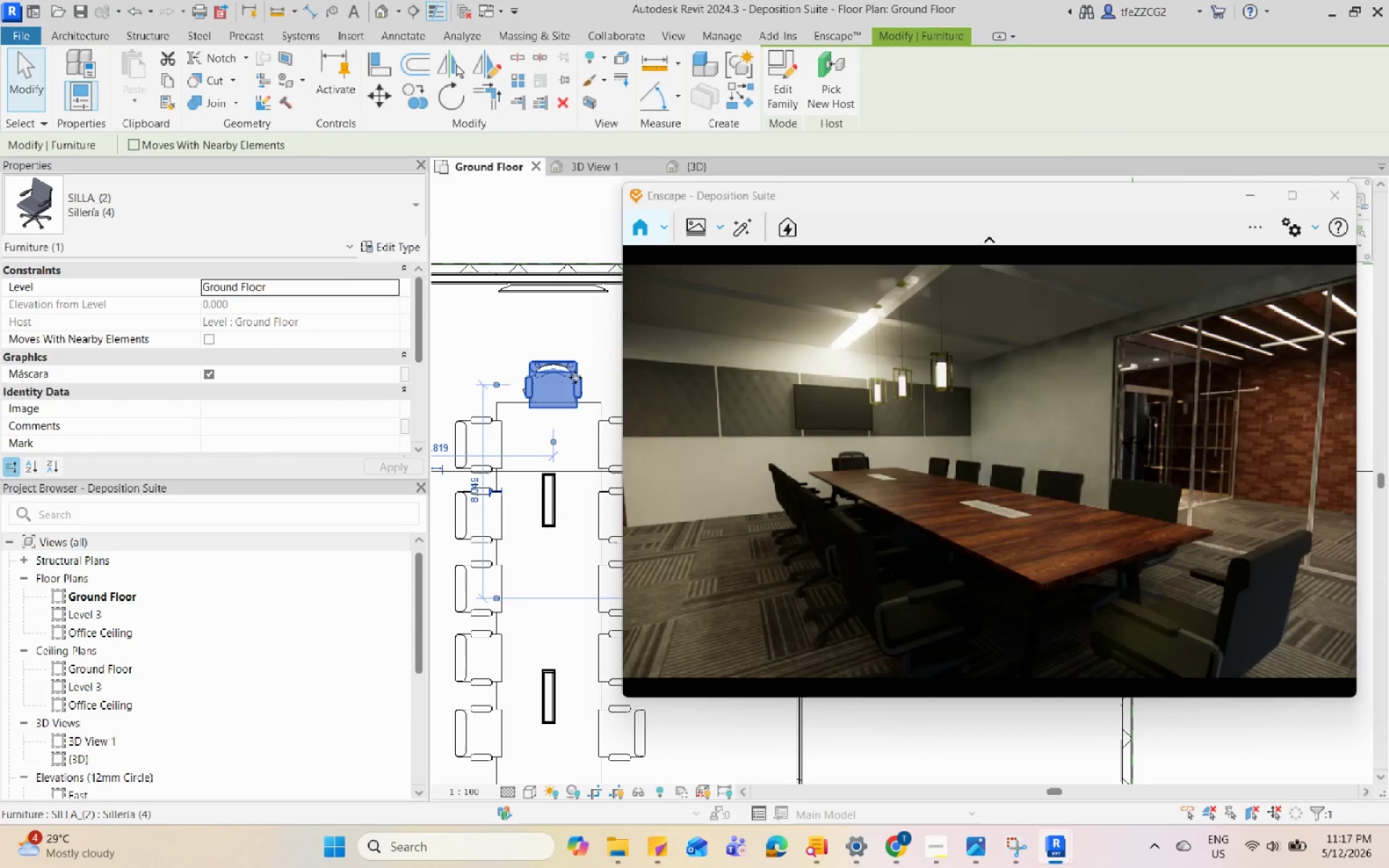 
type(de)
 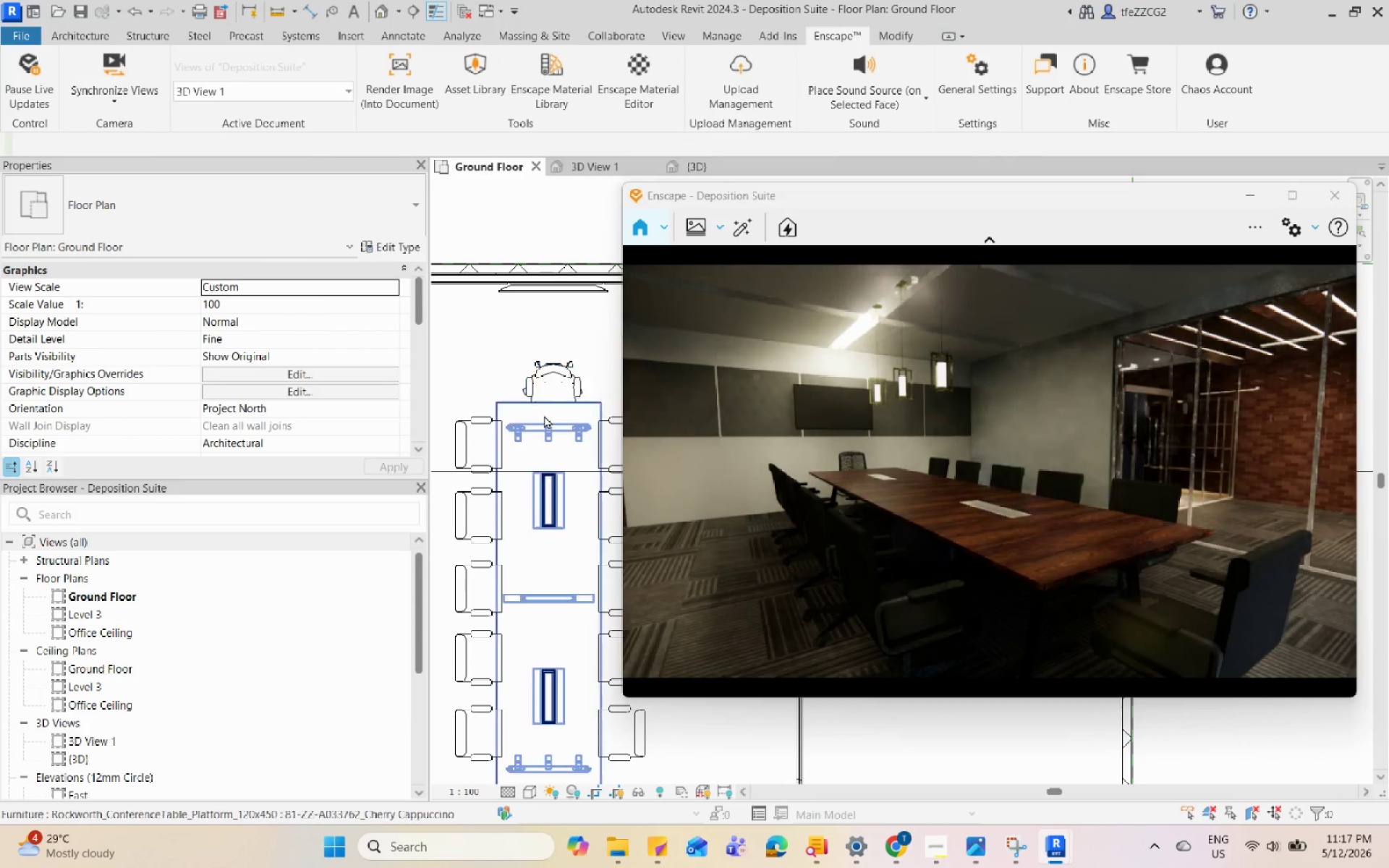 
scroll: coordinate [544, 415], scroll_direction: down, amount: 4.0
 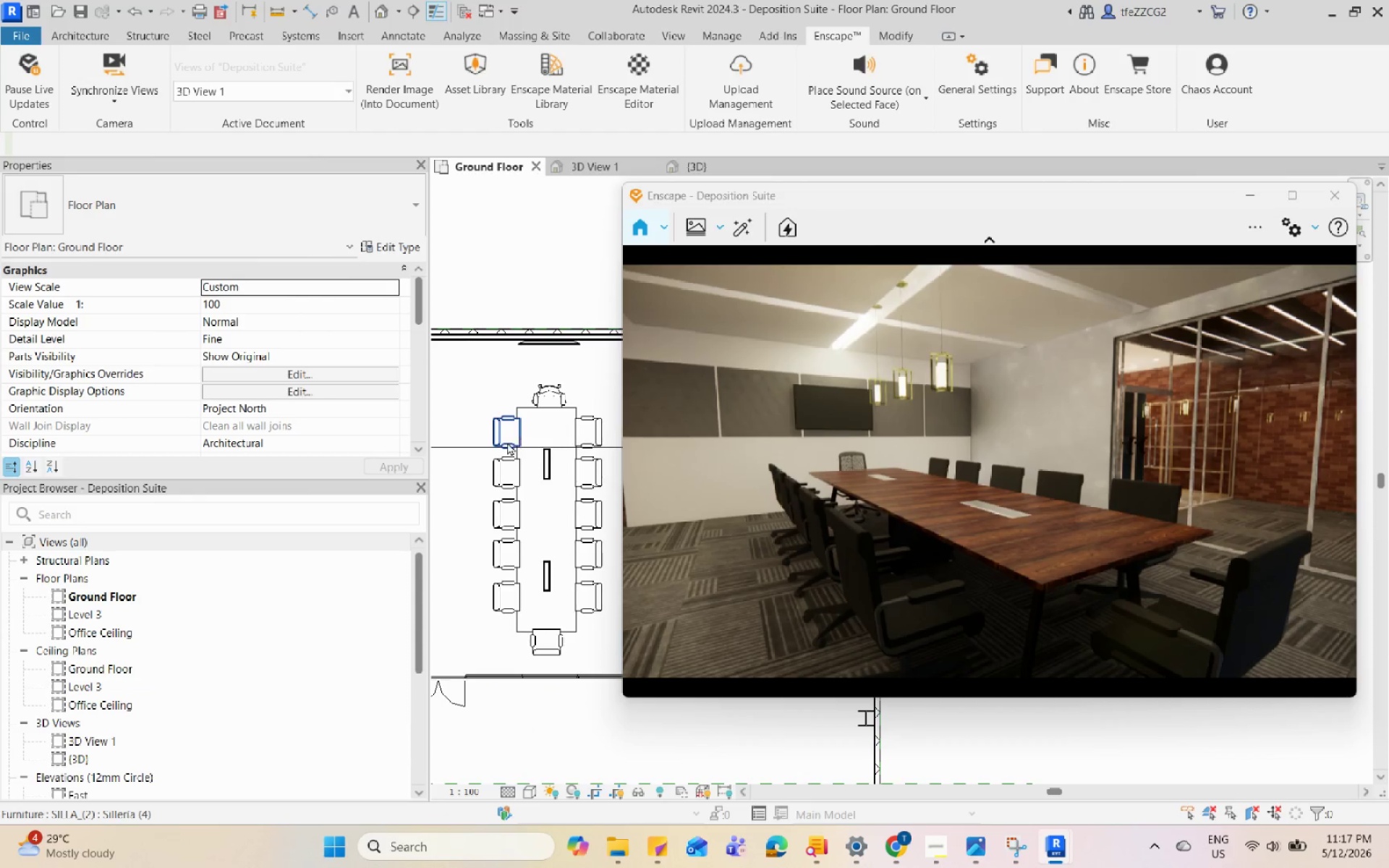 
left_click([507, 442])
 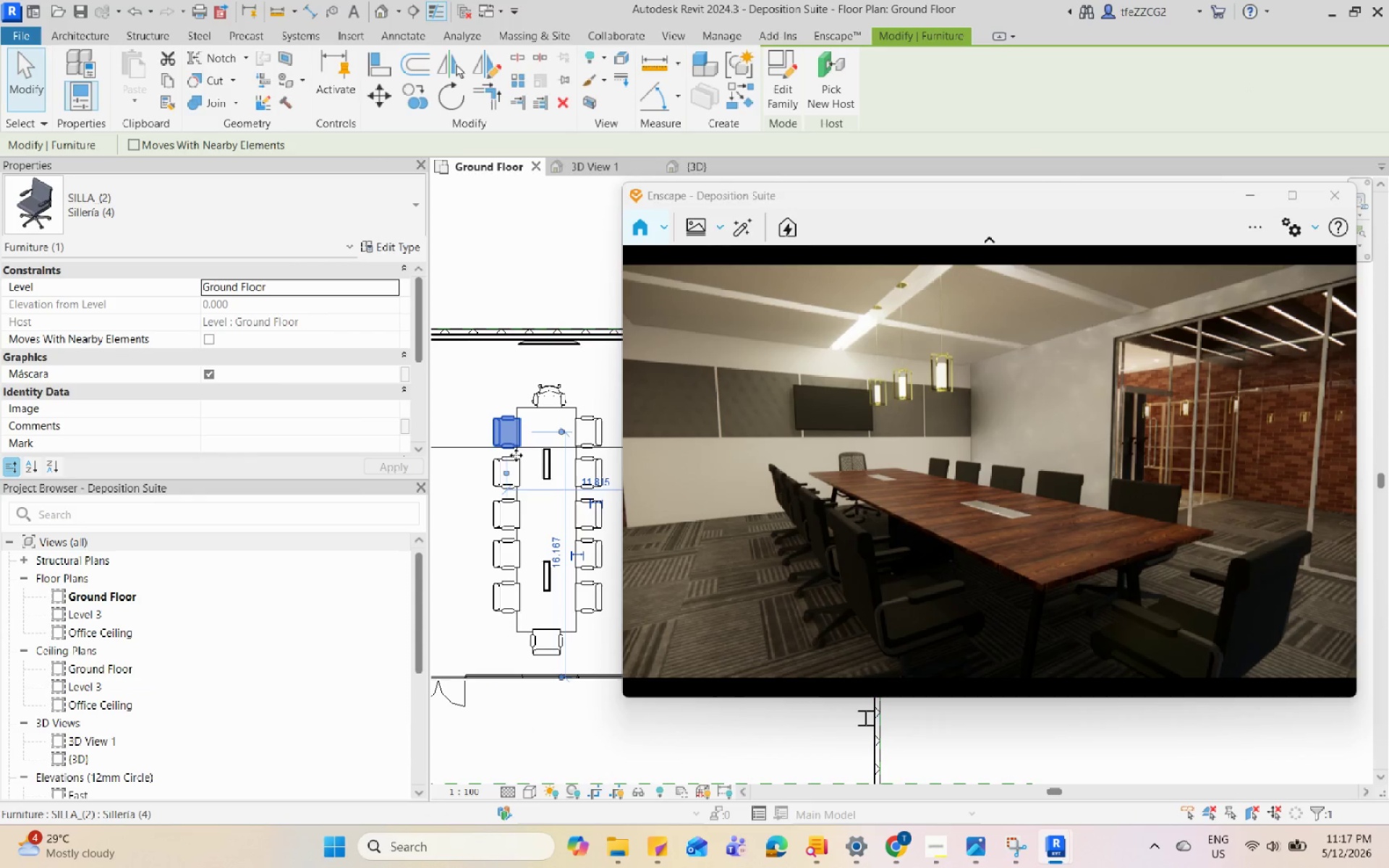 
type(de)
 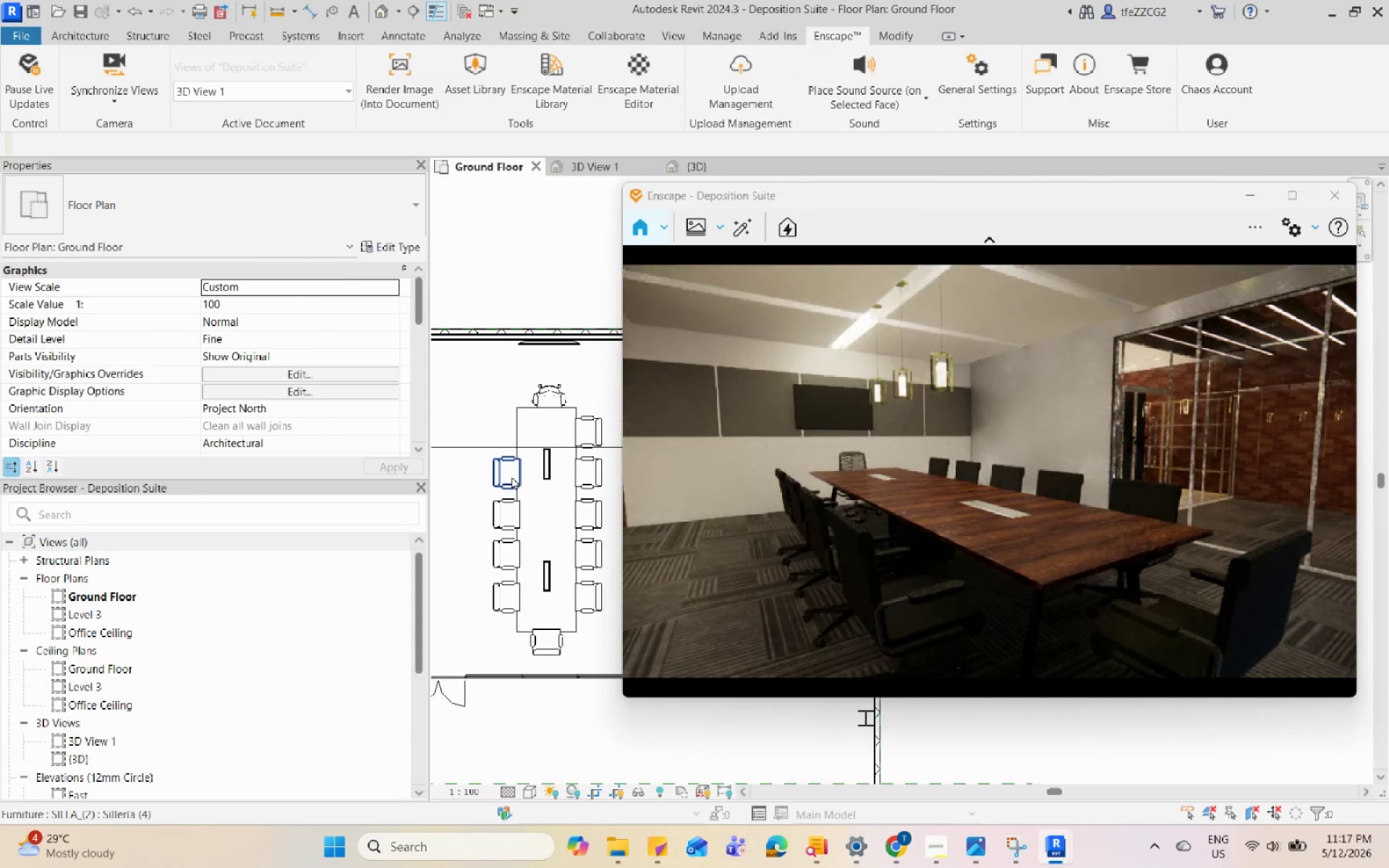 
key(E)
 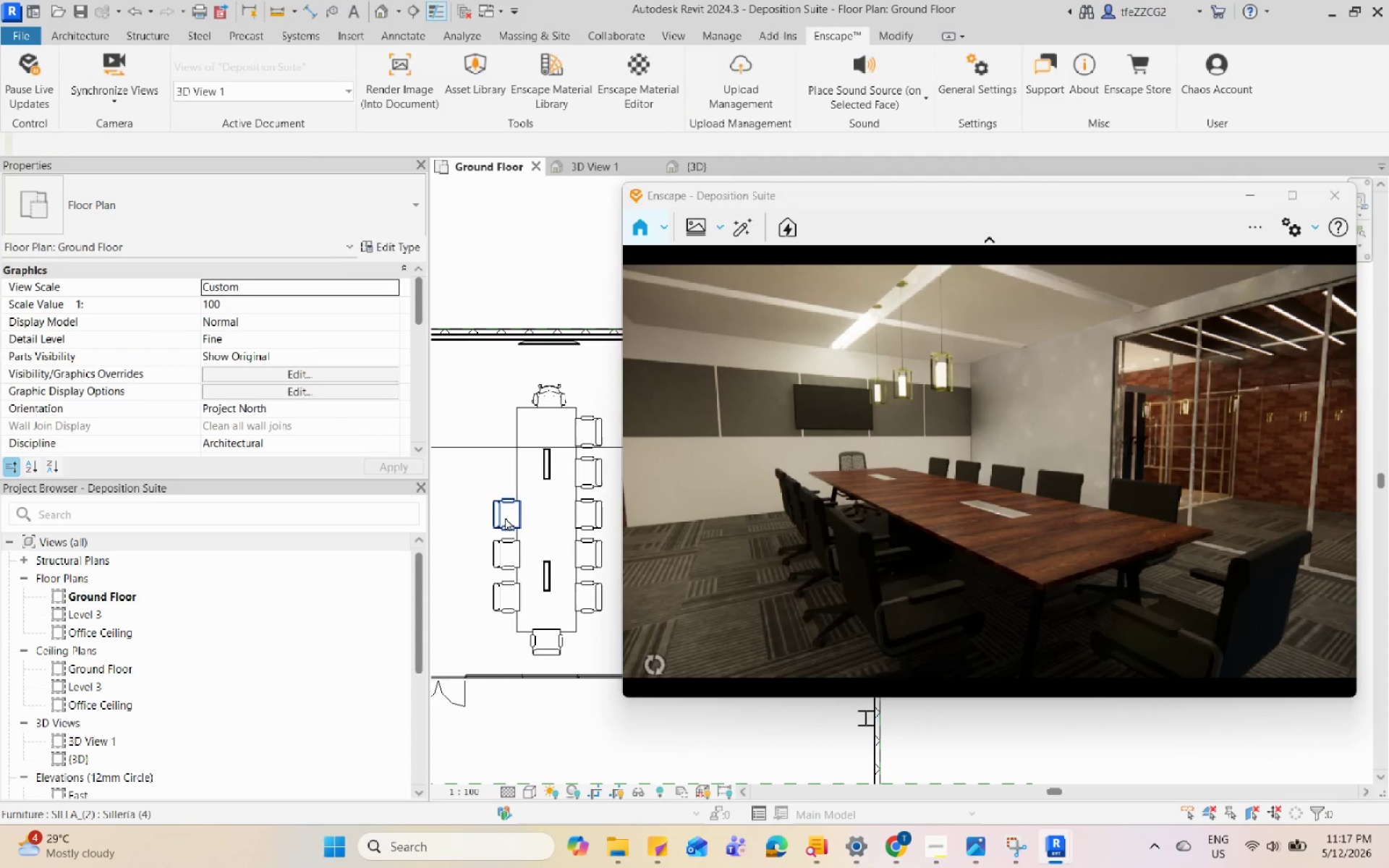 
left_click([505, 517])
 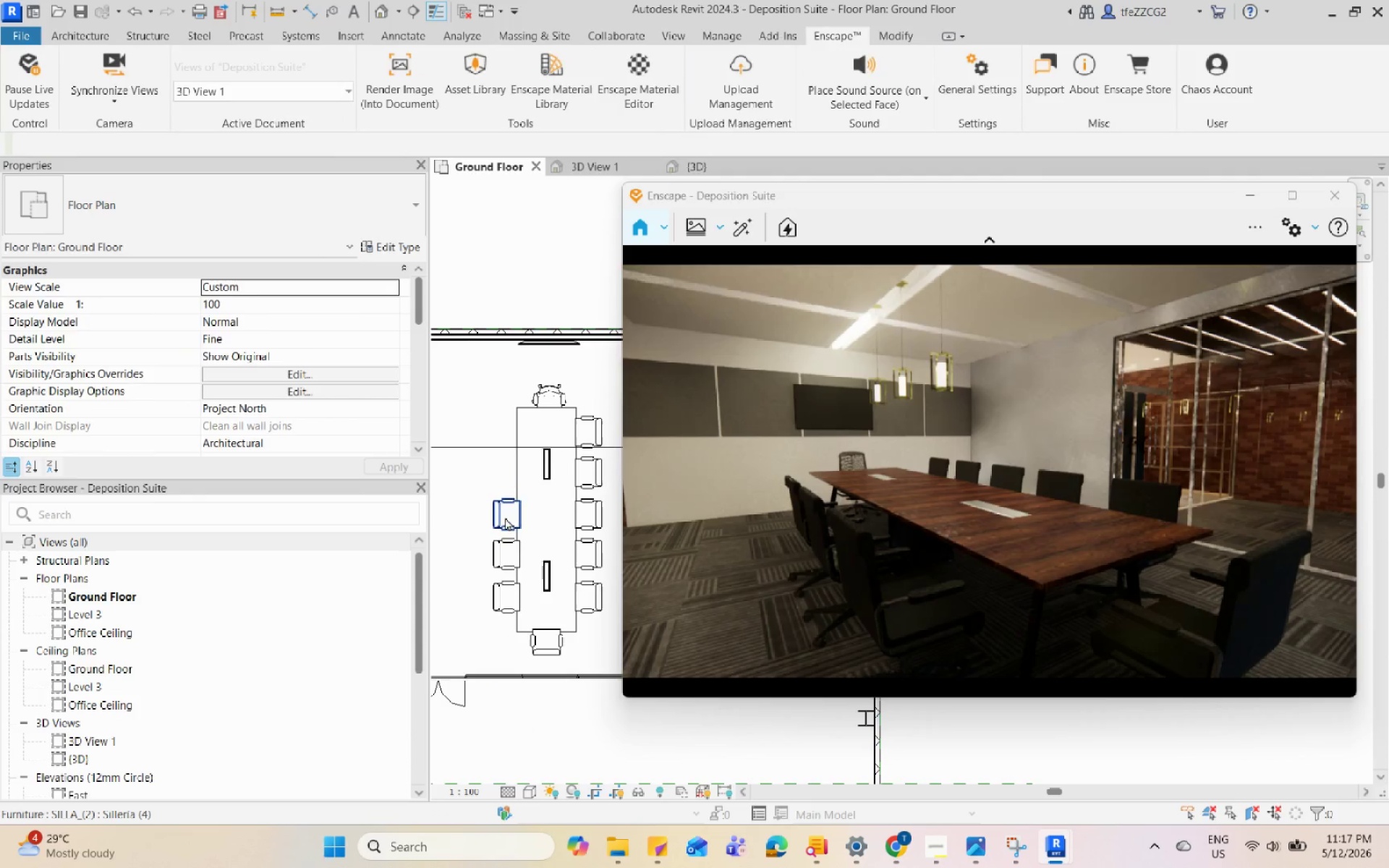 
type(de)
 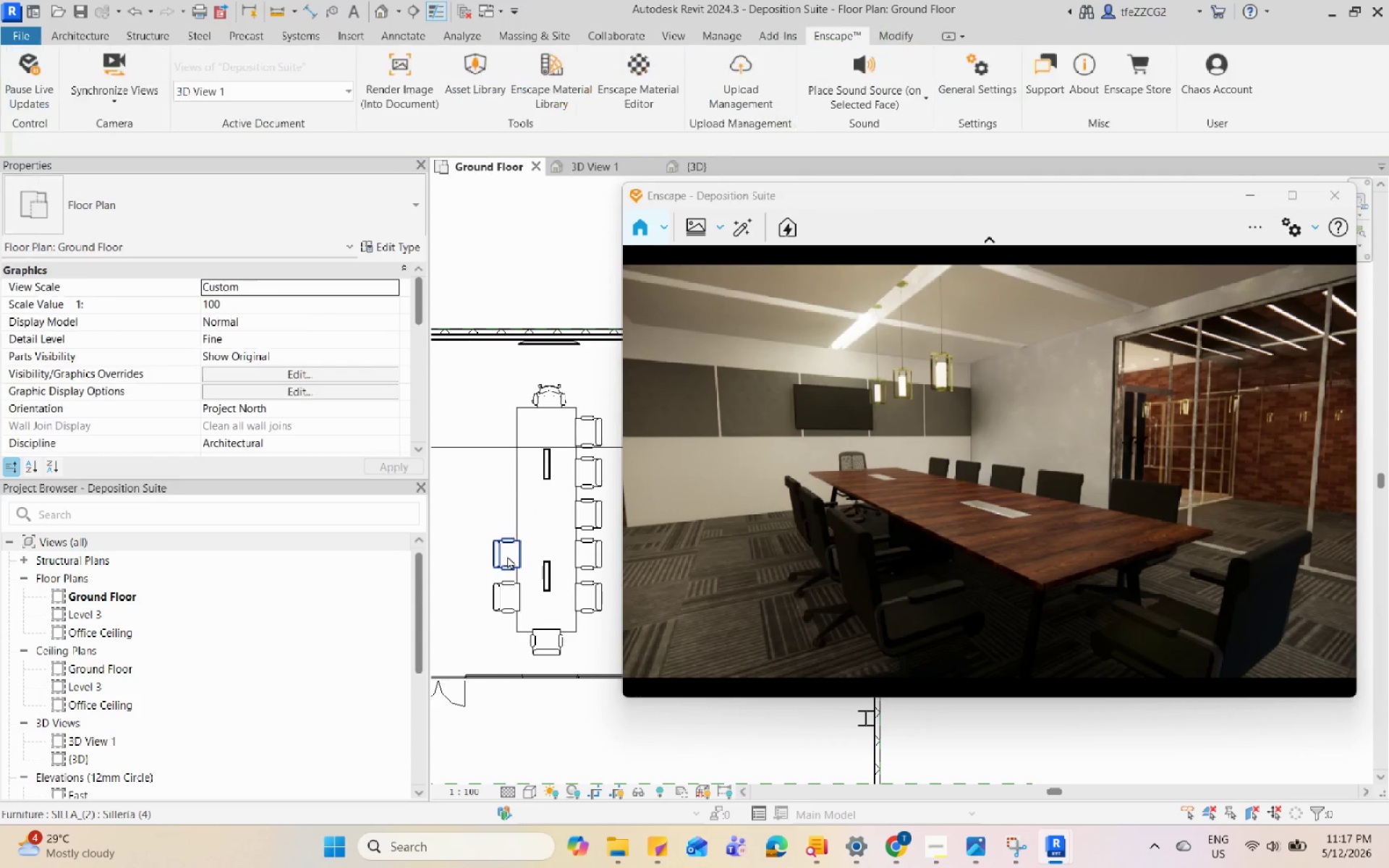 
left_click([507, 556])
 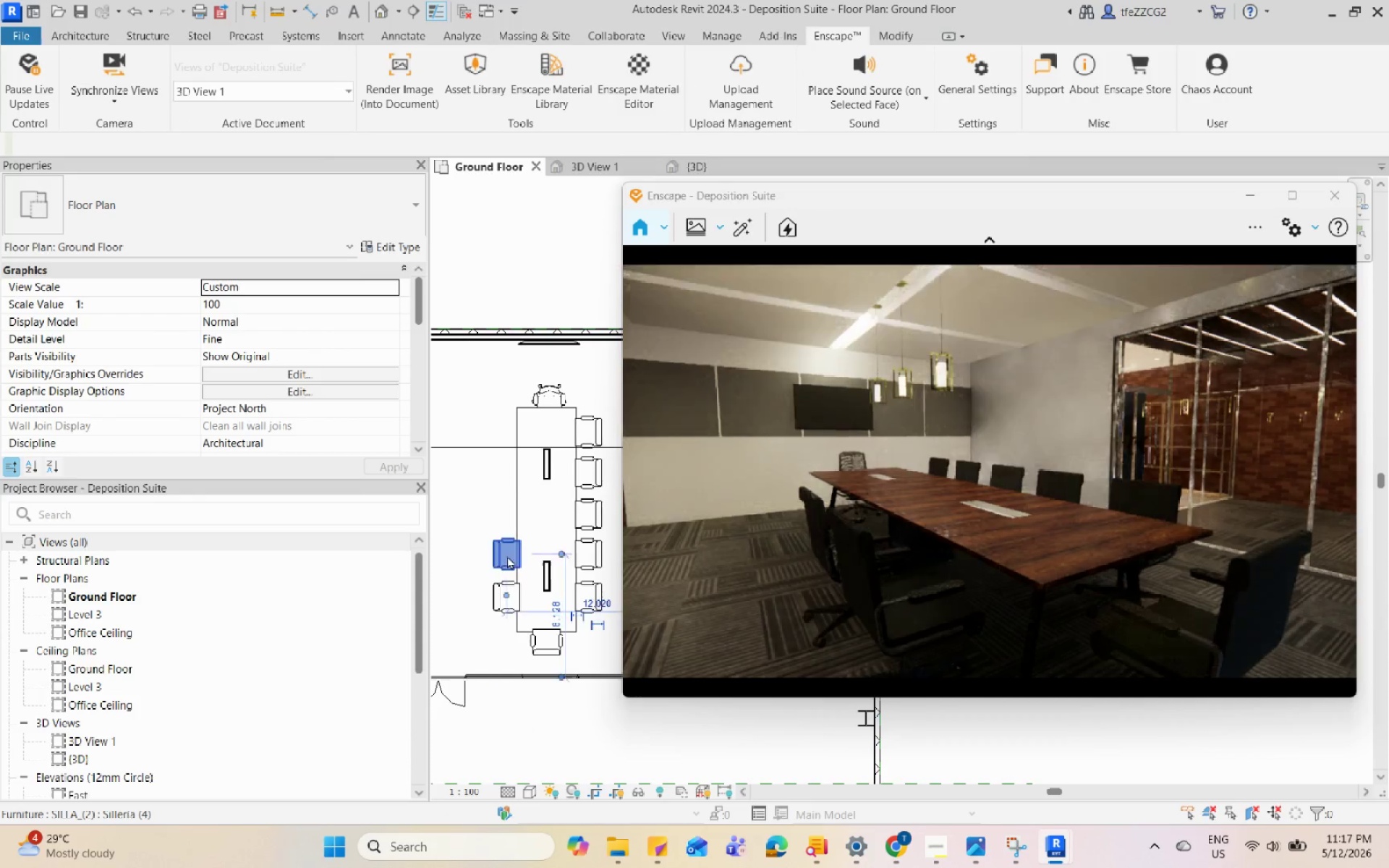 
type(de)
 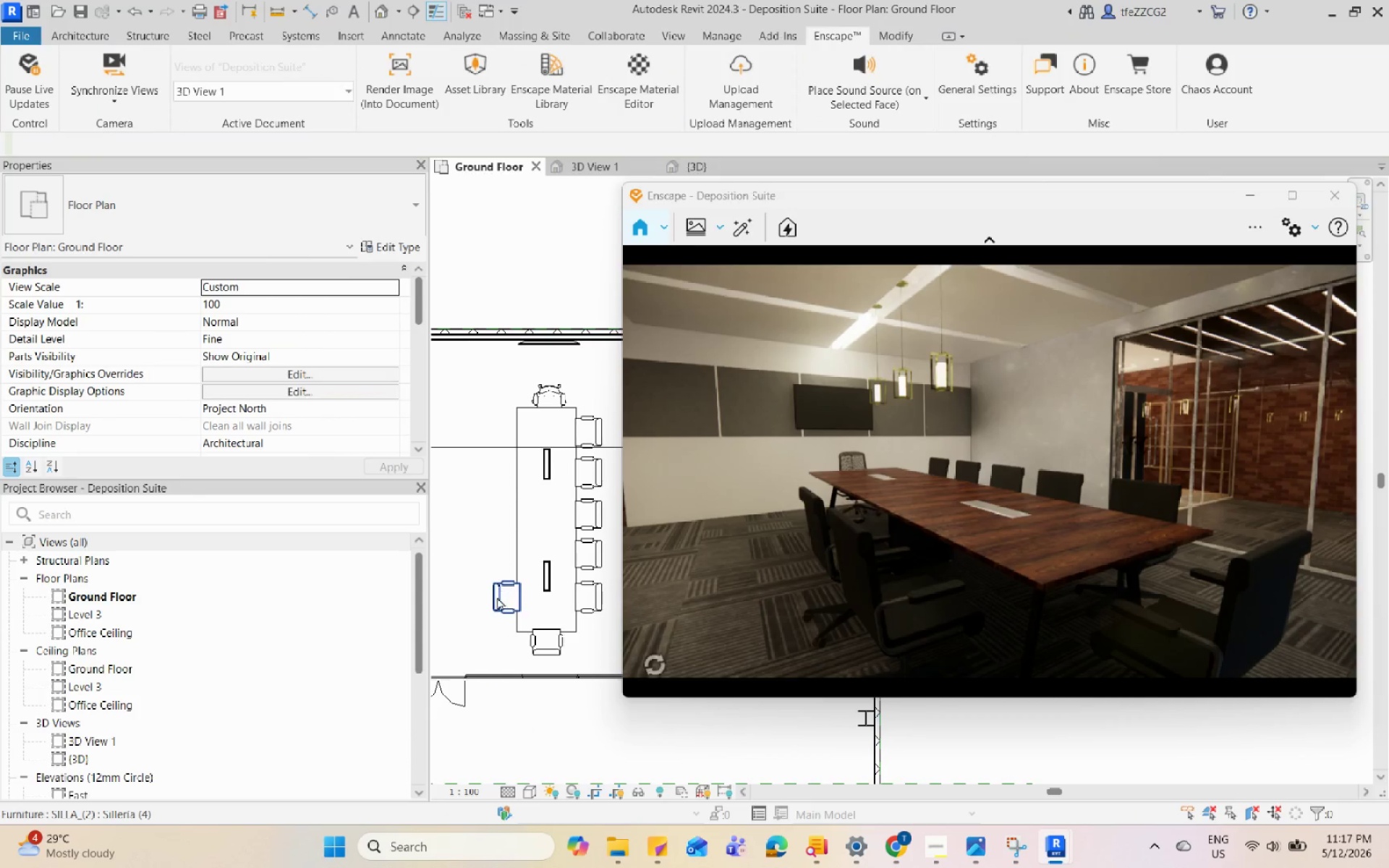 
left_click([497, 597])
 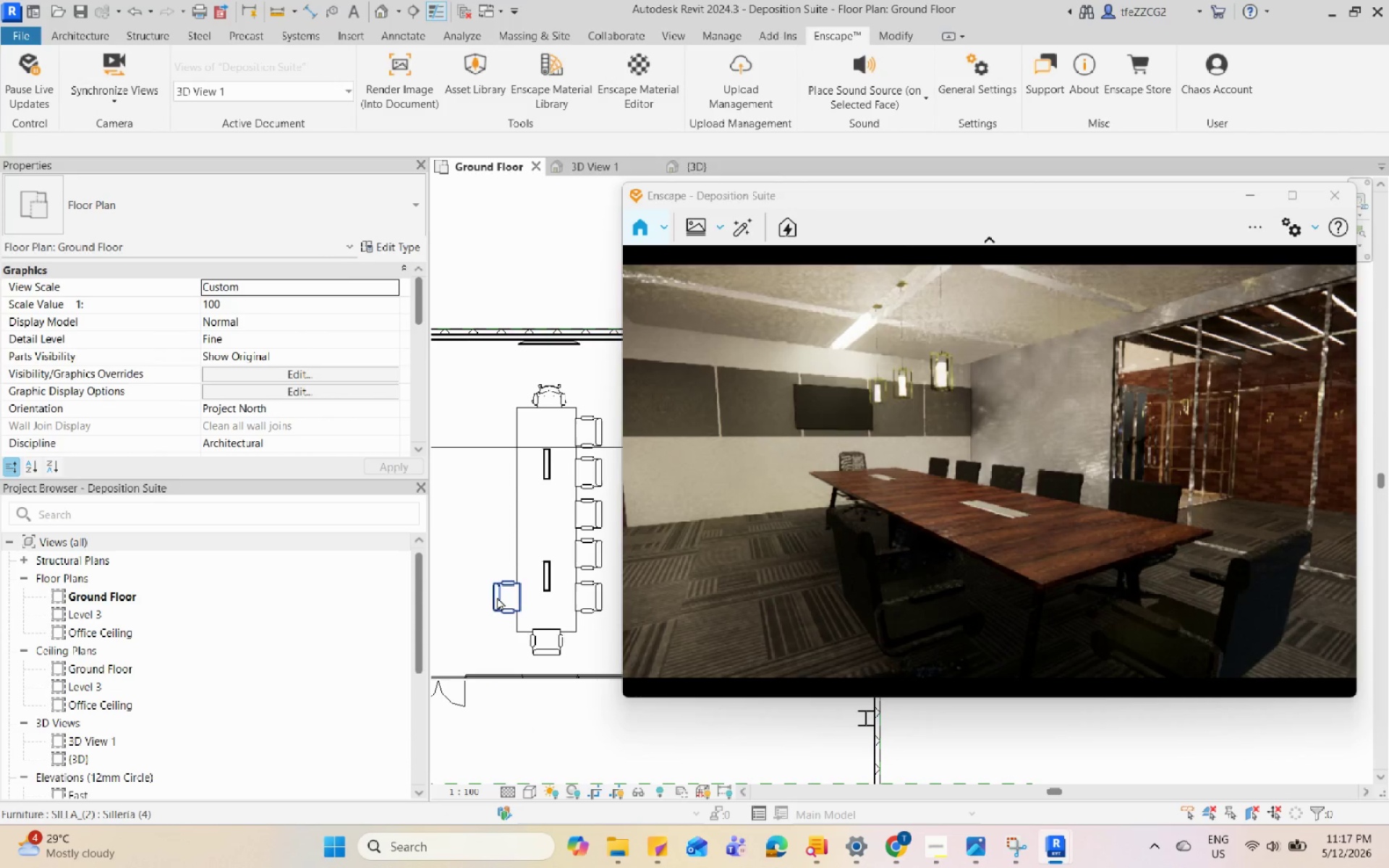 
type(de)
 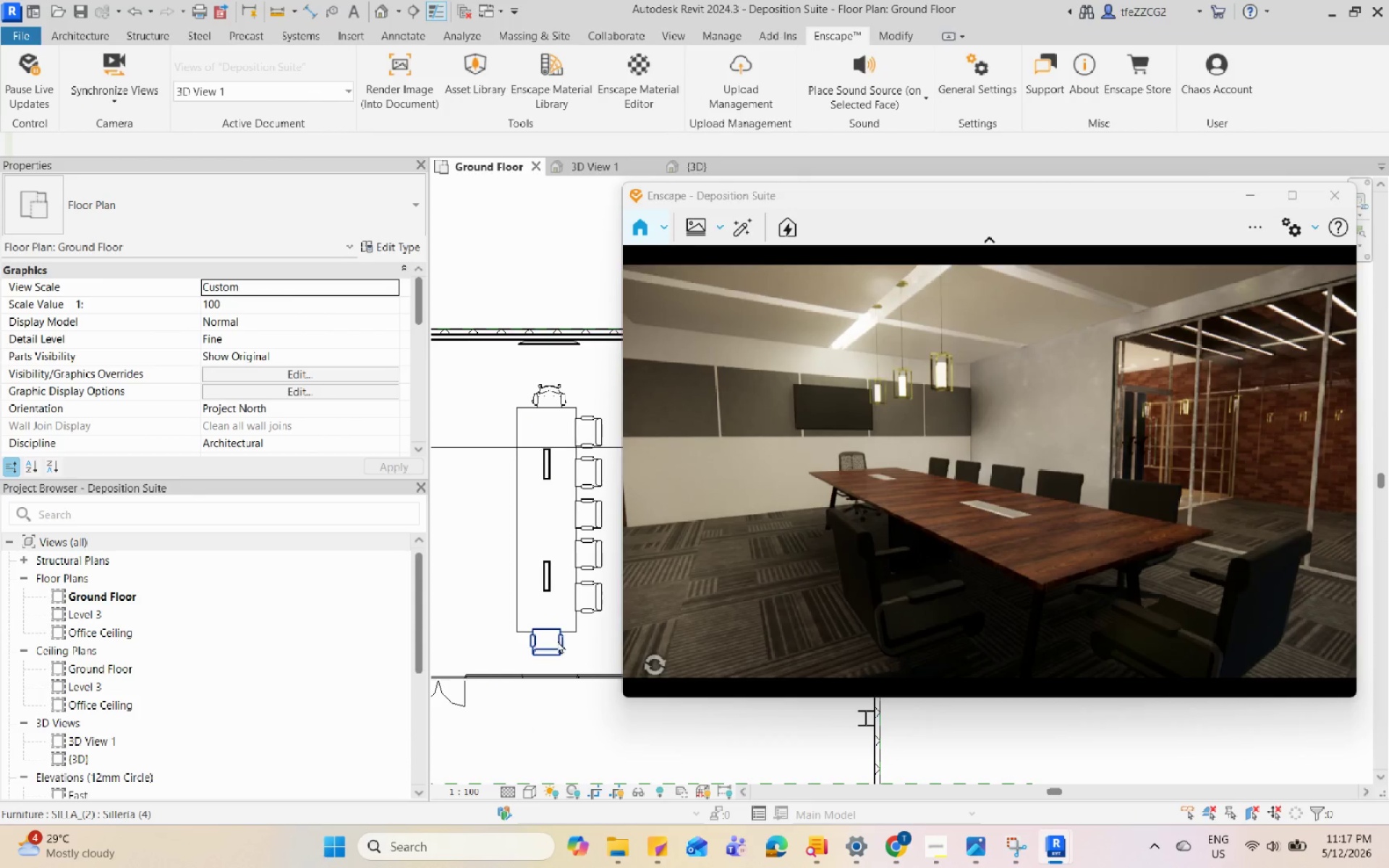 
left_click([556, 644])
 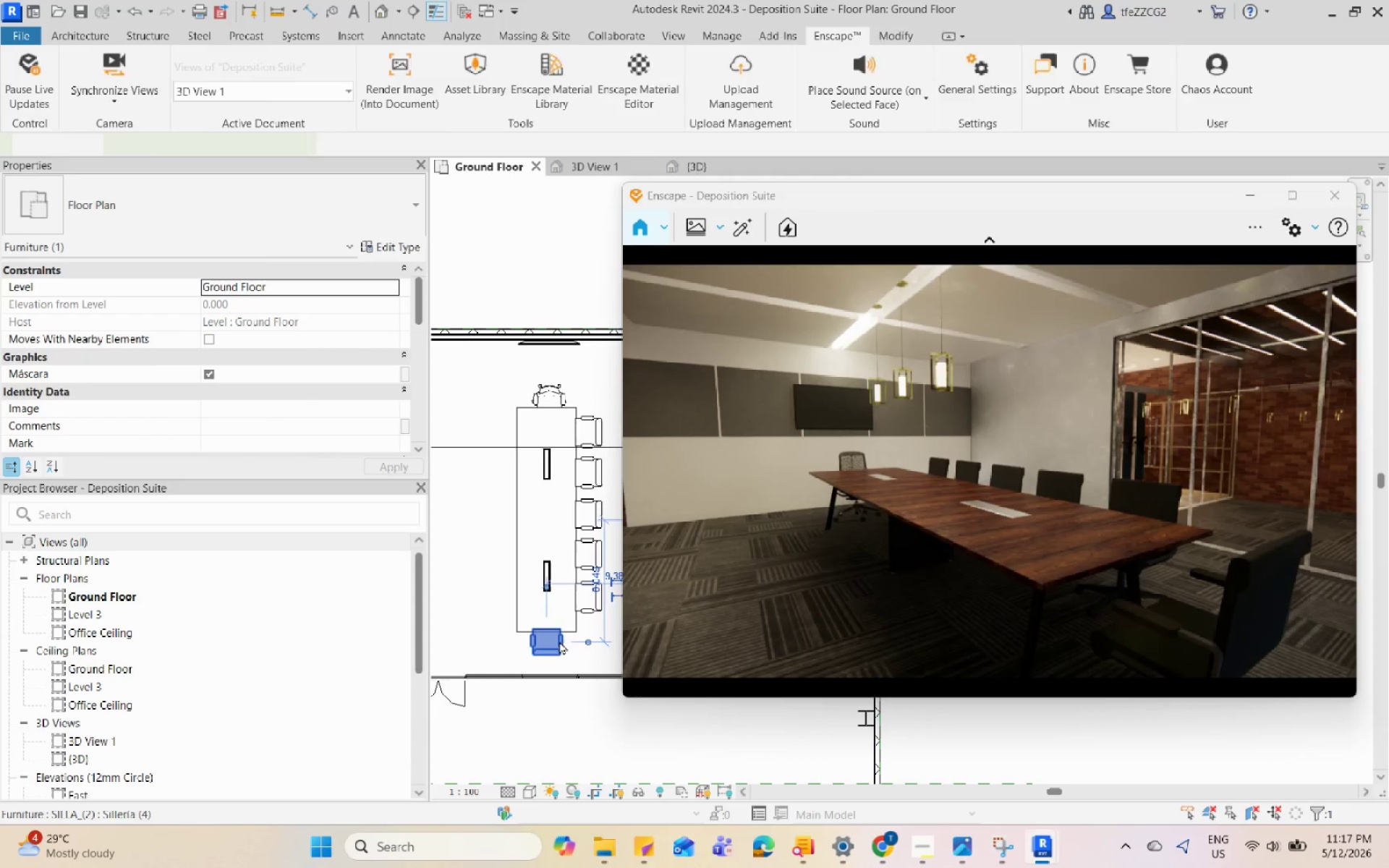 
key(E)
 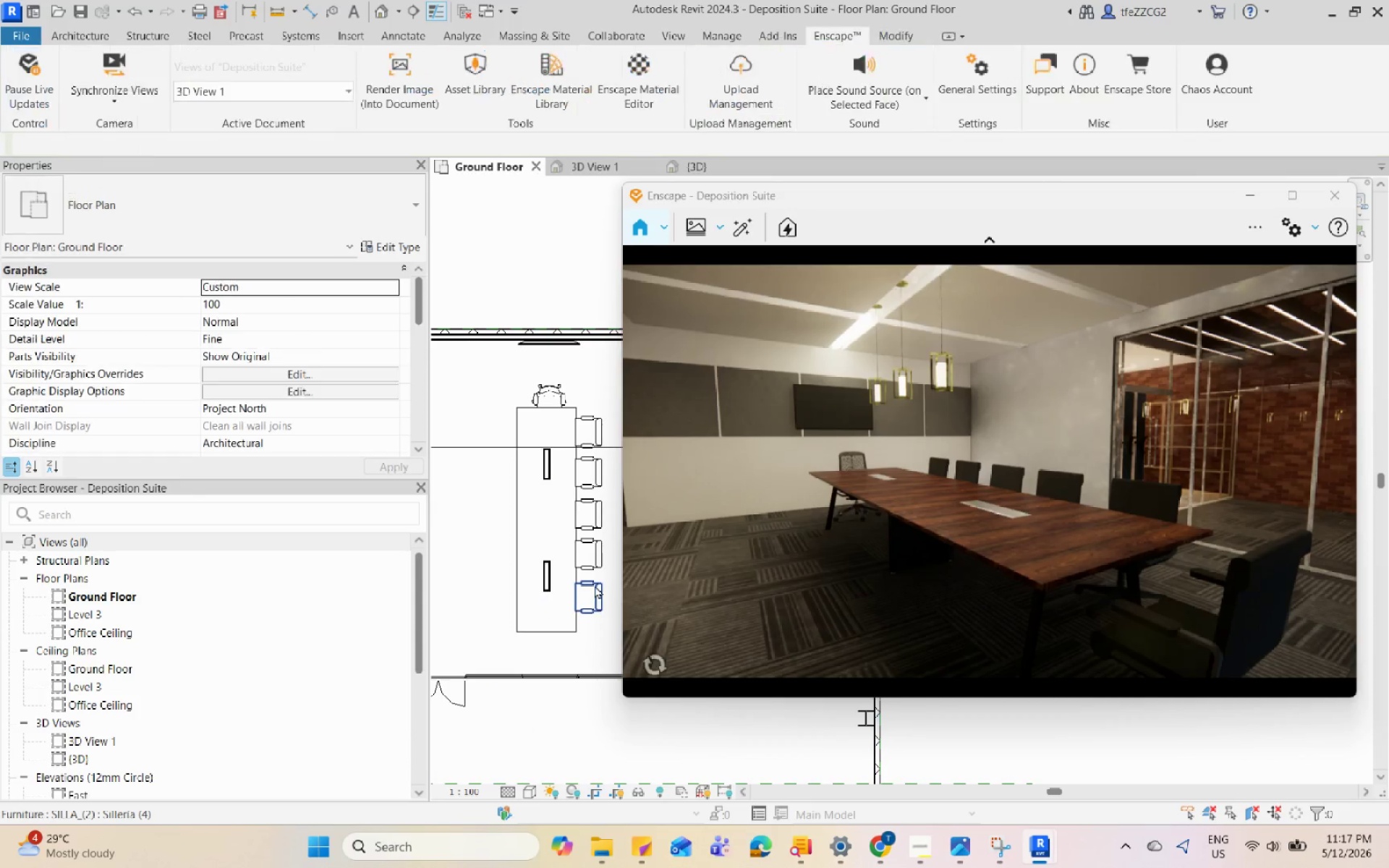 
left_click([595, 585])
 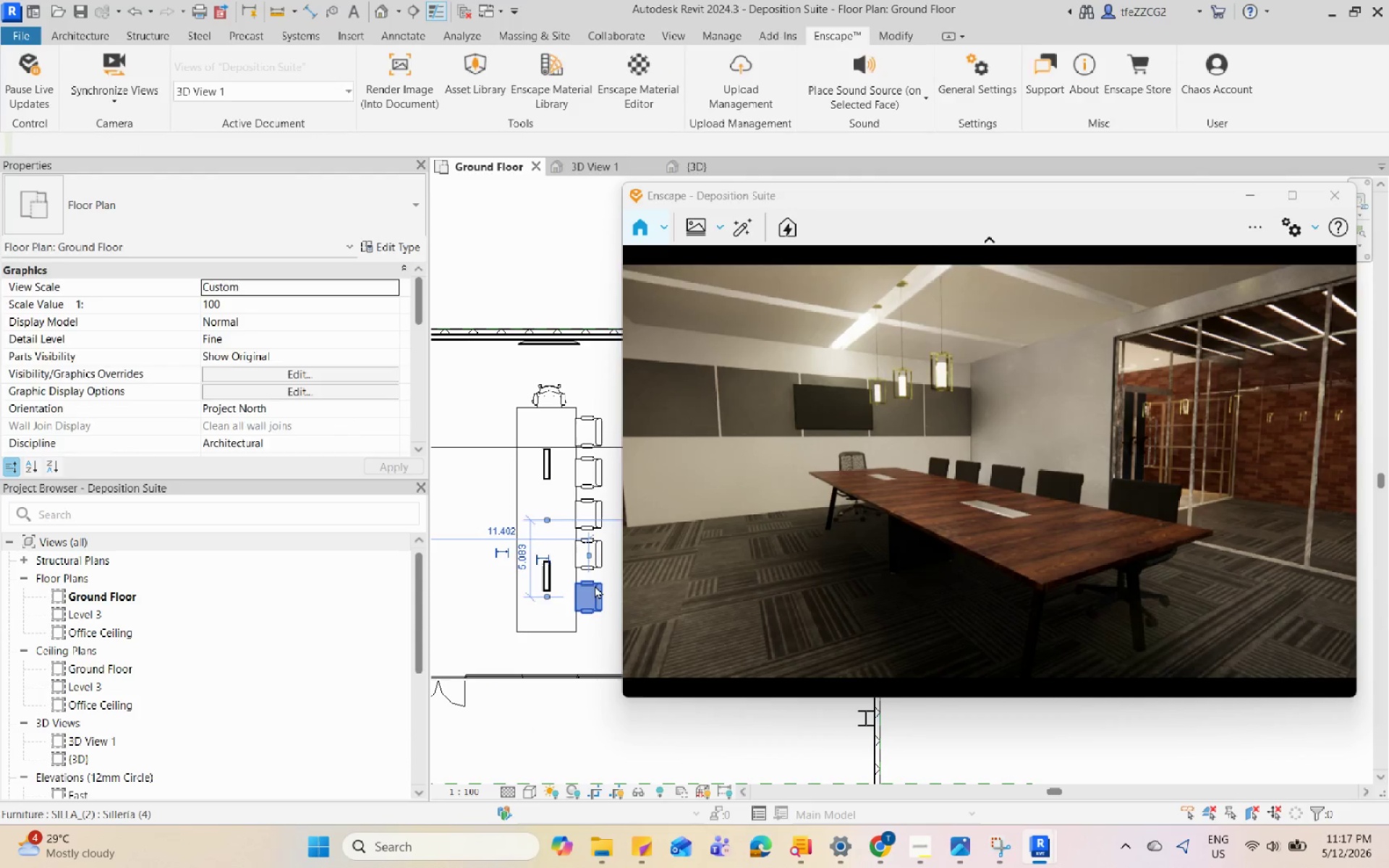 
type(de)
 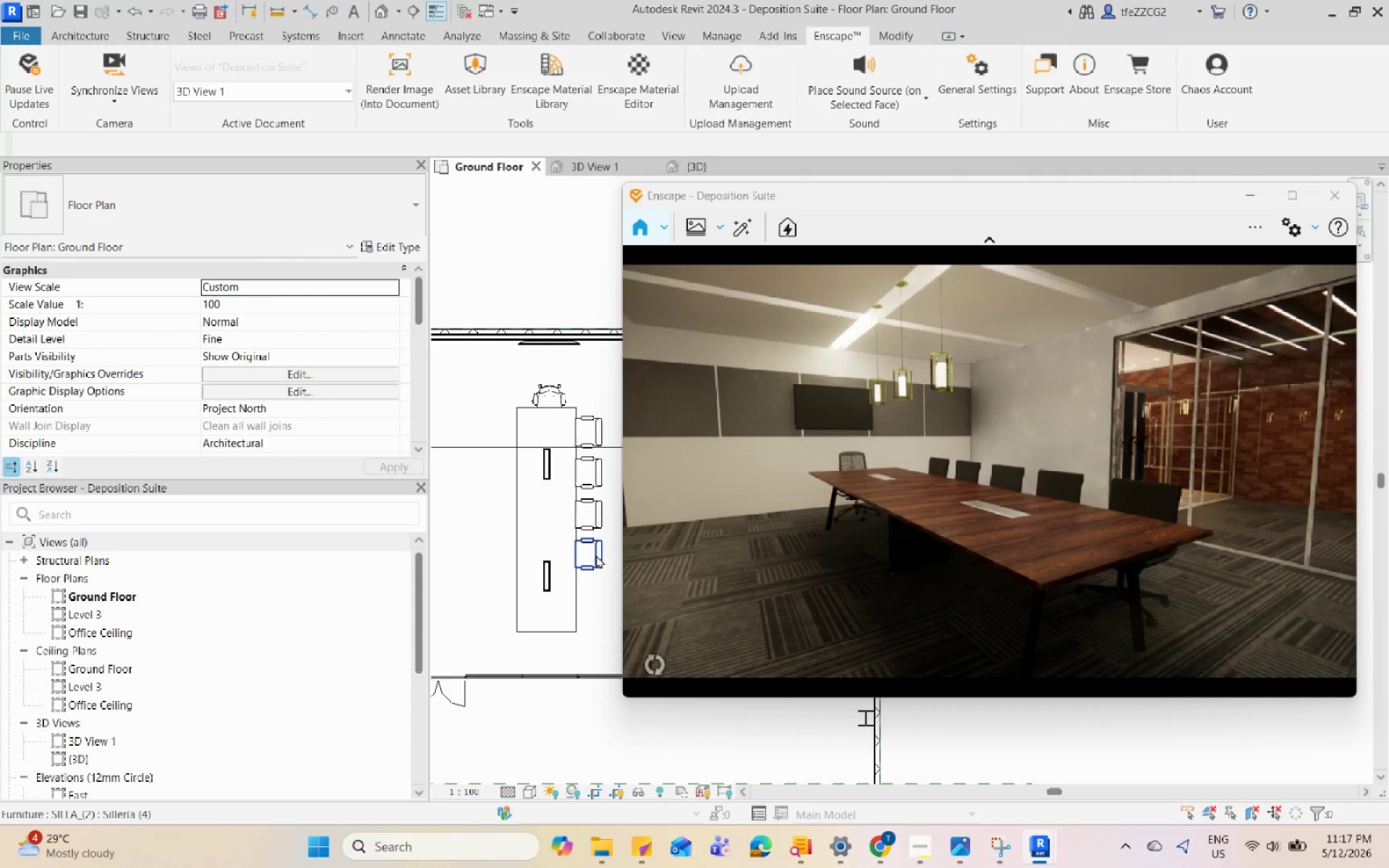 
left_click([596, 555])
 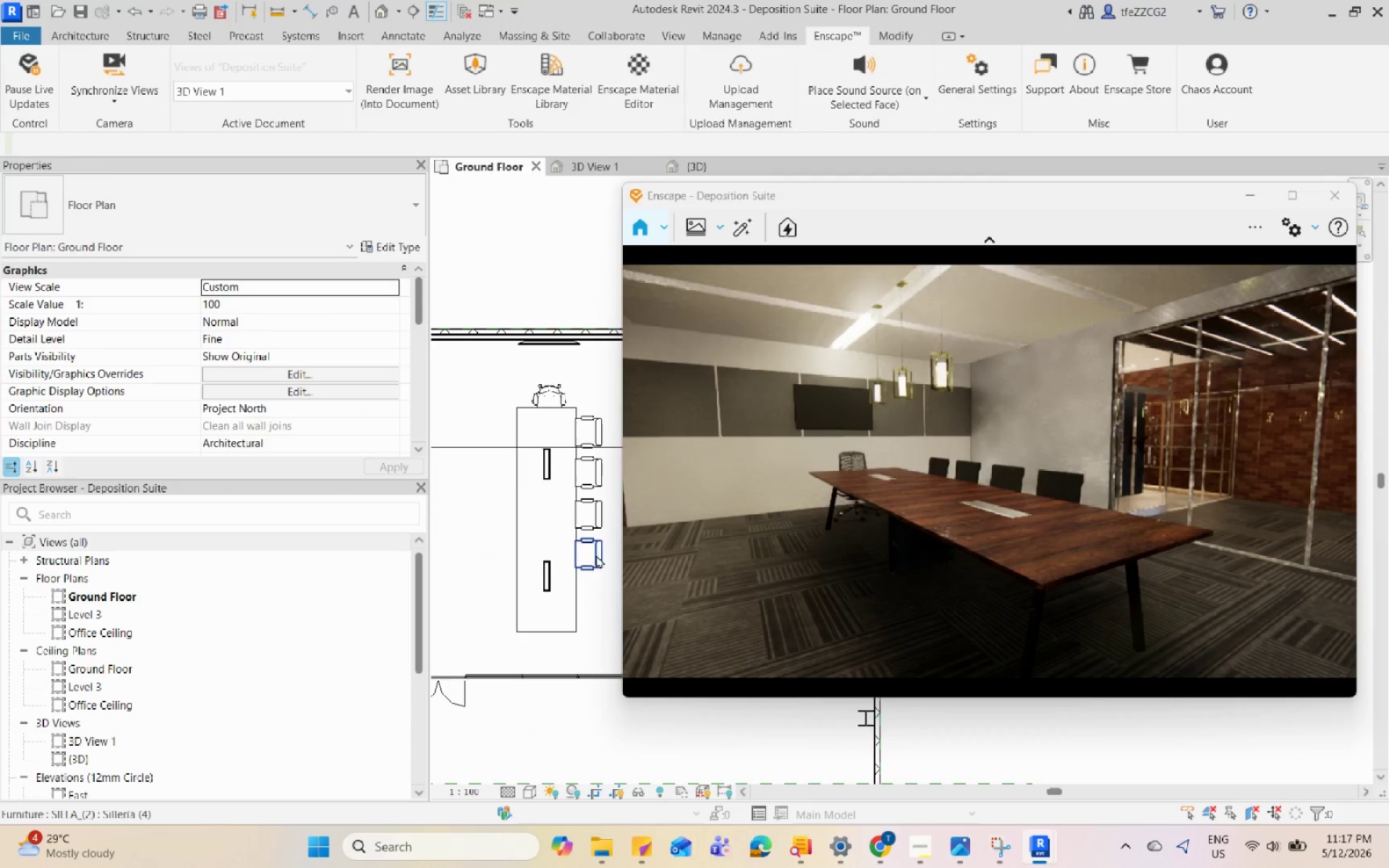 
type(de)
 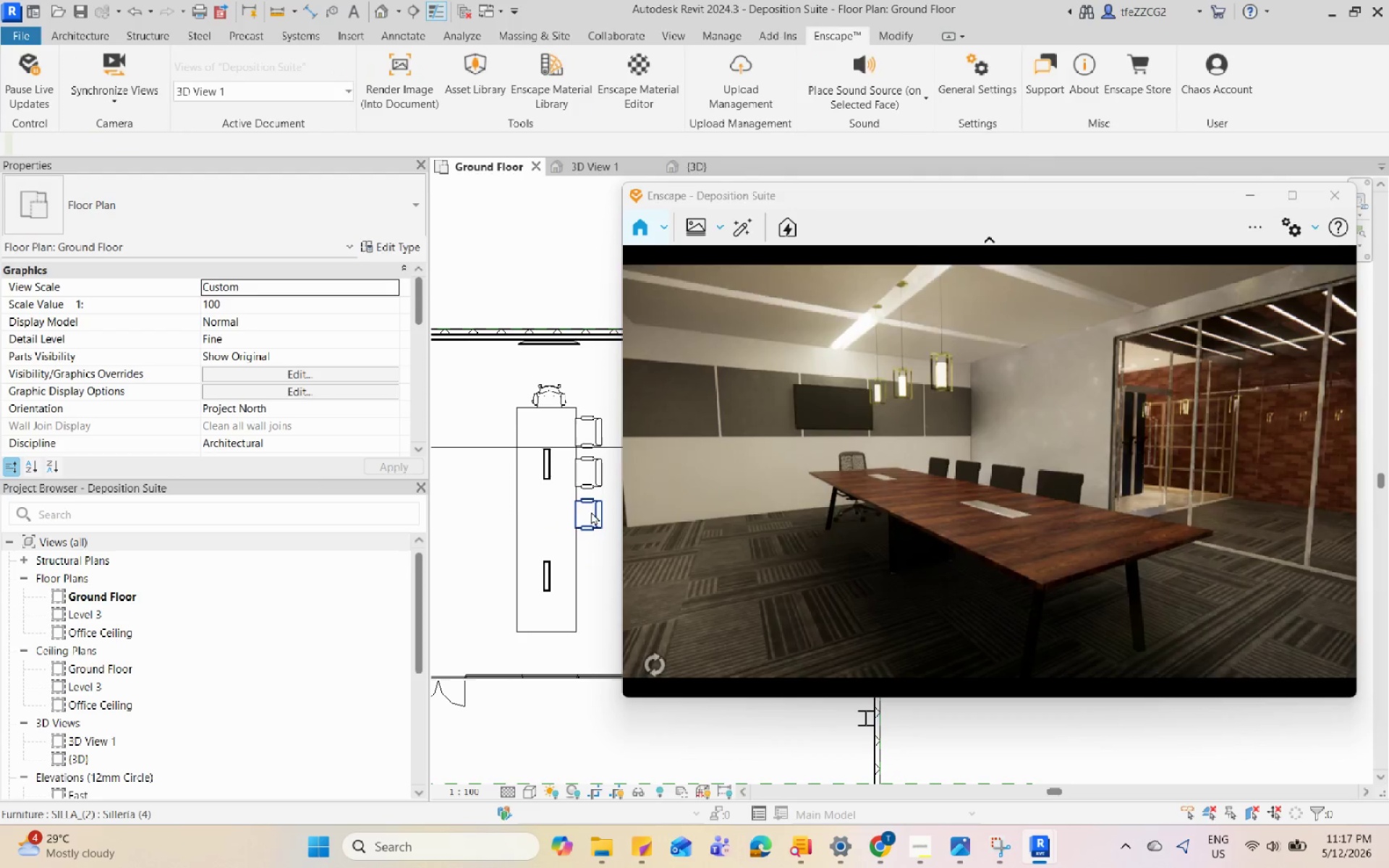 
left_click([591, 511])
 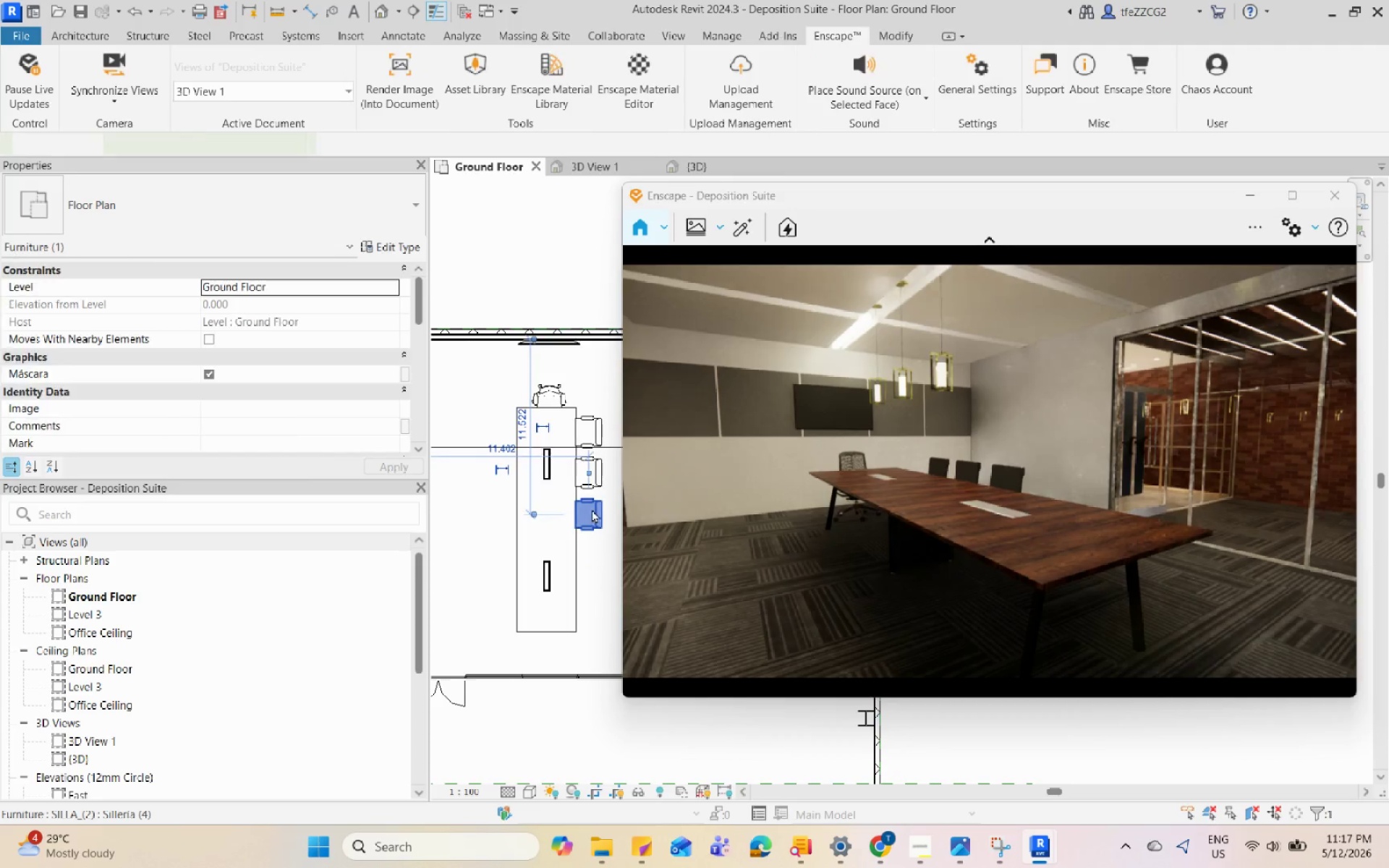 
hold_key(key=E, duration=0.31)
 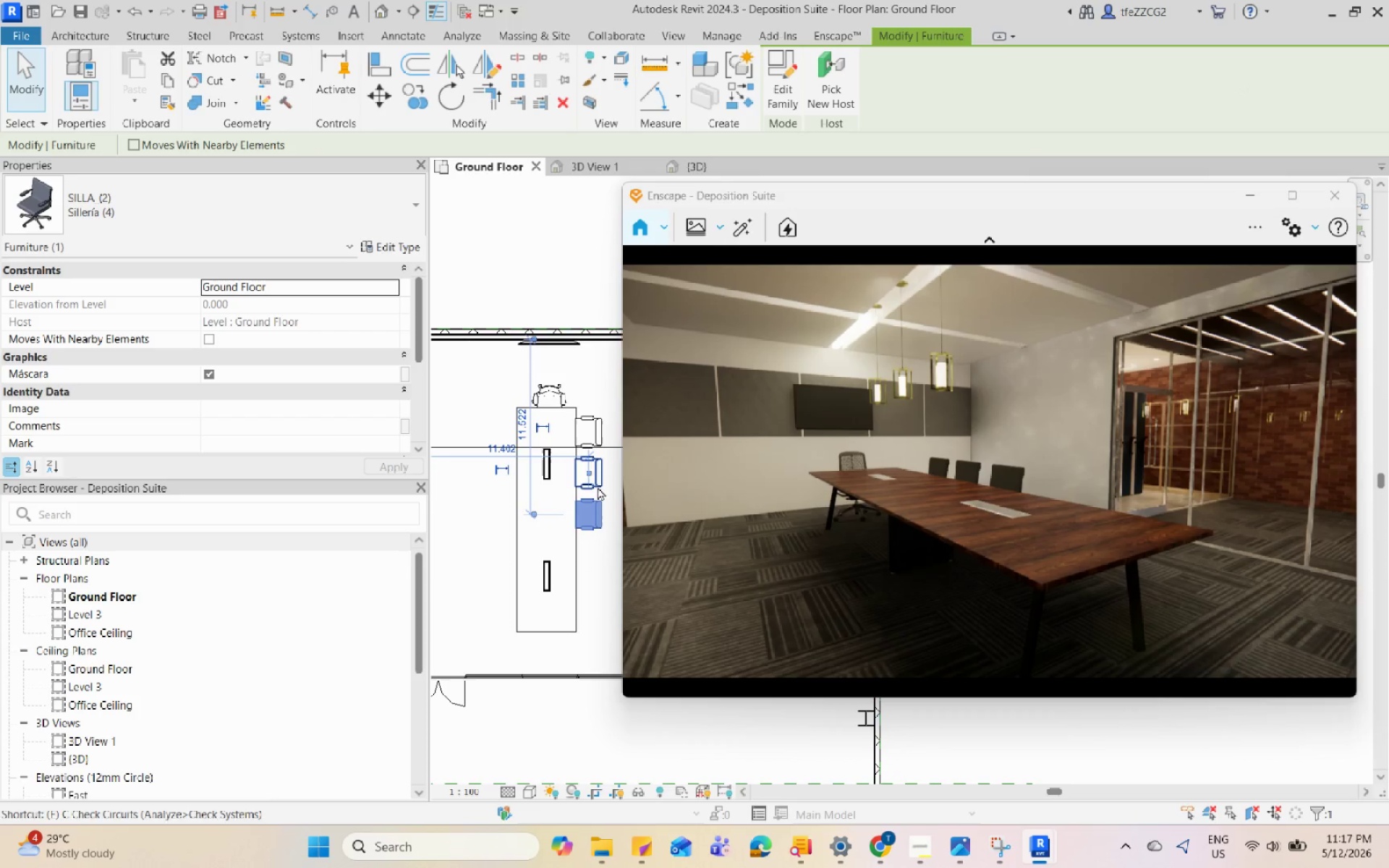 
type(de)
 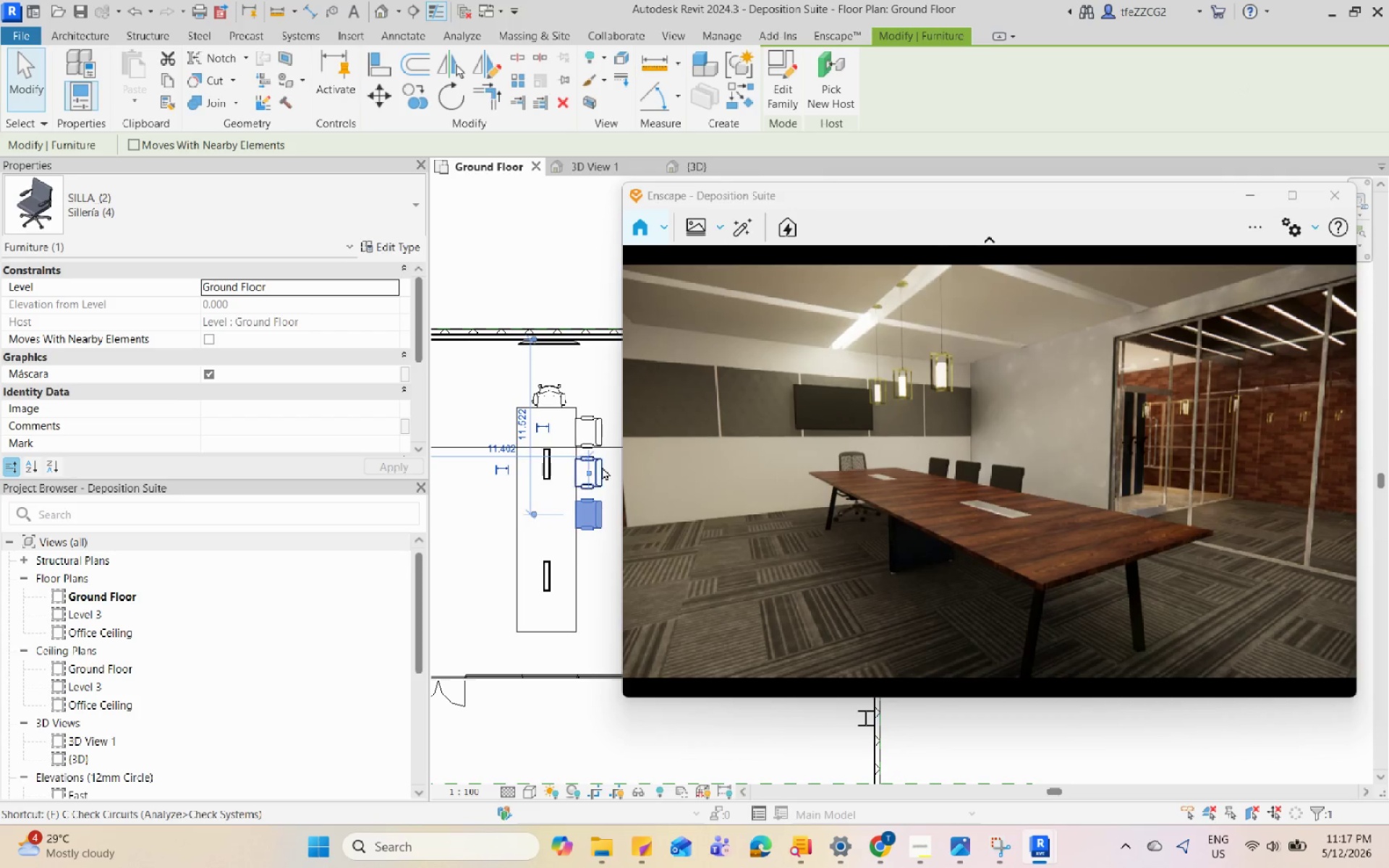 
key(Escape)
type(de)
 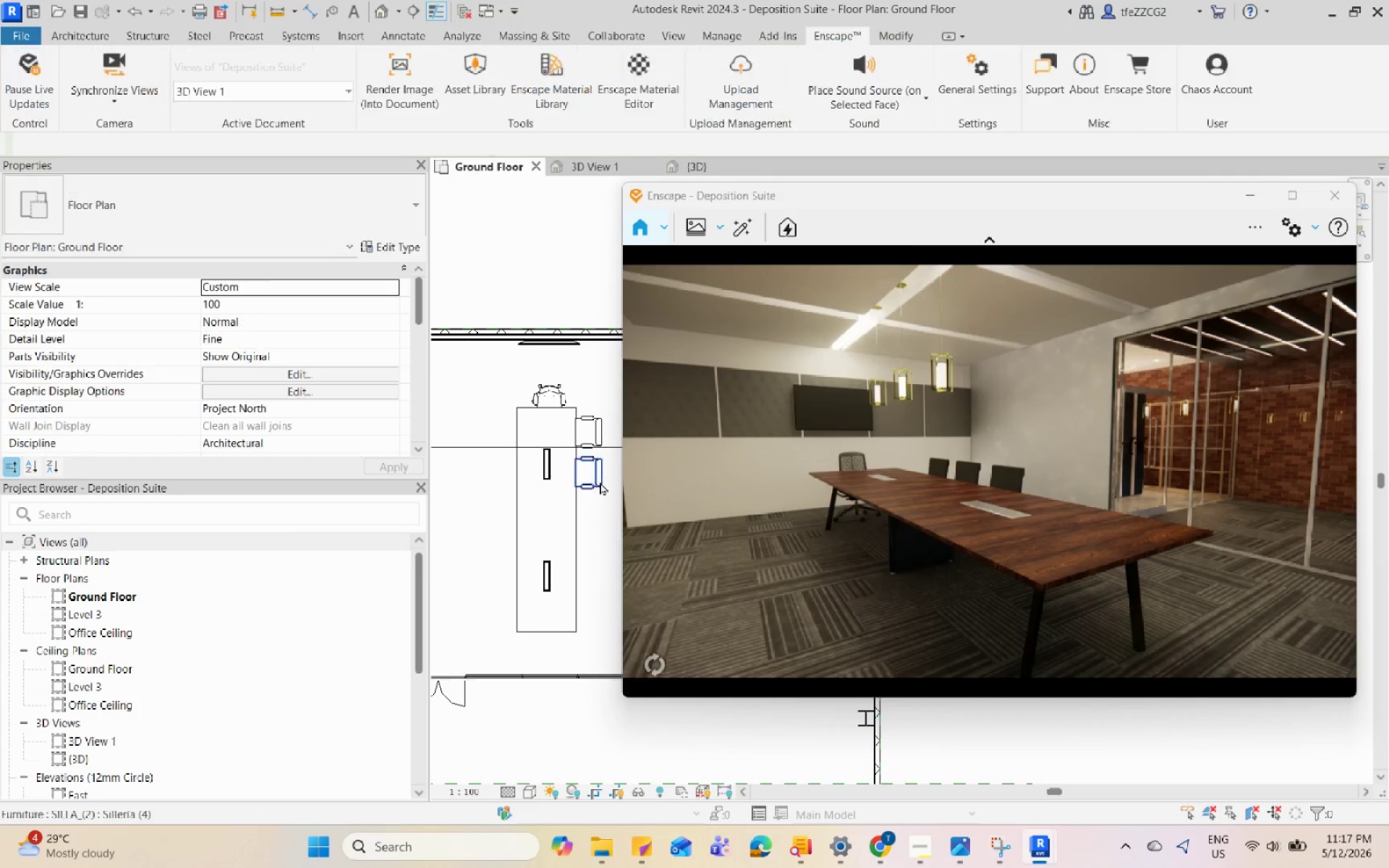 
left_click([600, 482])
 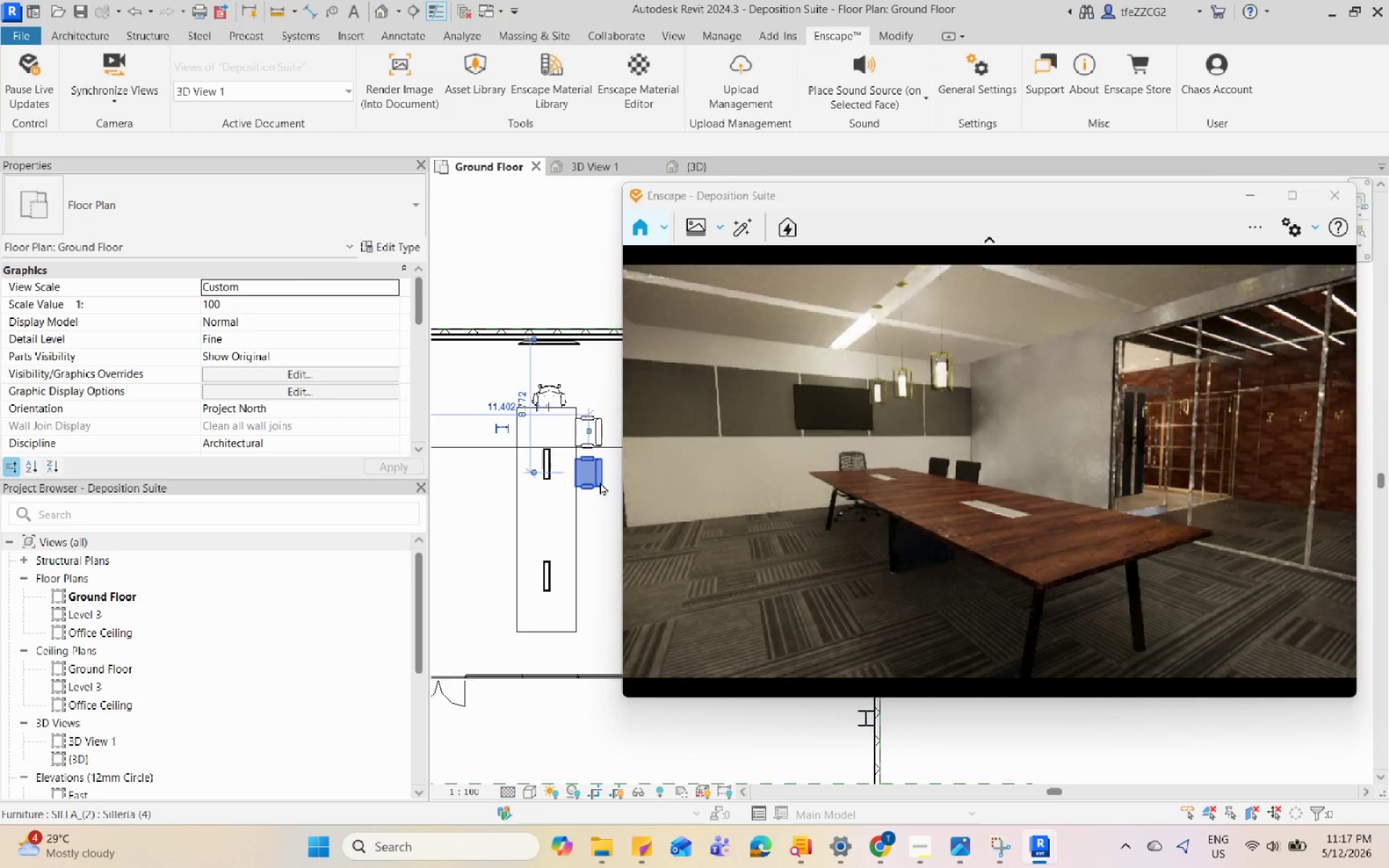 
type(de)
 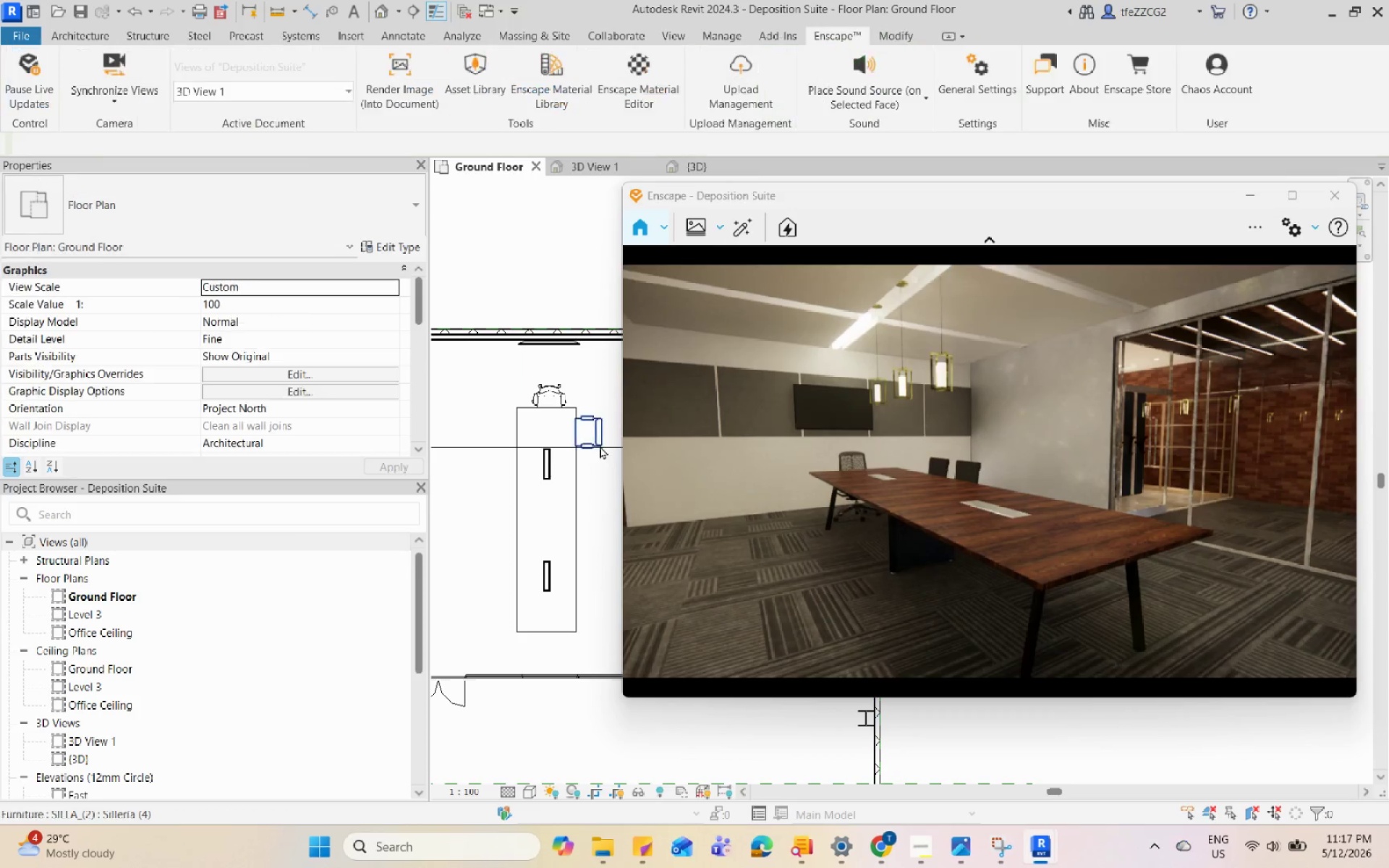 
left_click([598, 435])
 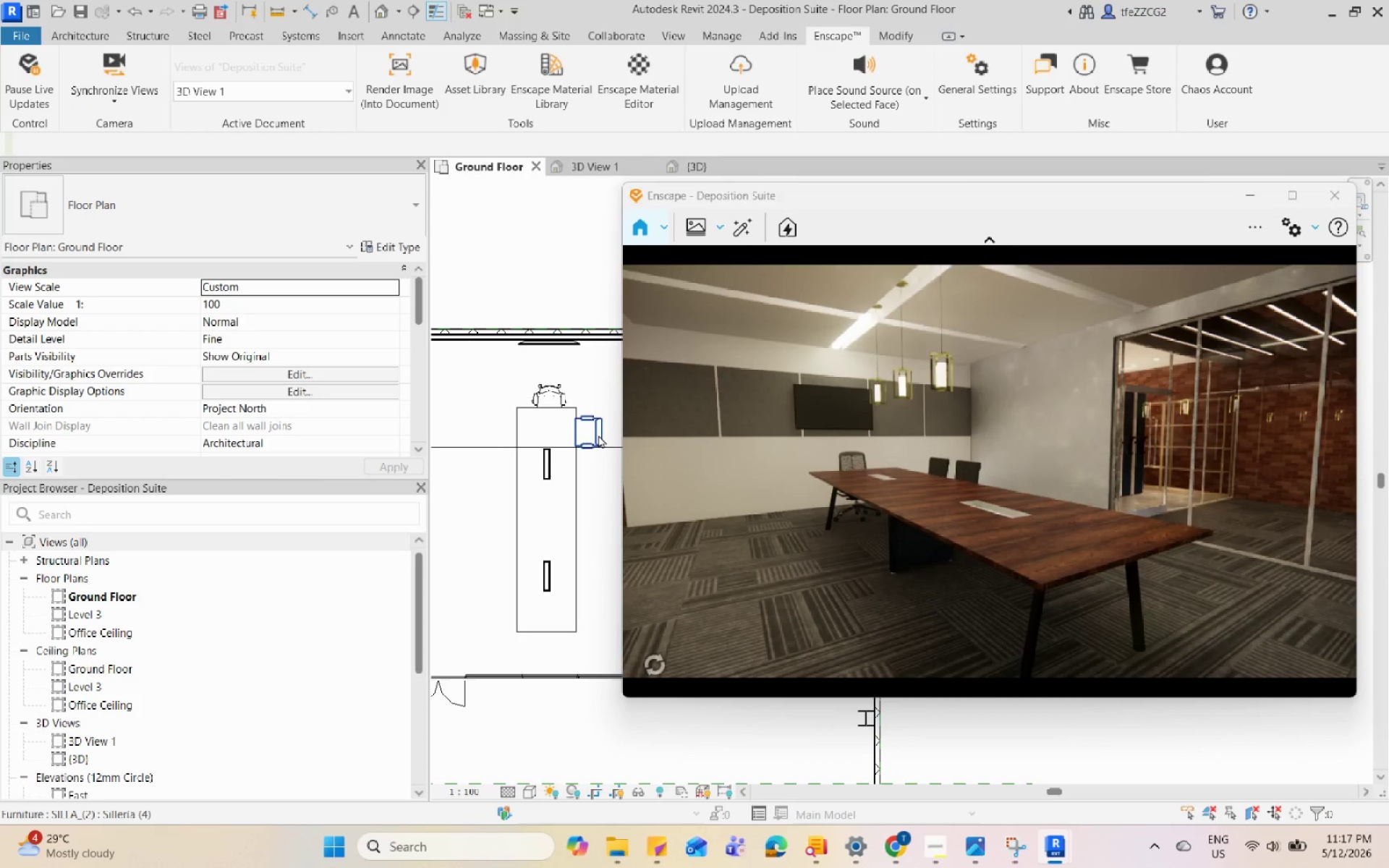 
key(E)
 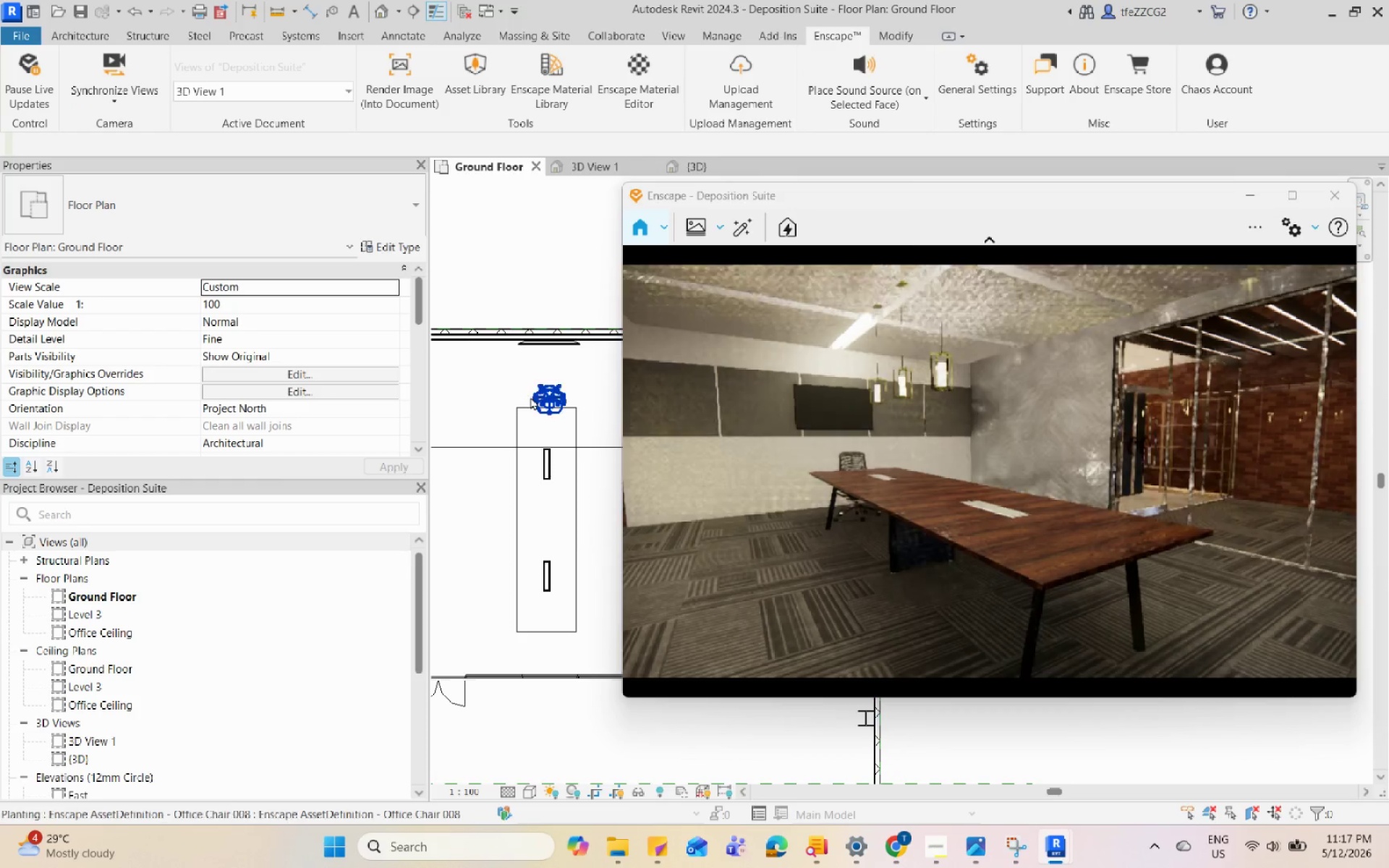 
double_click([538, 398])
 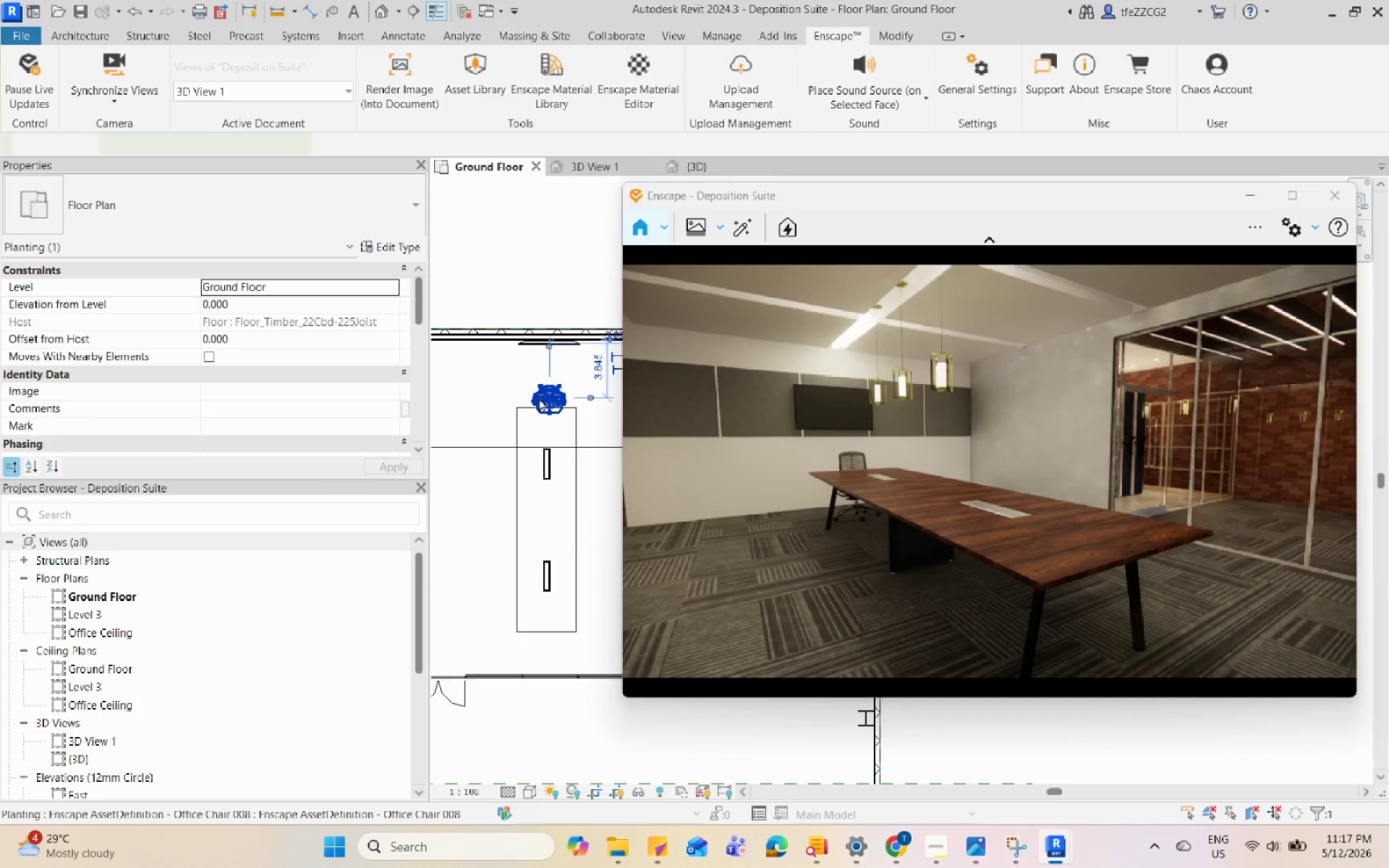 
type(cs)
 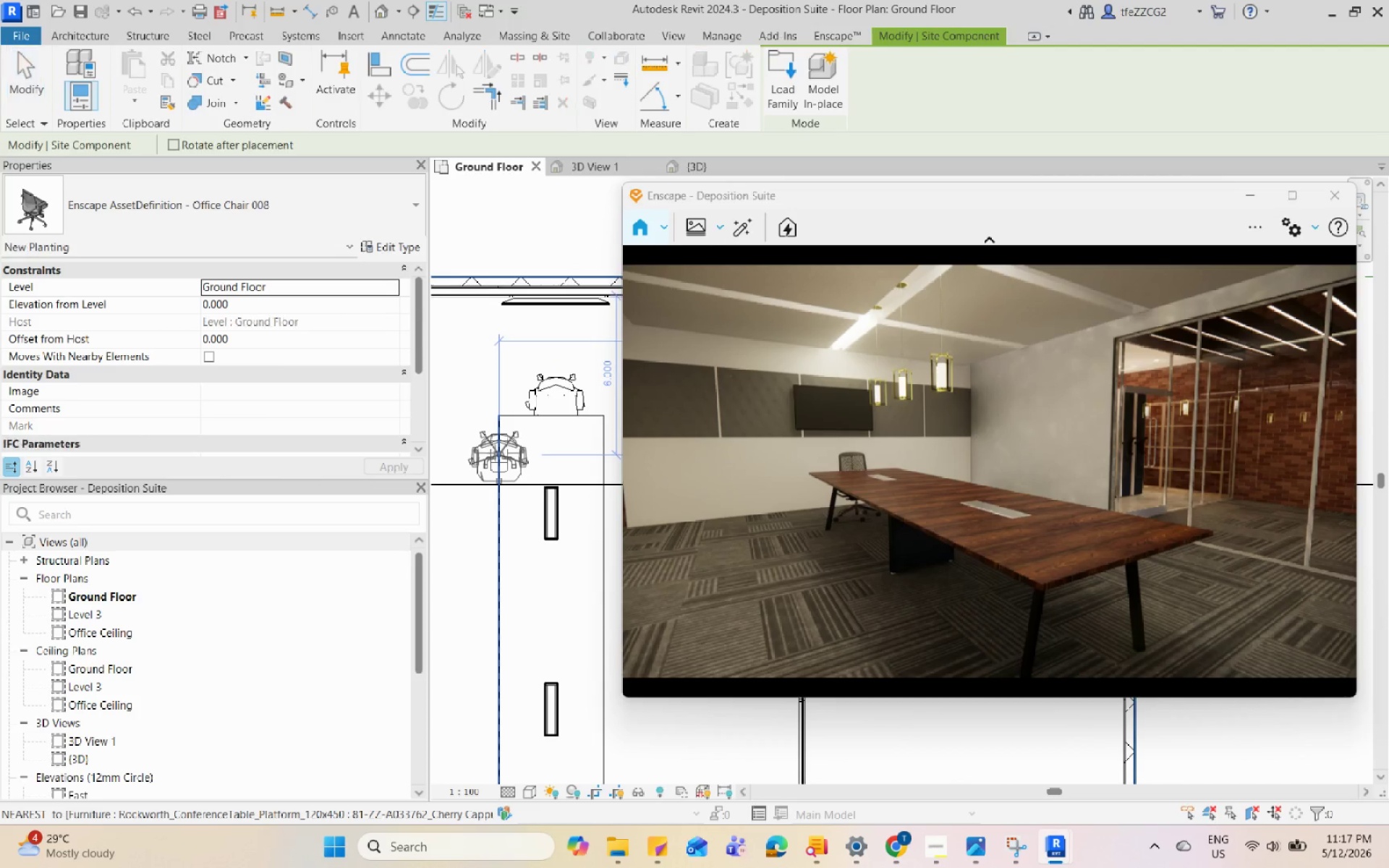 
scroll: coordinate [540, 398], scroll_direction: up, amount: 4.0
 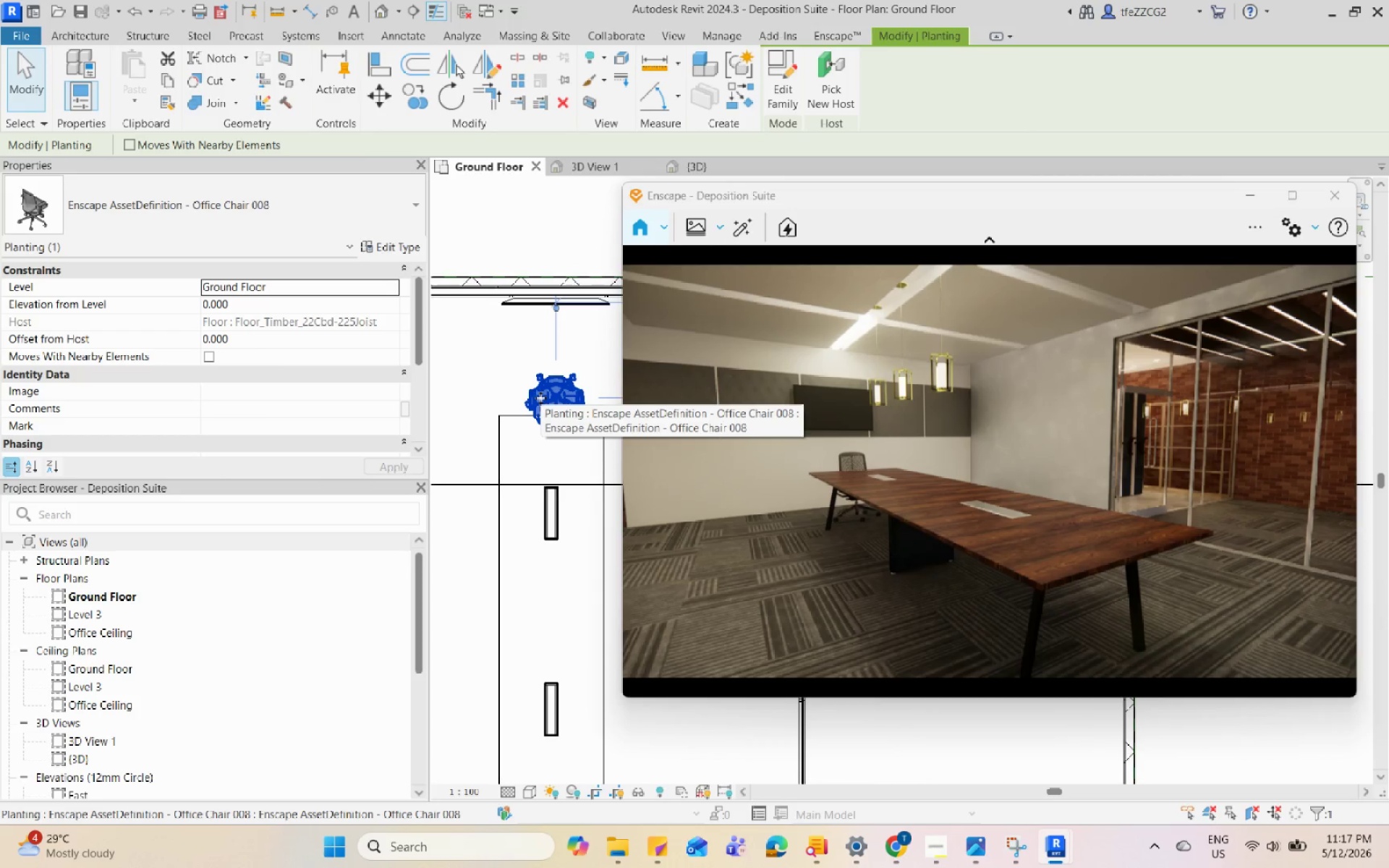 
key(Space)
 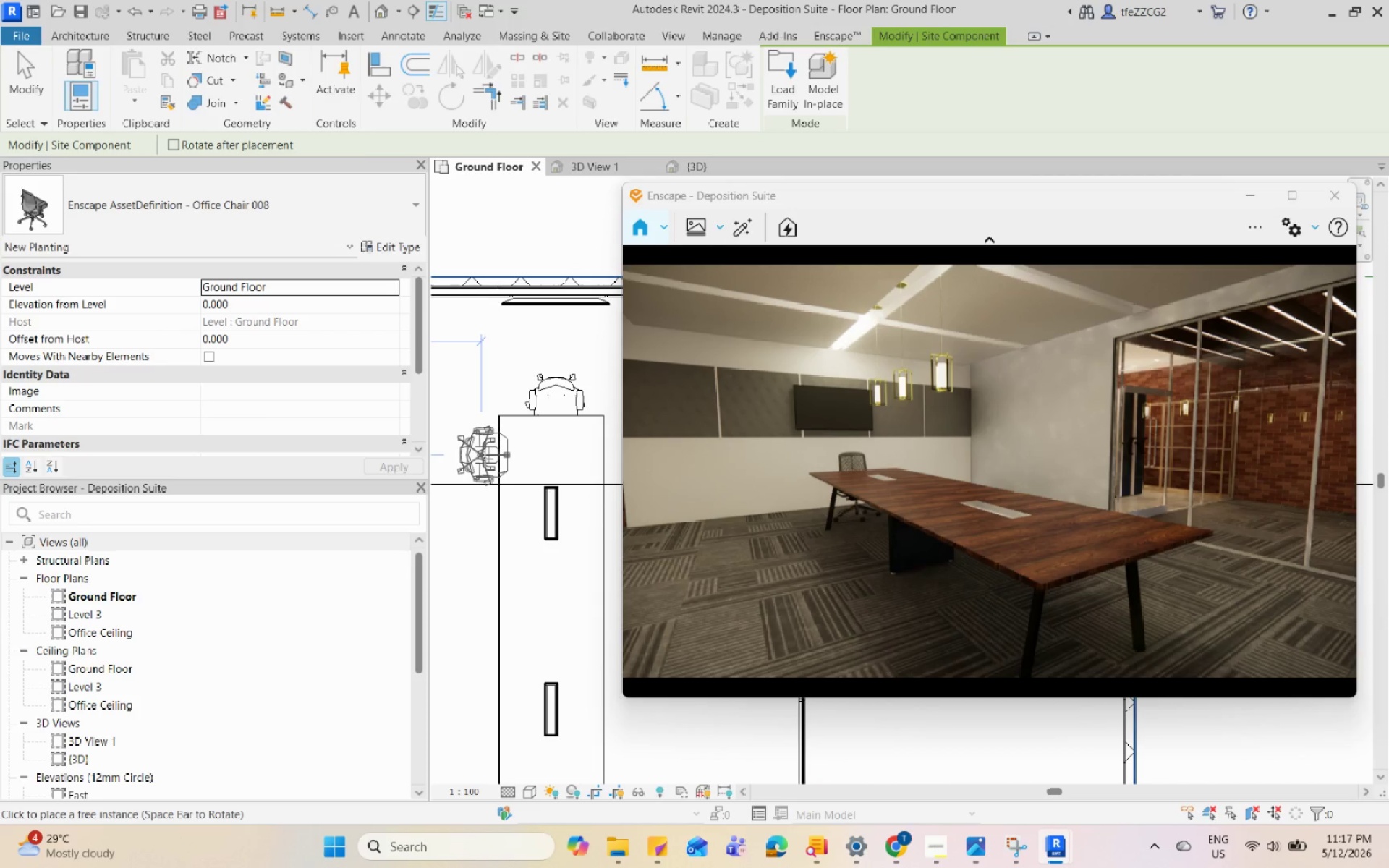 
left_click([482, 459])
 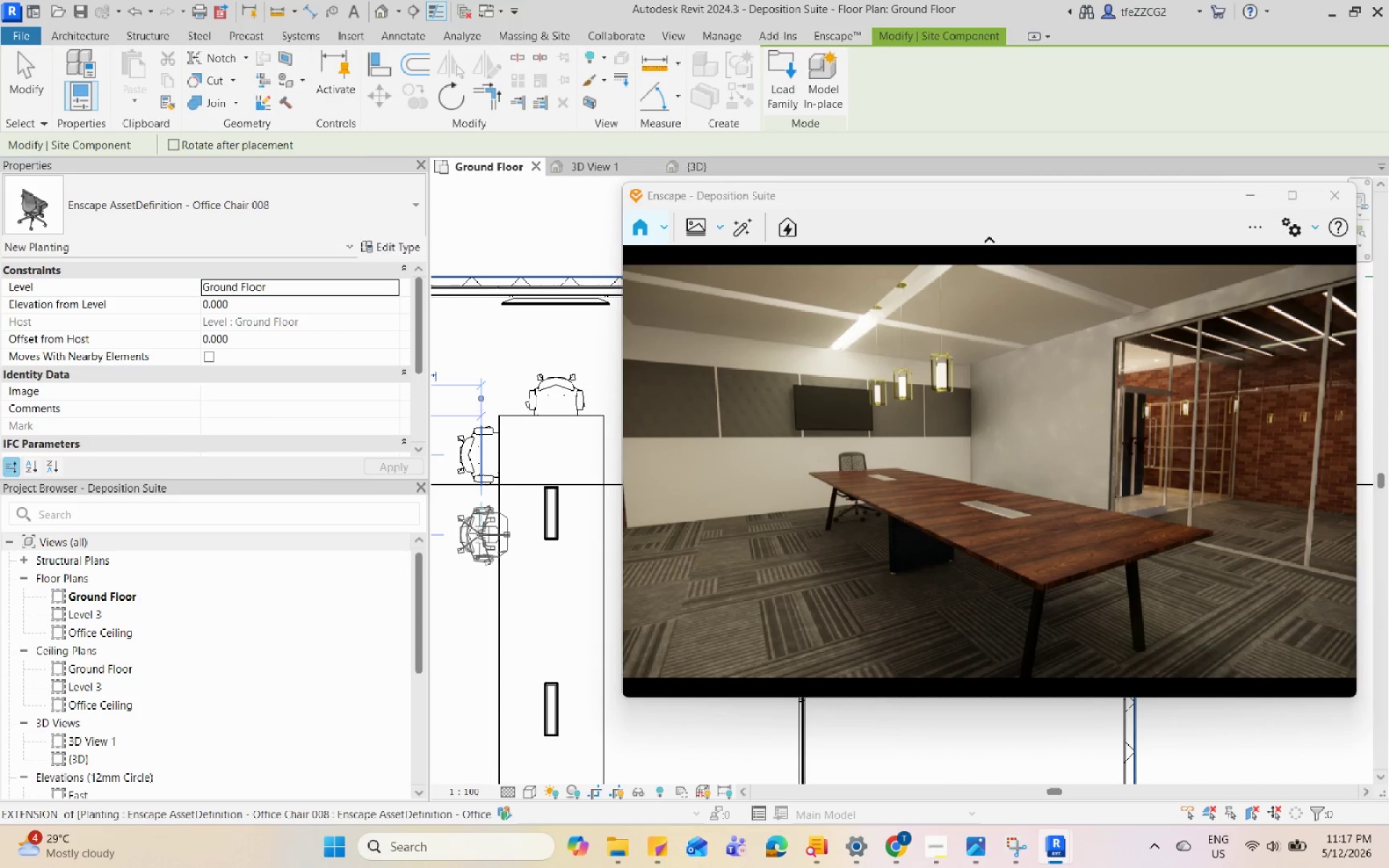 
left_click([477, 533])
 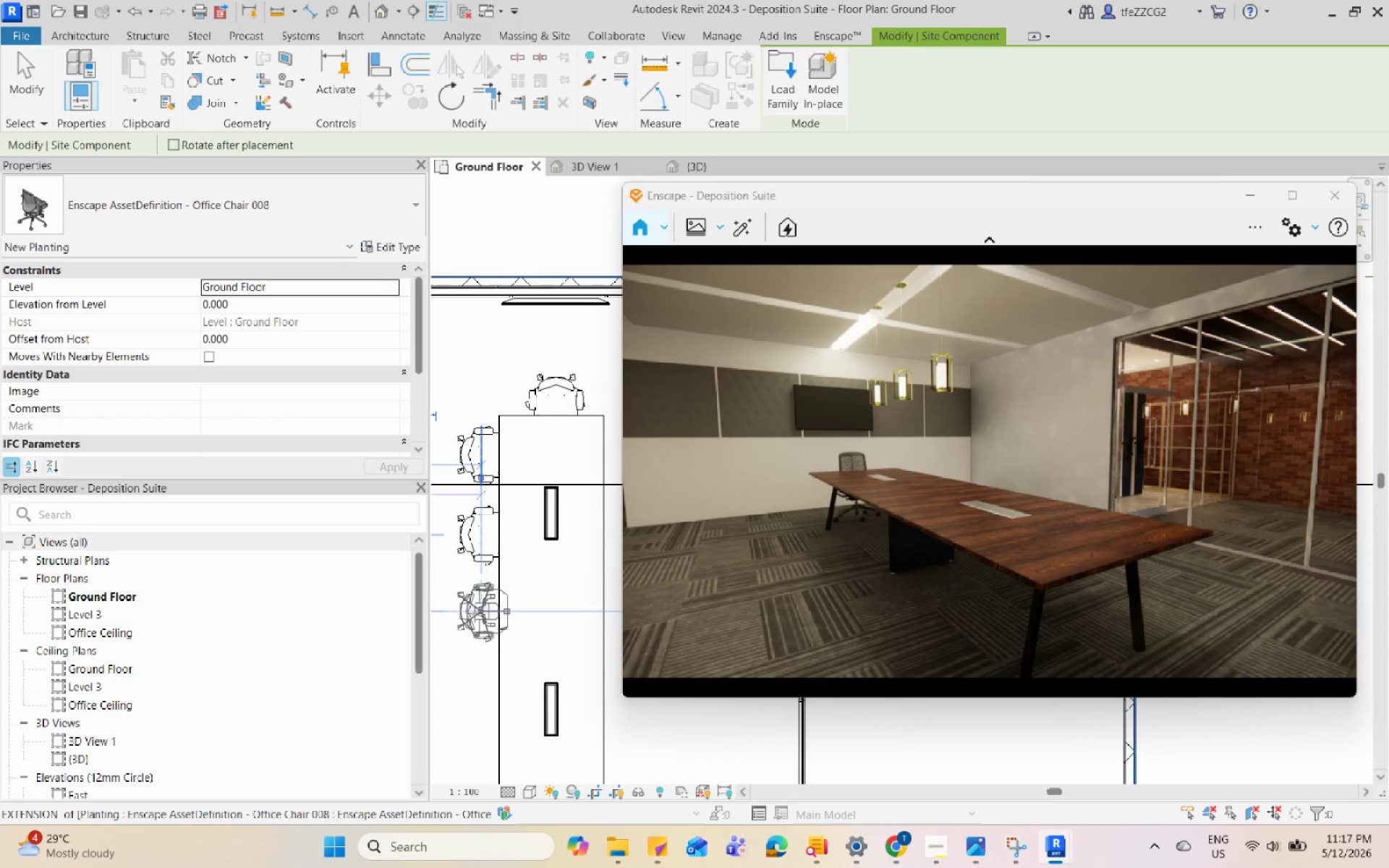 
left_click([475, 616])
 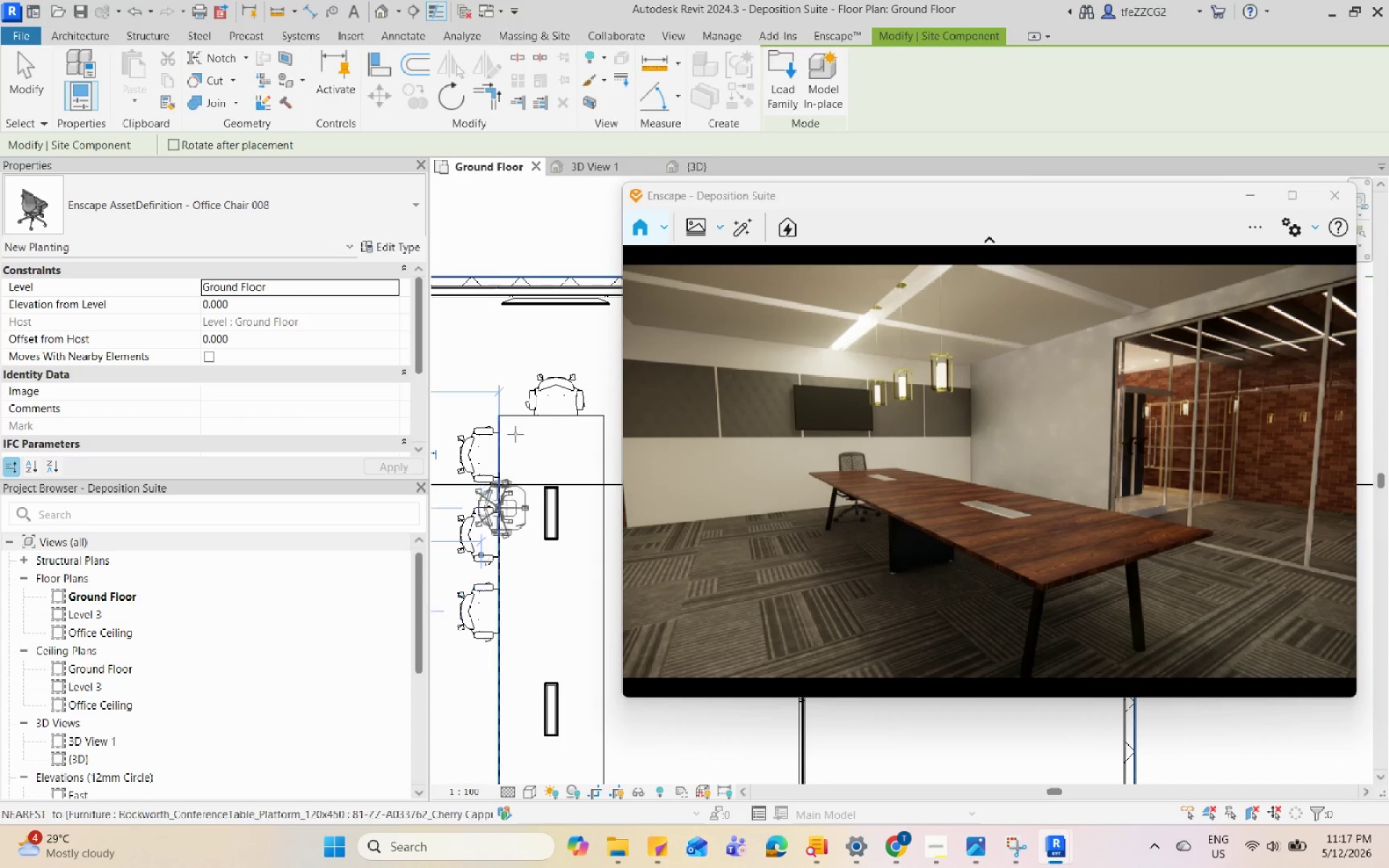 
scroll: coordinate [483, 590], scroll_direction: down, amount: 1.0
 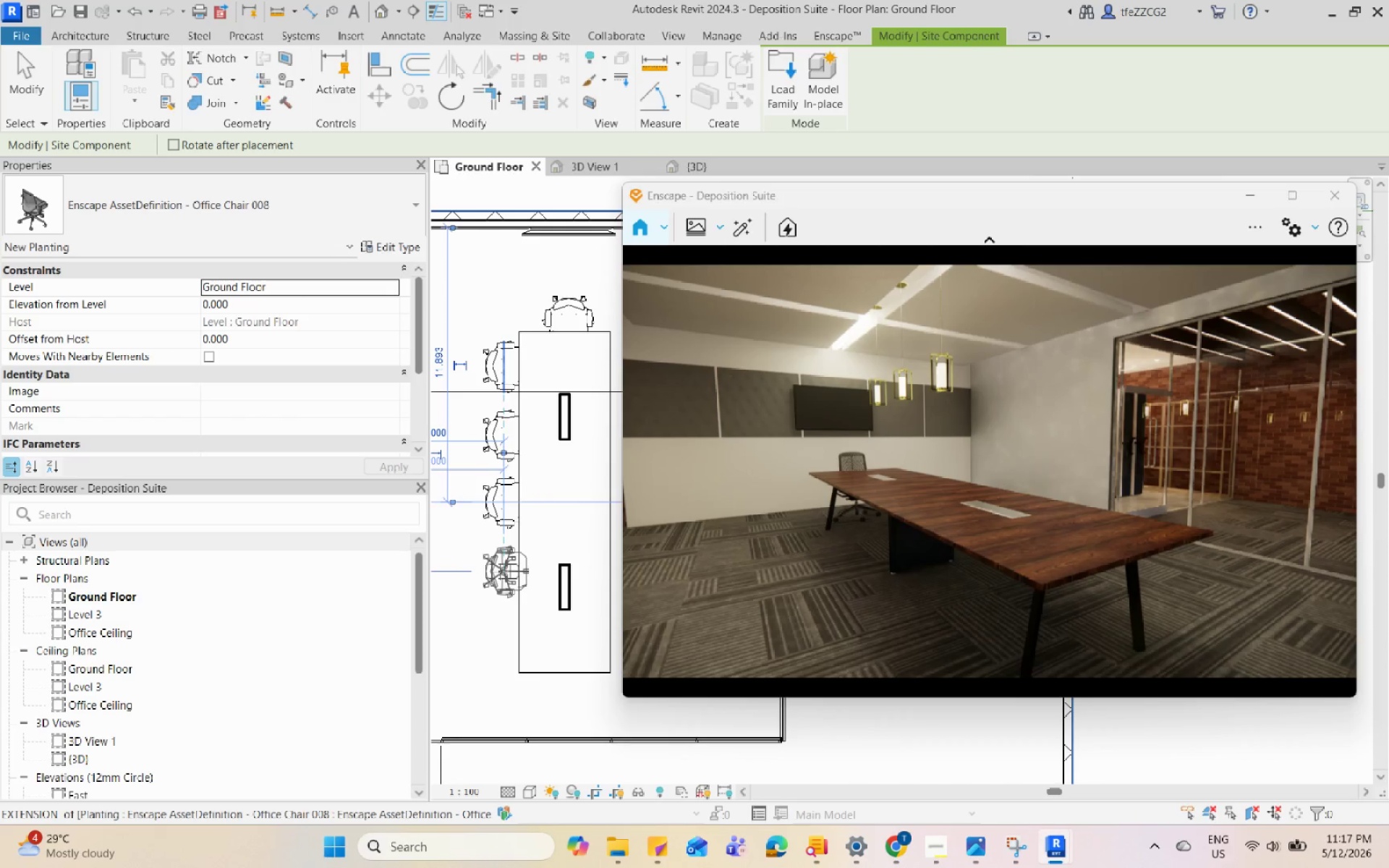 
left_click([500, 571])
 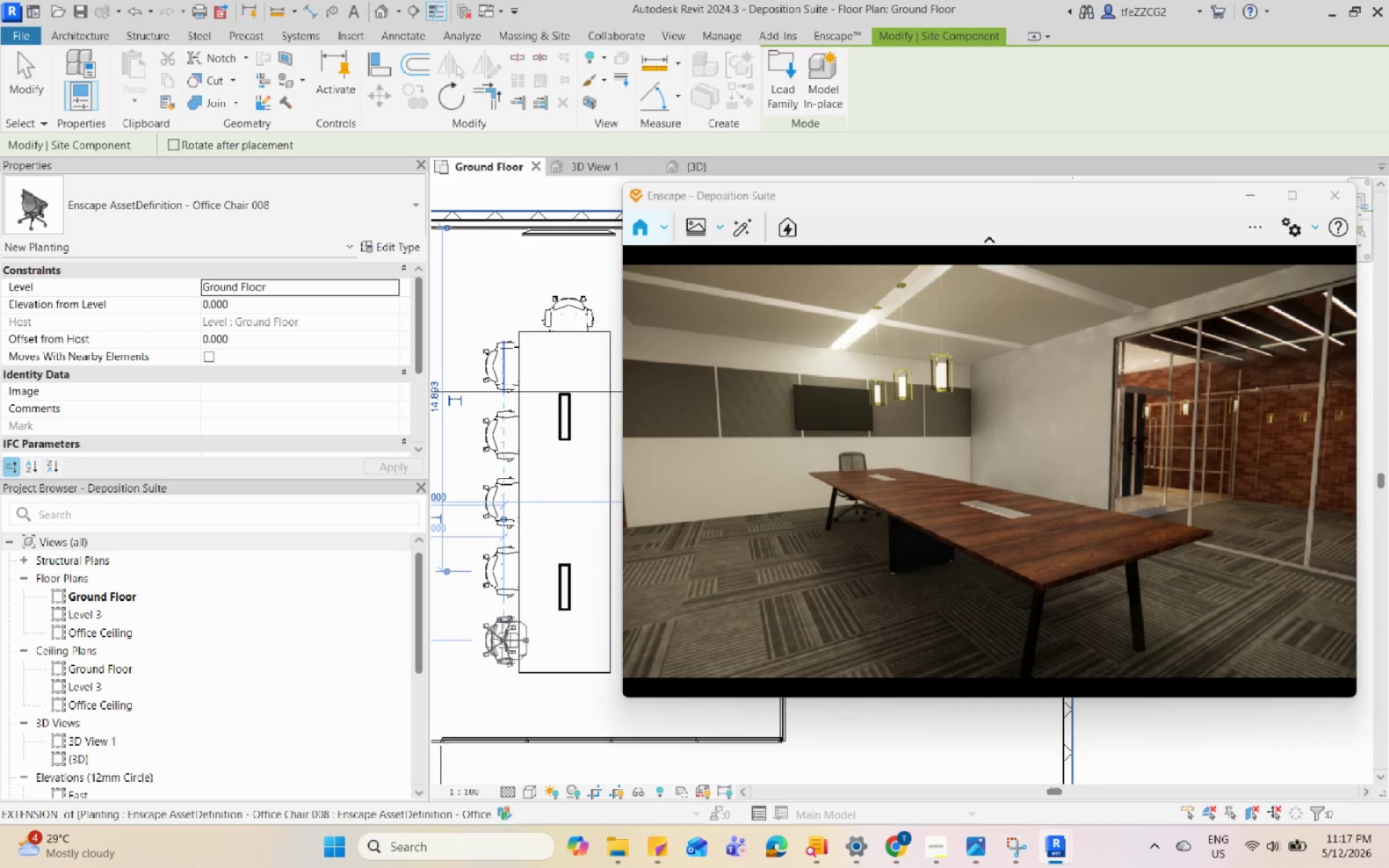 
left_click([499, 634])
 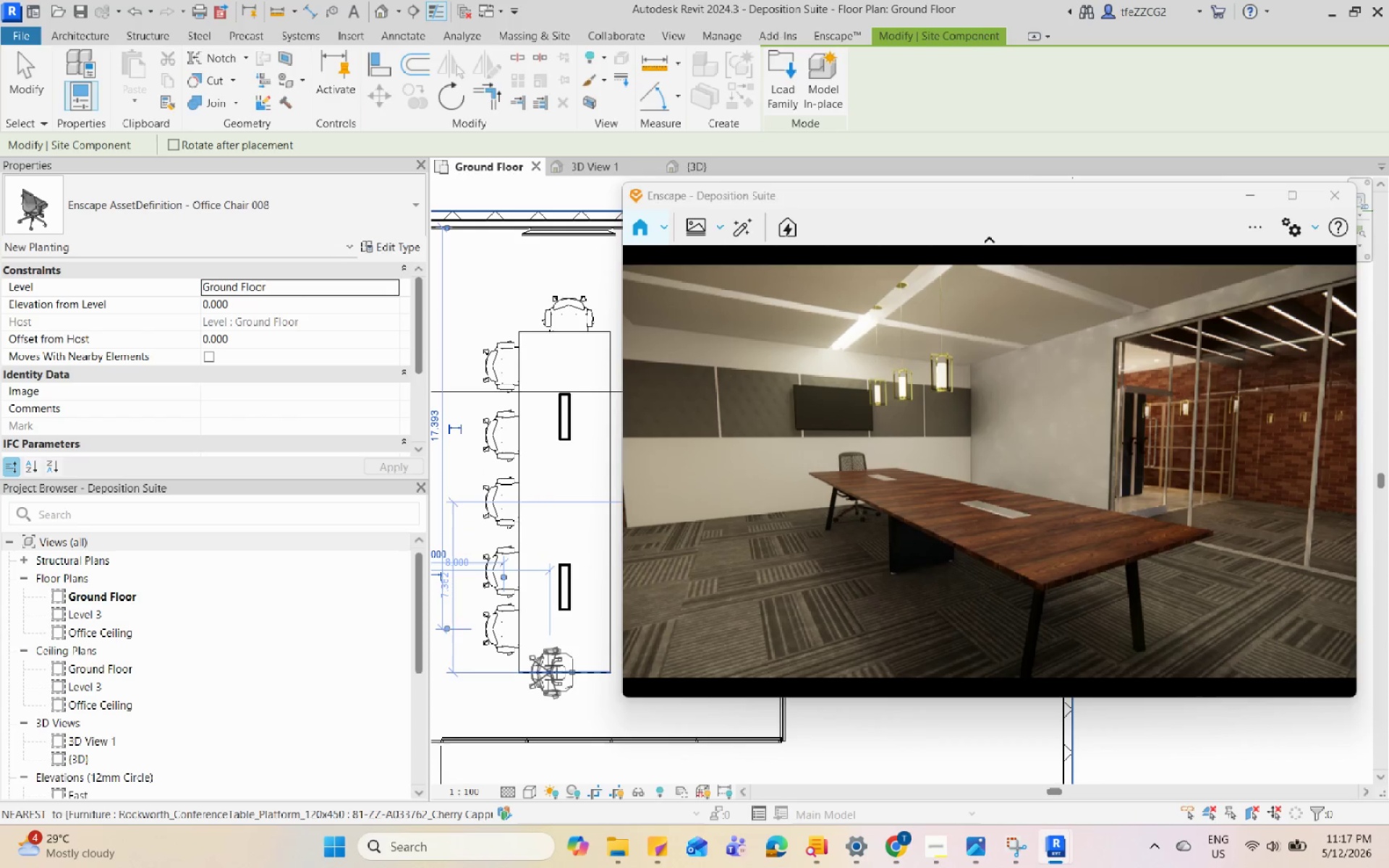 
key(Space)
 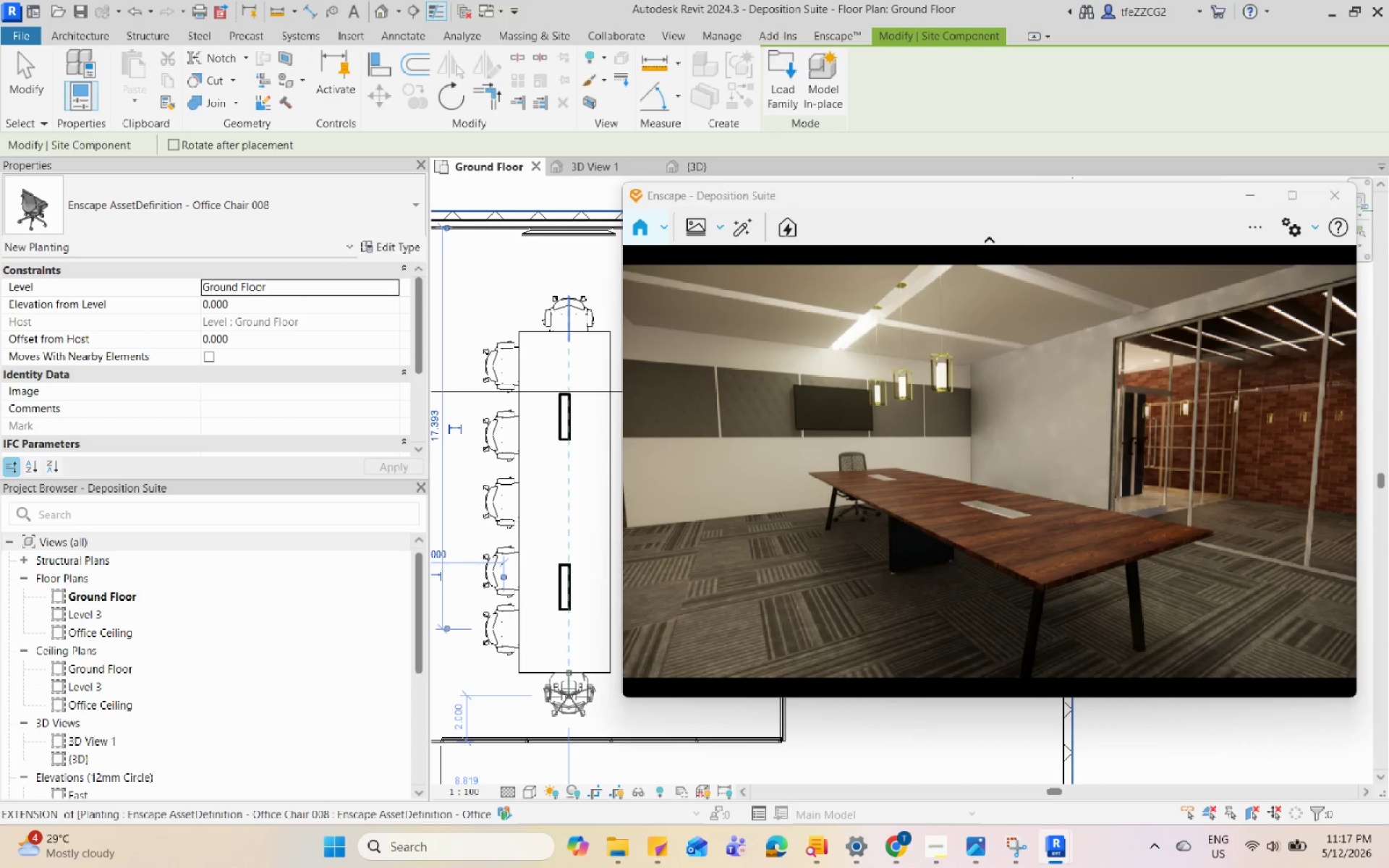 
left_click([561, 687])
 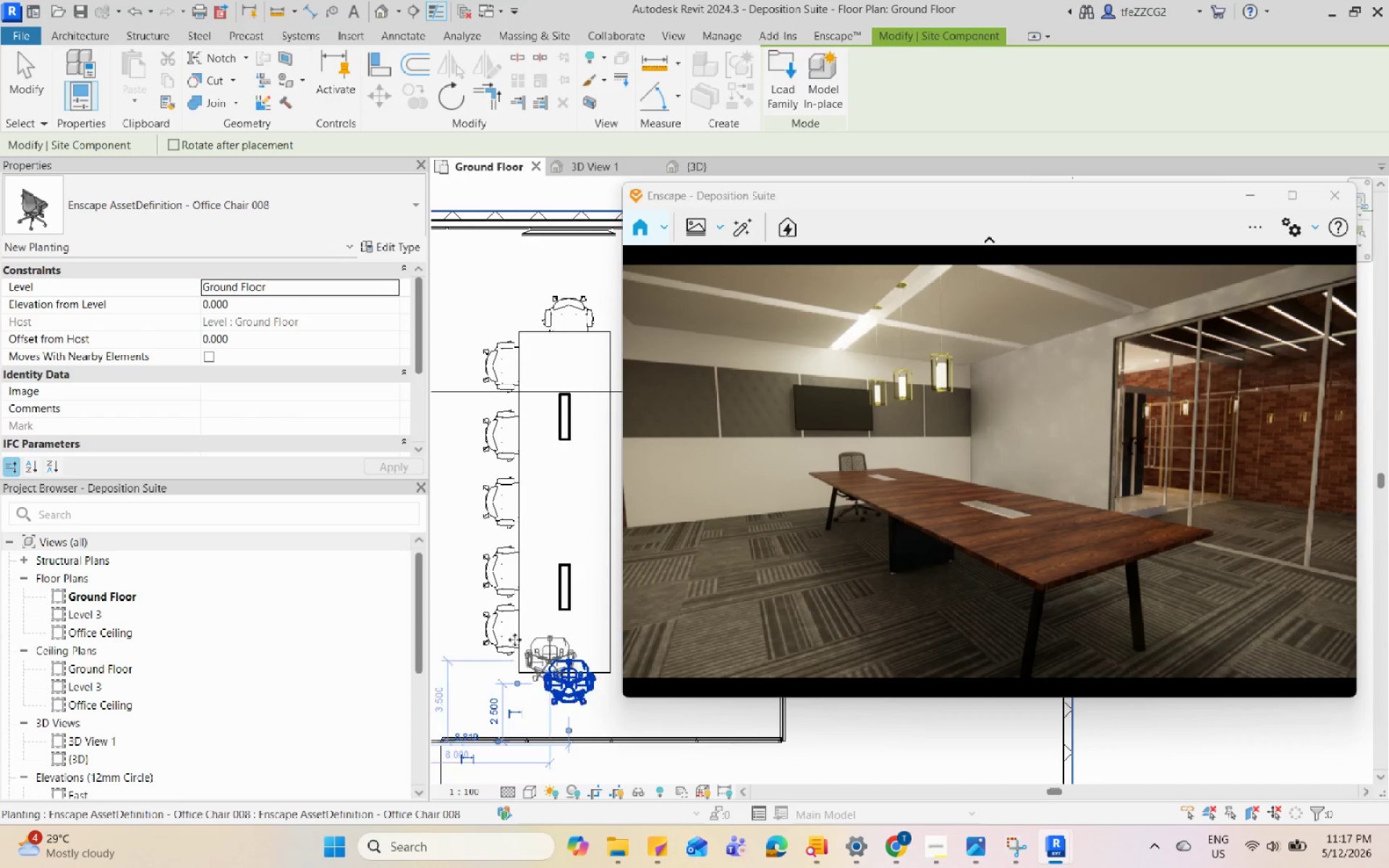 
key(Escape)
 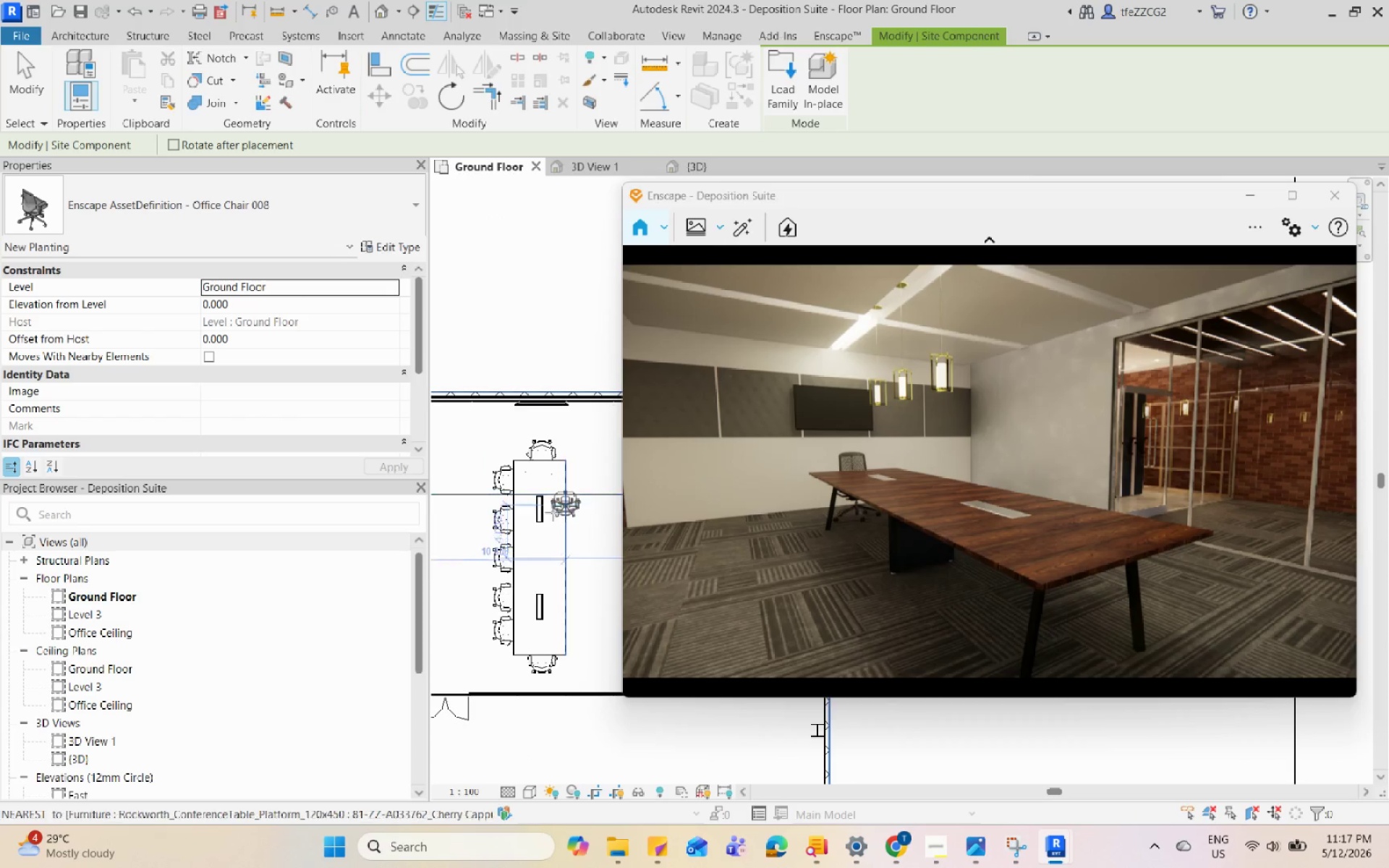 
scroll: coordinate [506, 632], scroll_direction: down, amount: 4.0
 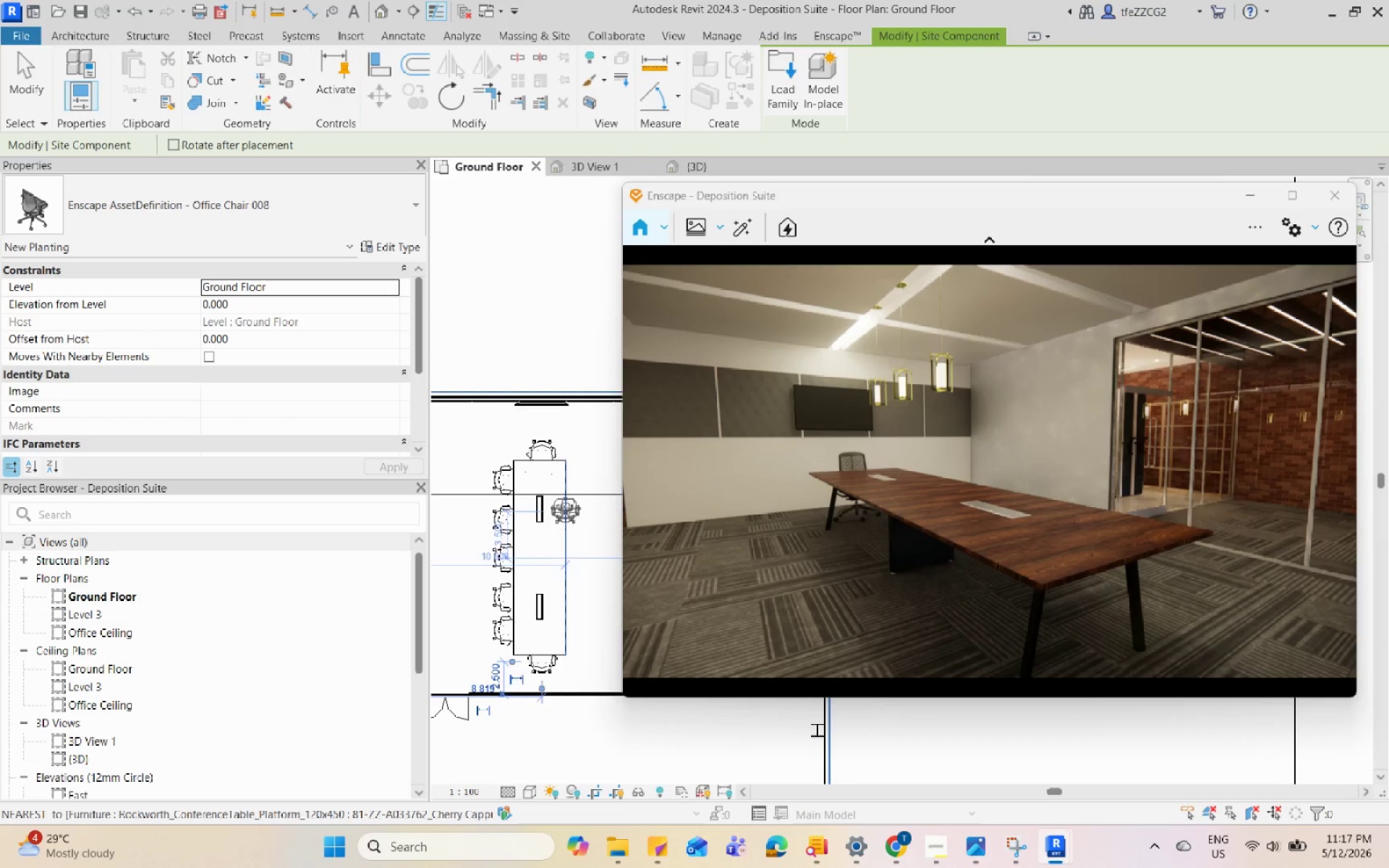 
key(Escape)
 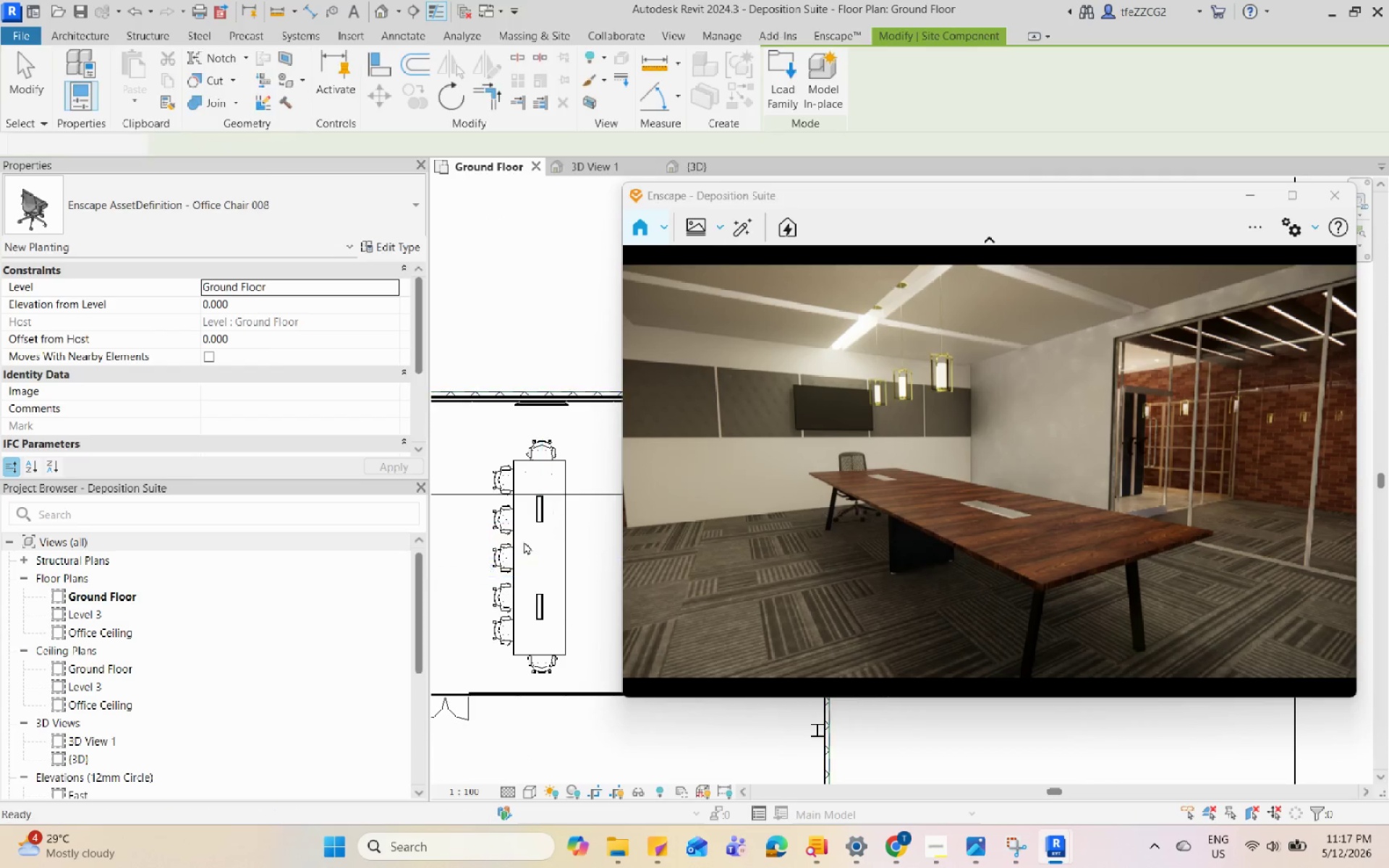 
scroll: coordinate [524, 541], scroll_direction: up, amount: 3.0
 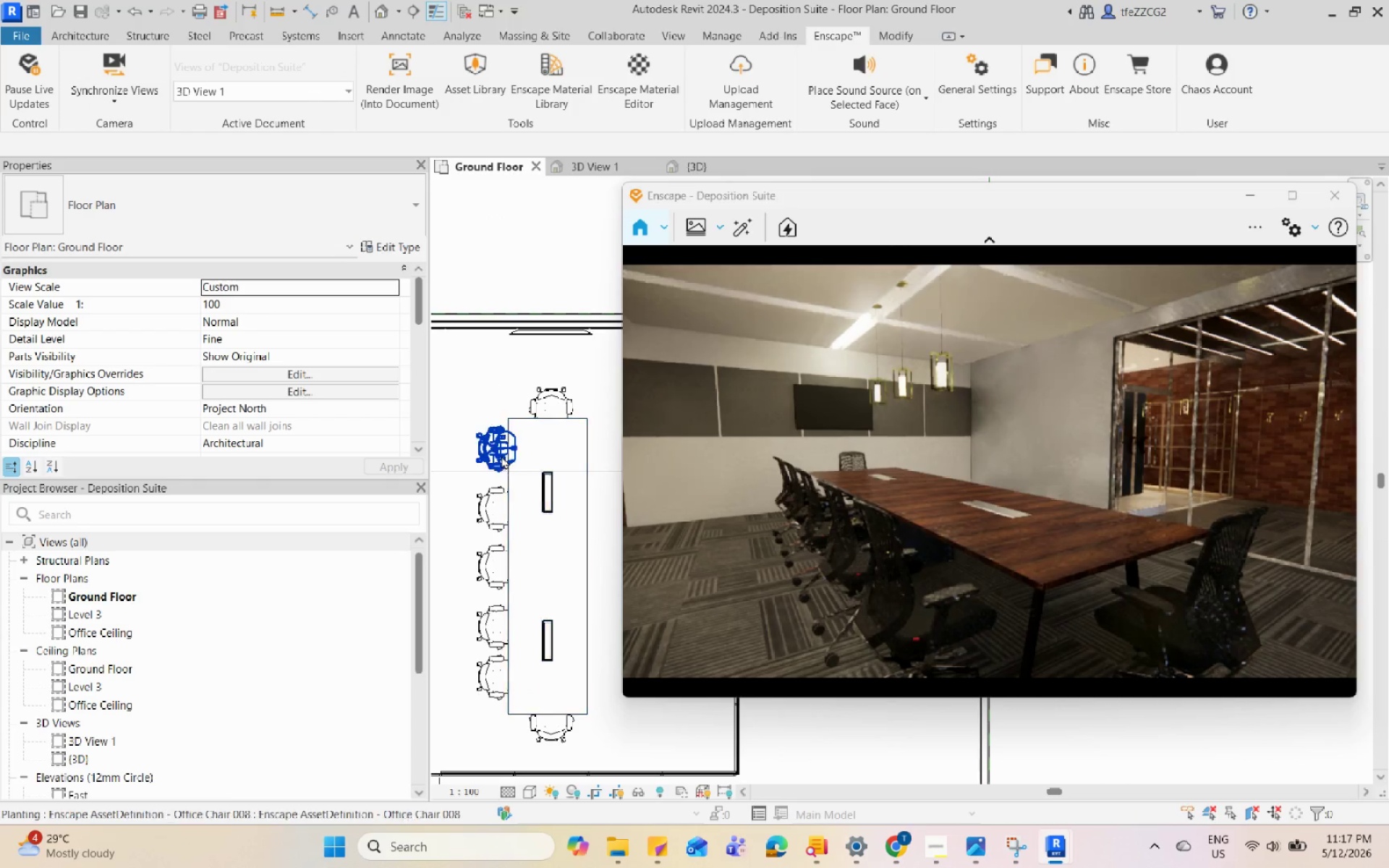 
left_click([496, 451])
 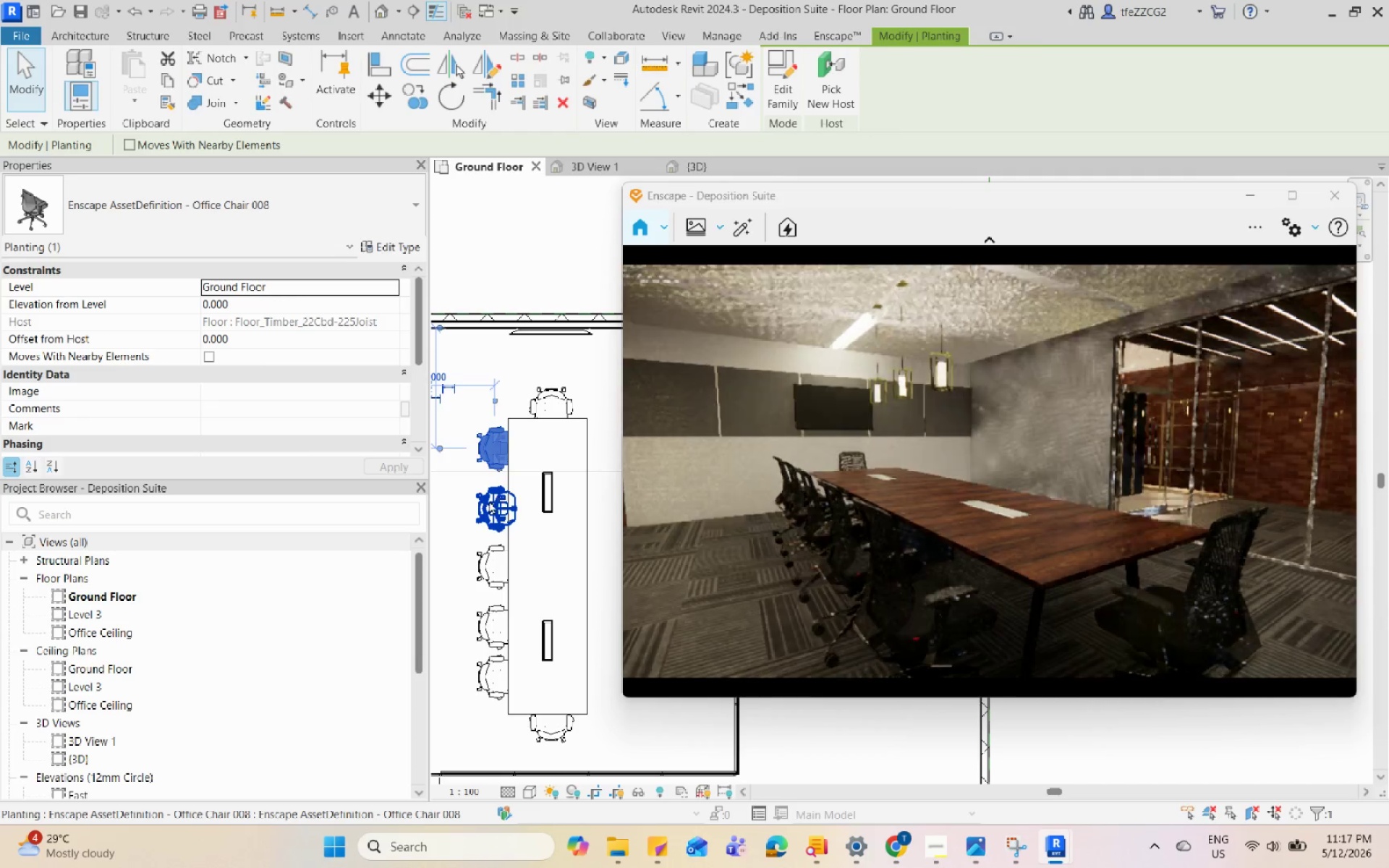 
hold_key(key=ControlLeft, duration=0.5)
left_click([481, 516])
 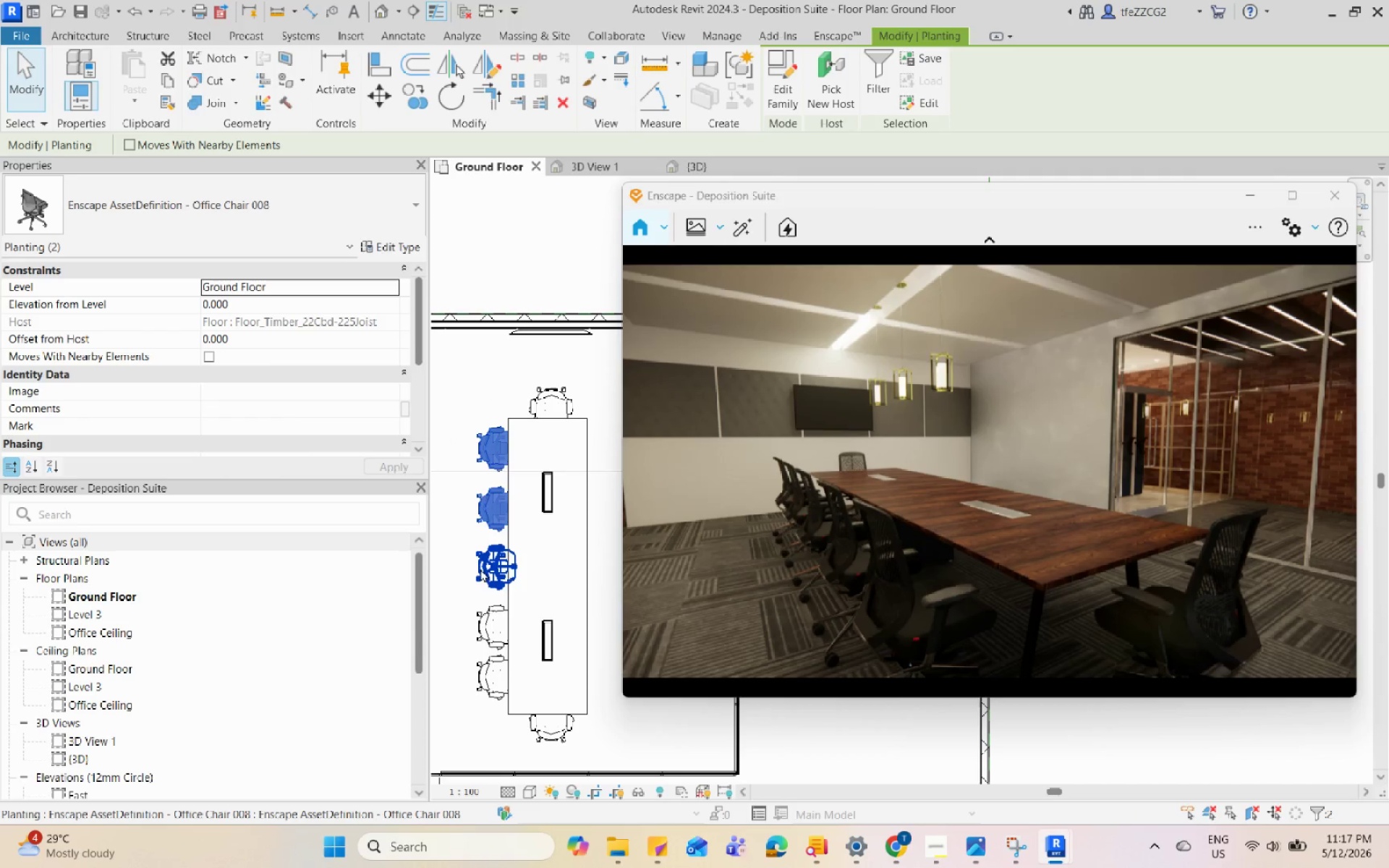 
hold_key(key=ControlLeft, duration=1.61)
double_click([485, 629])
 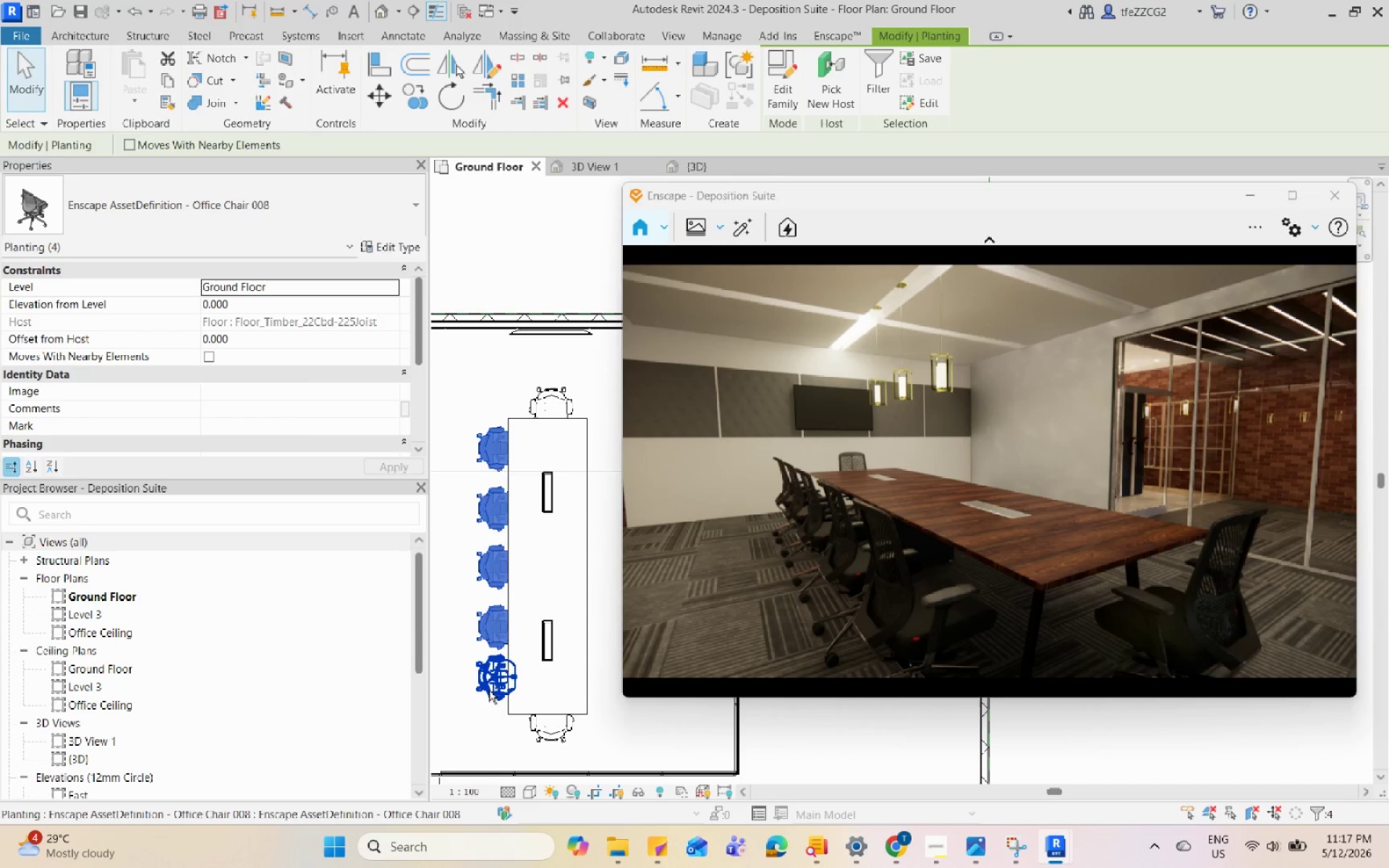 
triple_click([489, 690])
 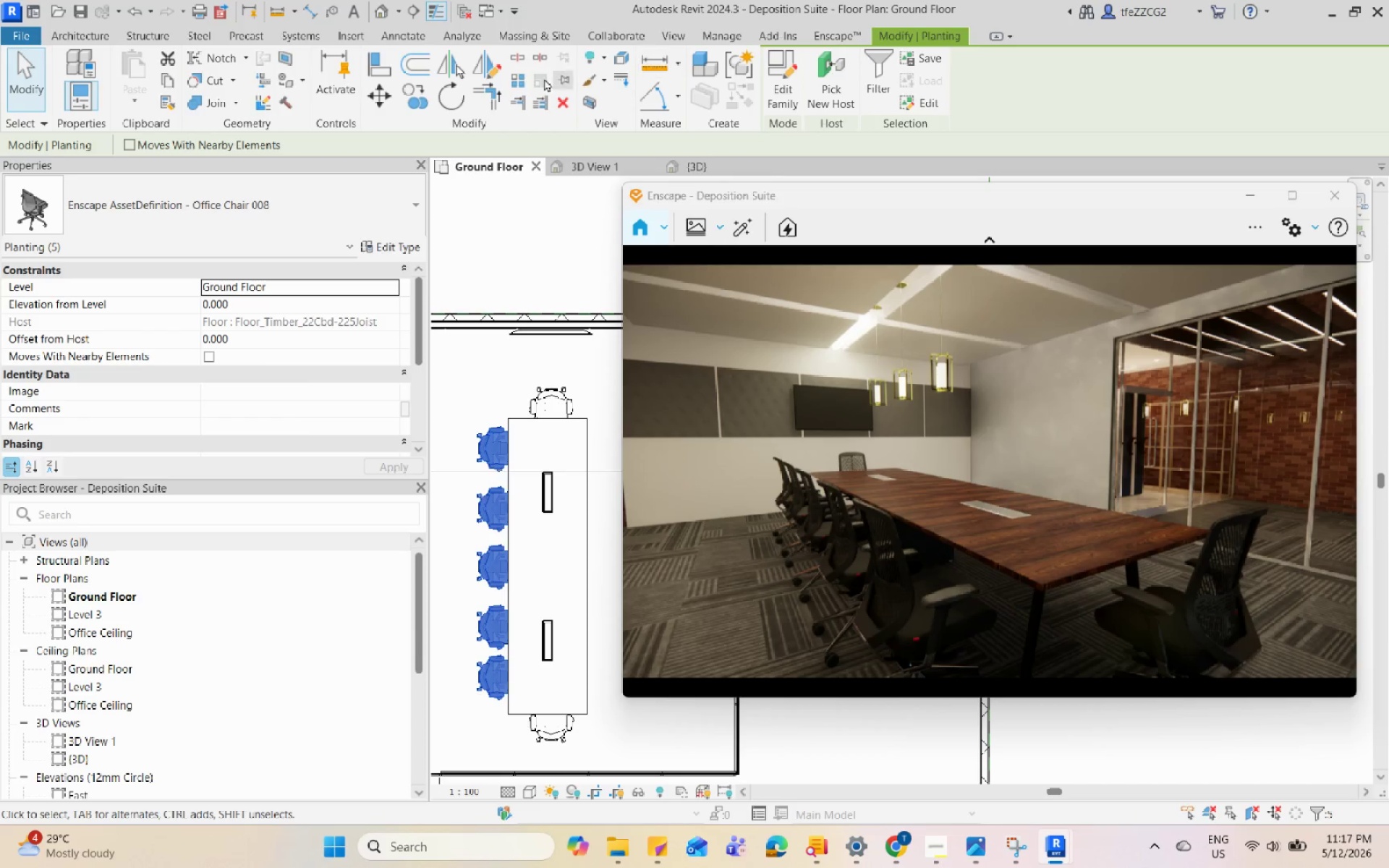 
left_click([492, 71])
 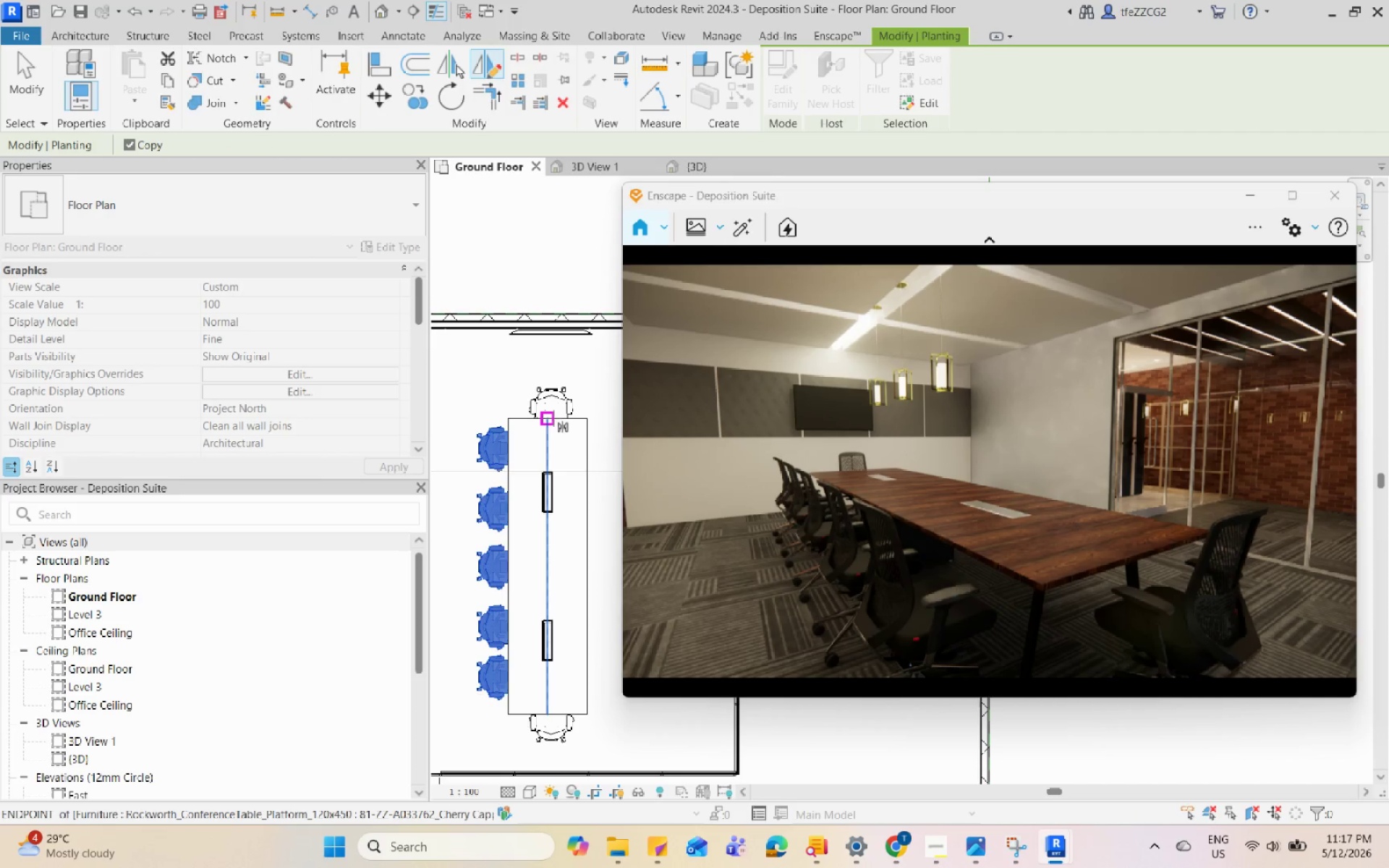 
left_click([553, 418])
 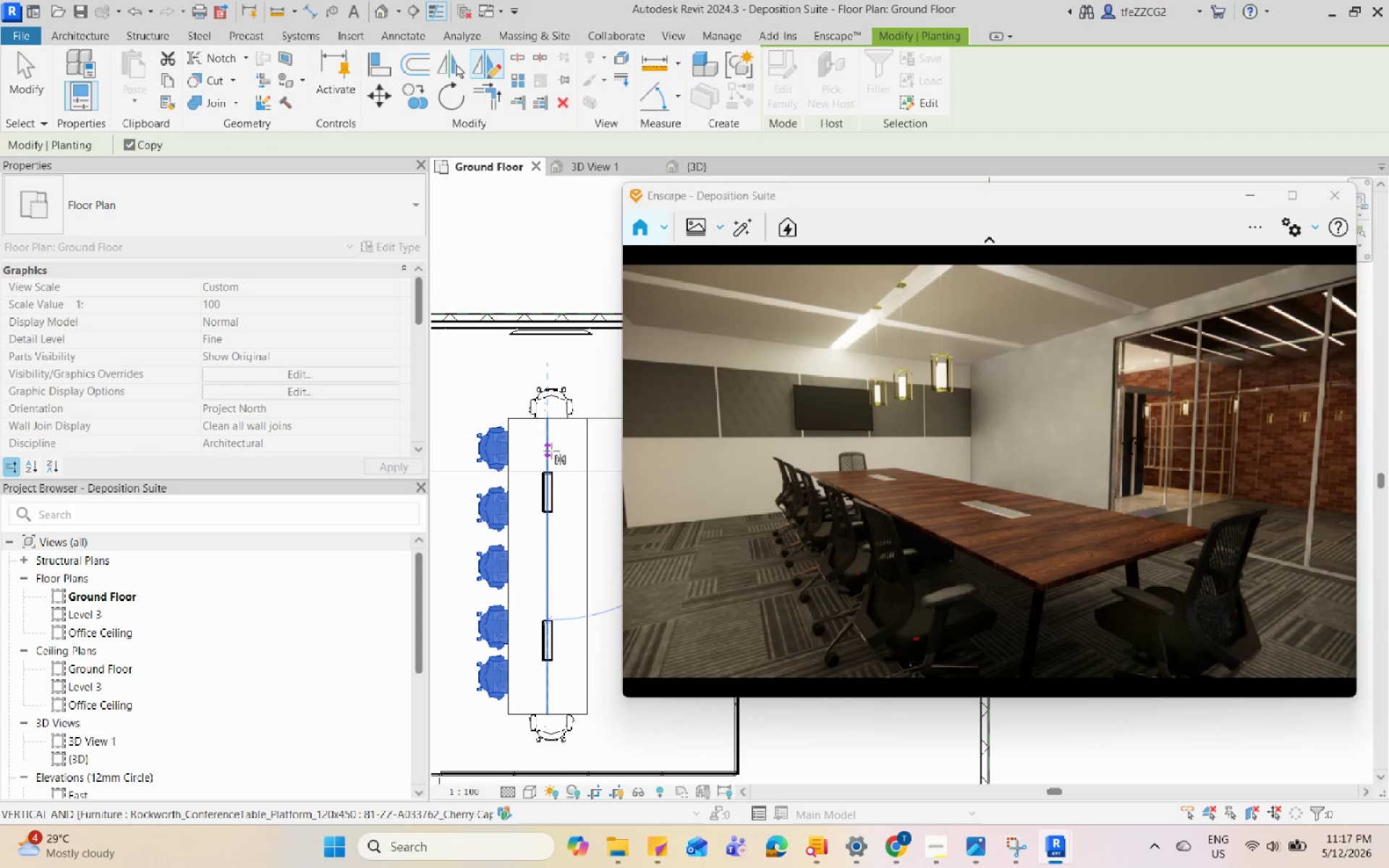 
double_click([551, 451])
 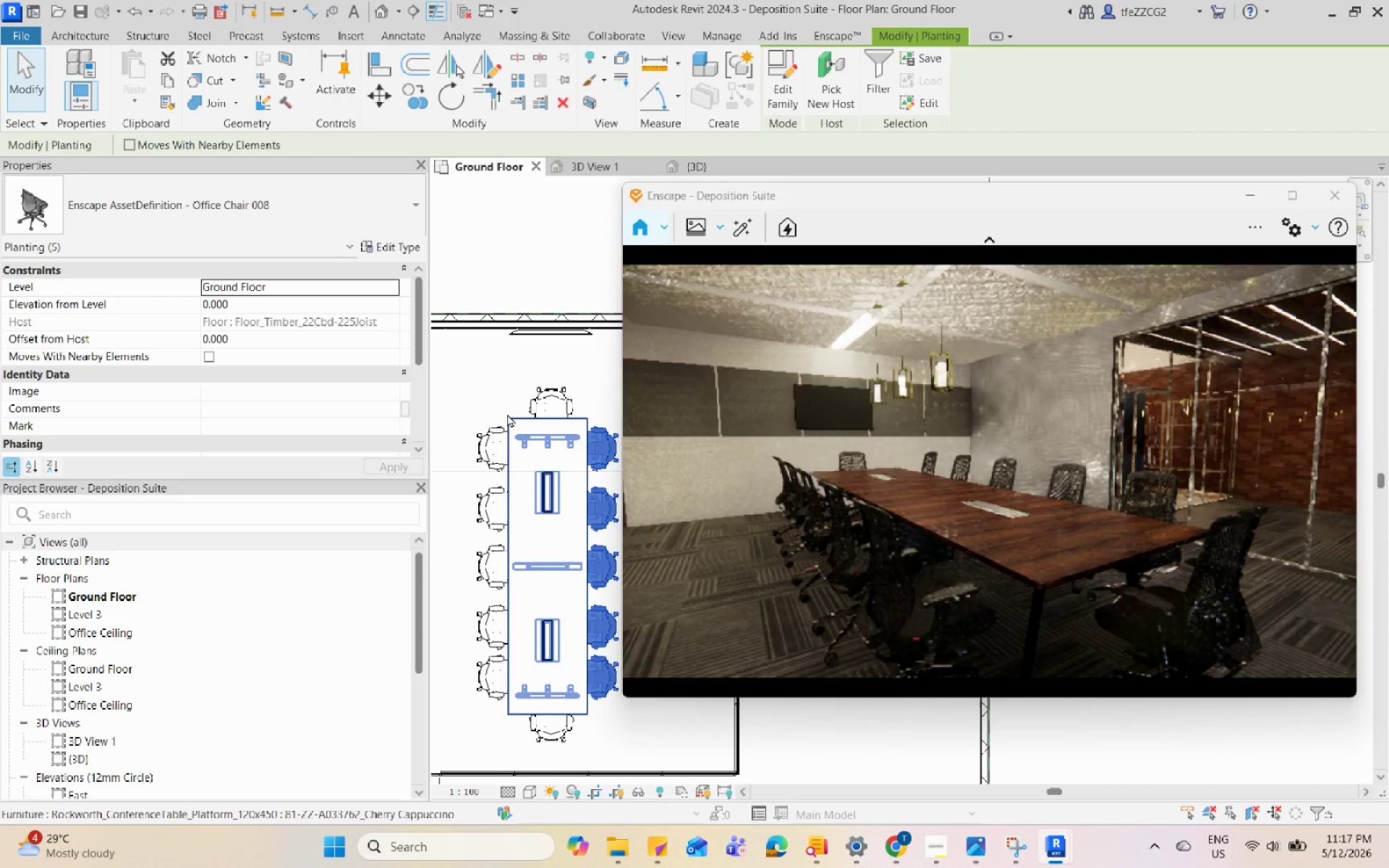 
key(Escape)
 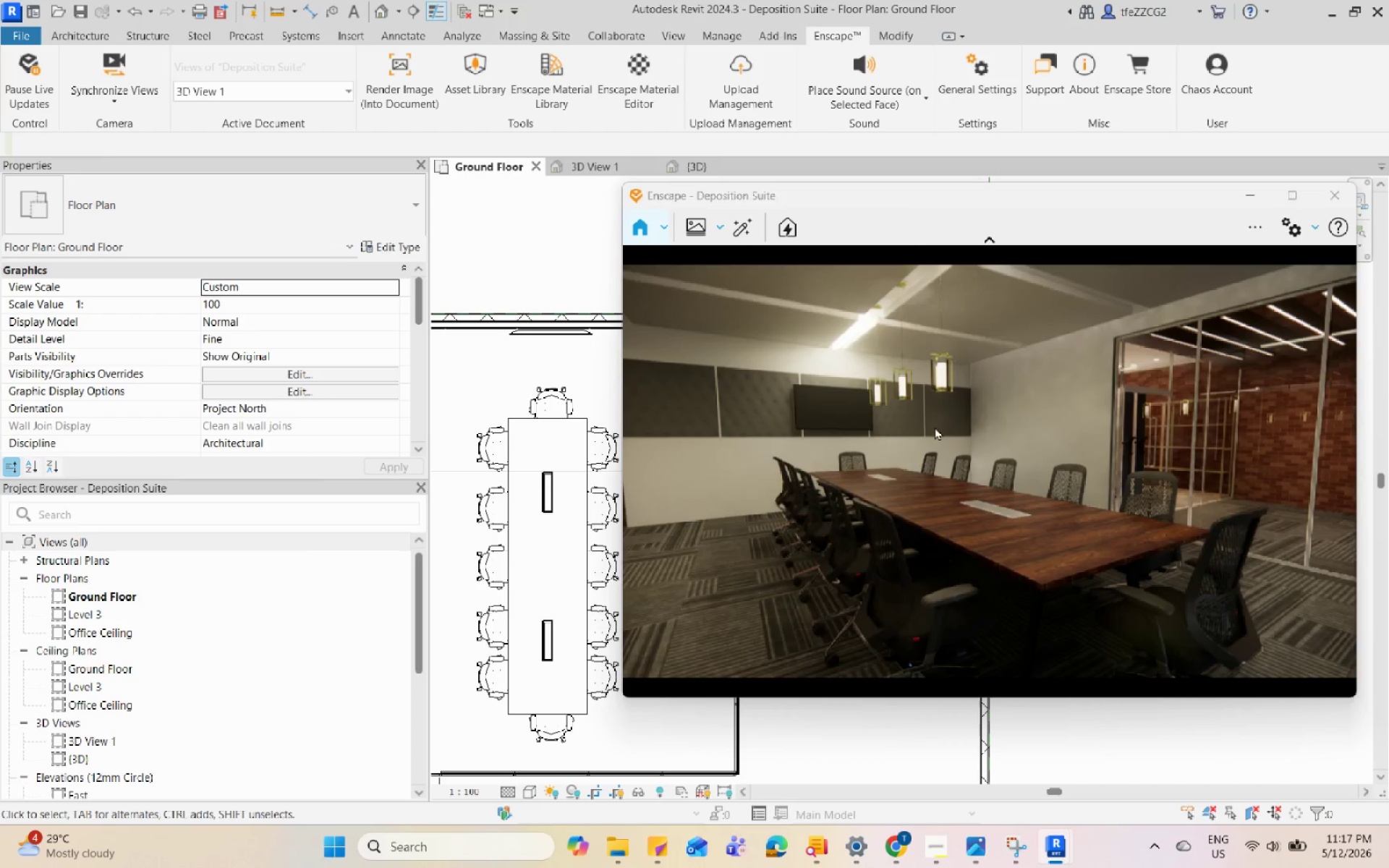 
left_click_drag(start_coordinate=[927, 417], to_coordinate=[993, 474])
 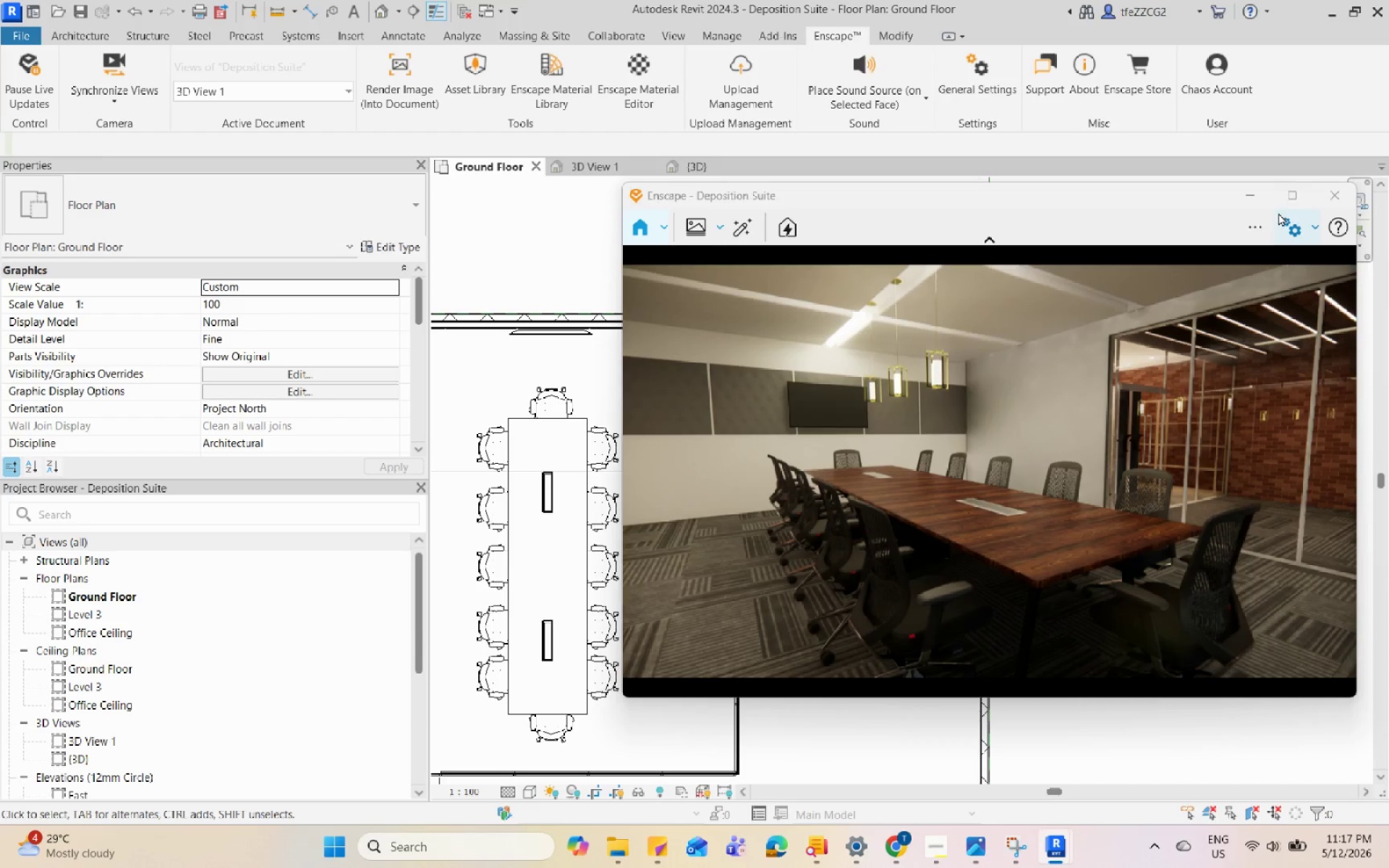 
left_click([1281, 221])
 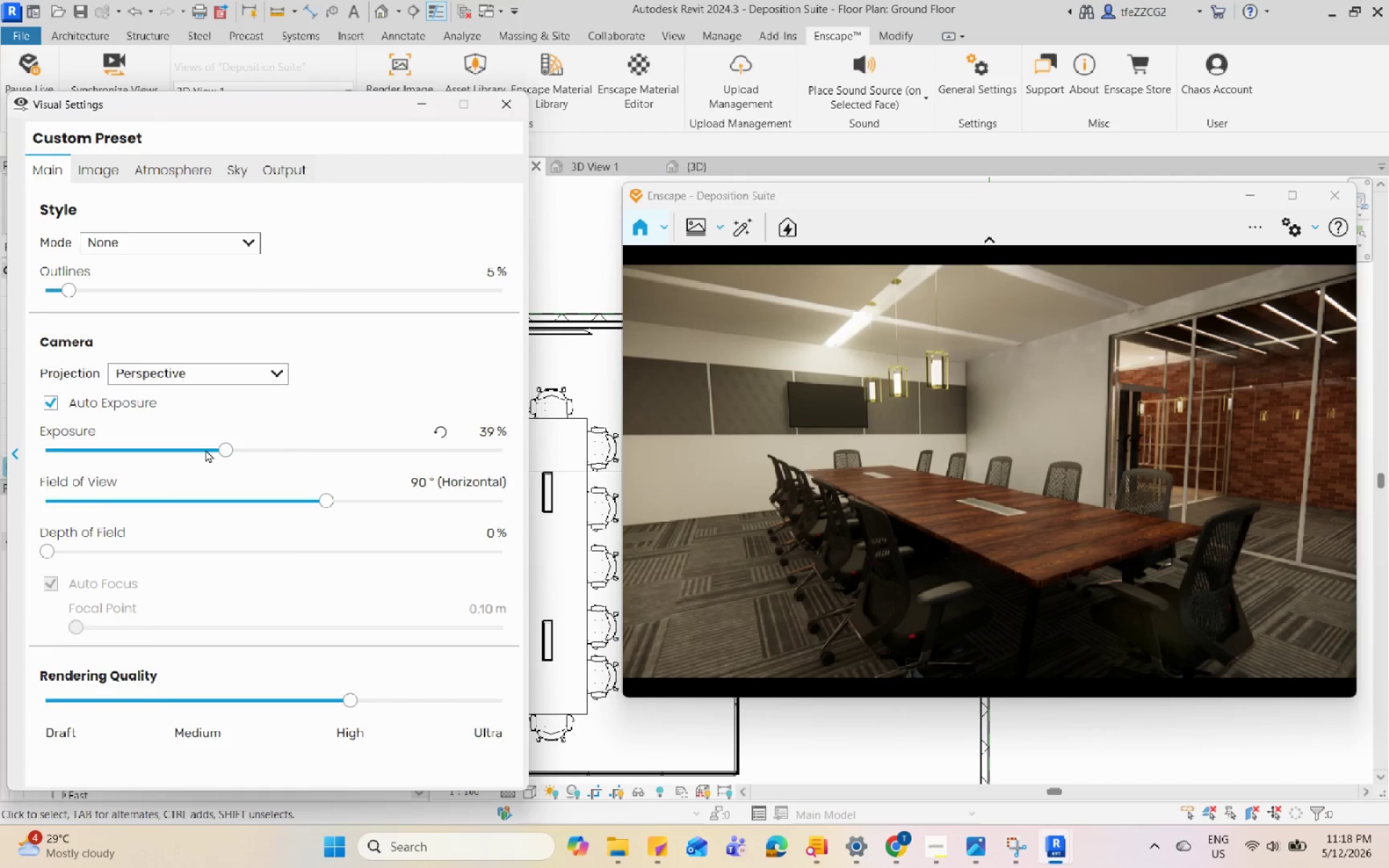 
left_click_drag(start_coordinate=[223, 444], to_coordinate=[251, 448])
 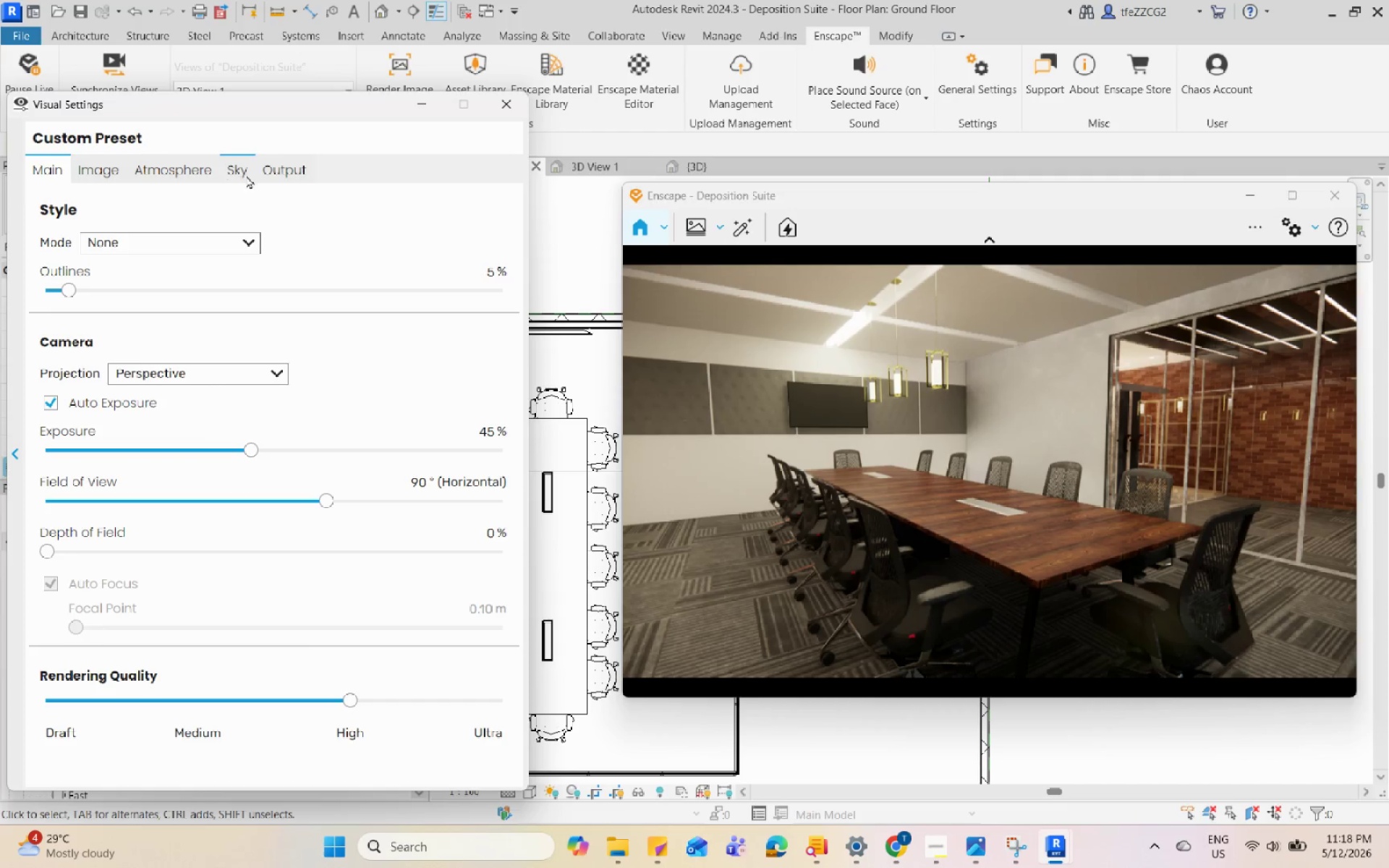 
left_click_drag(start_coordinate=[819, 443], to_coordinate=[1013, 527])
 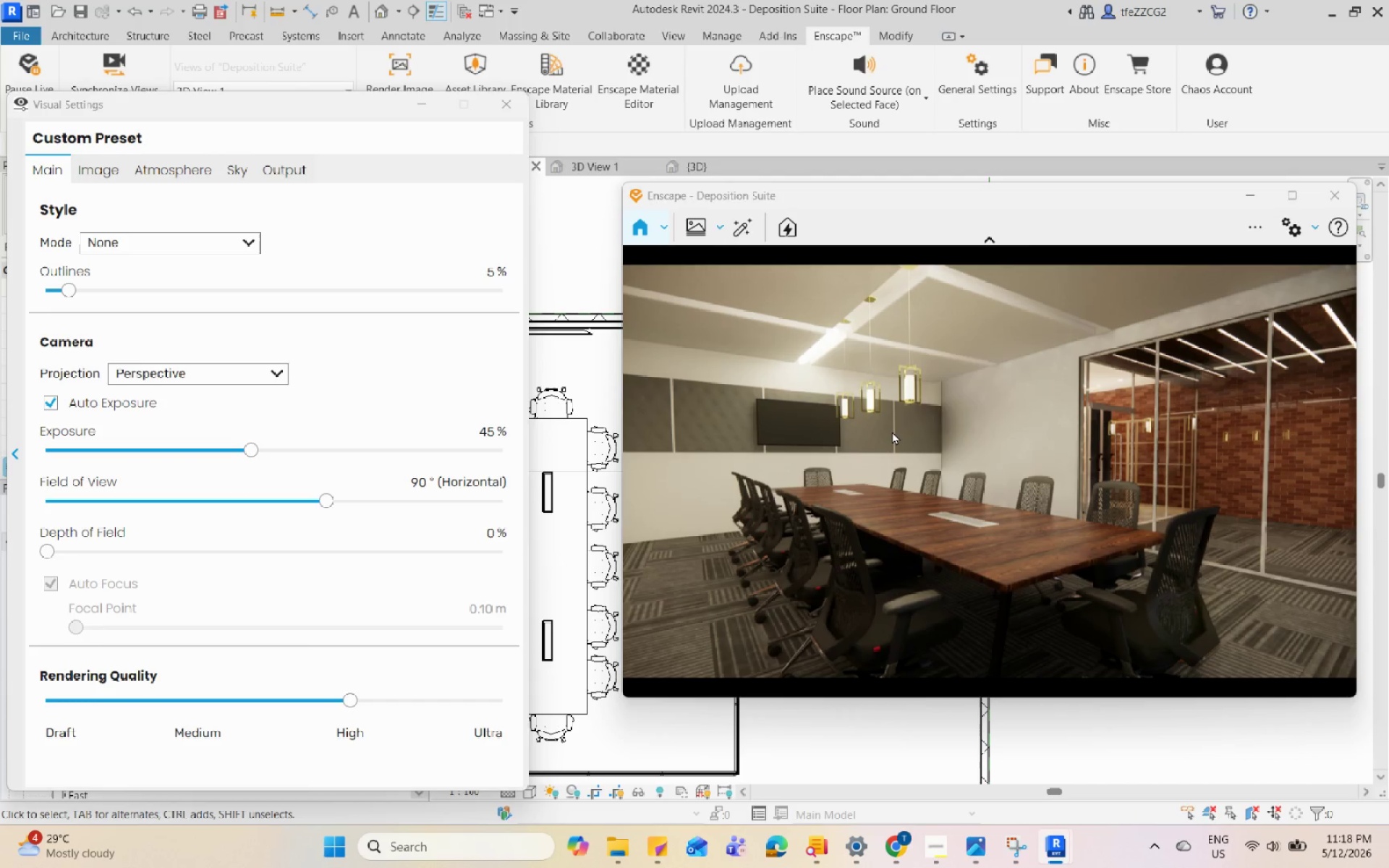 
scroll: coordinate [890, 442], scroll_direction: down, amount: 1.0
 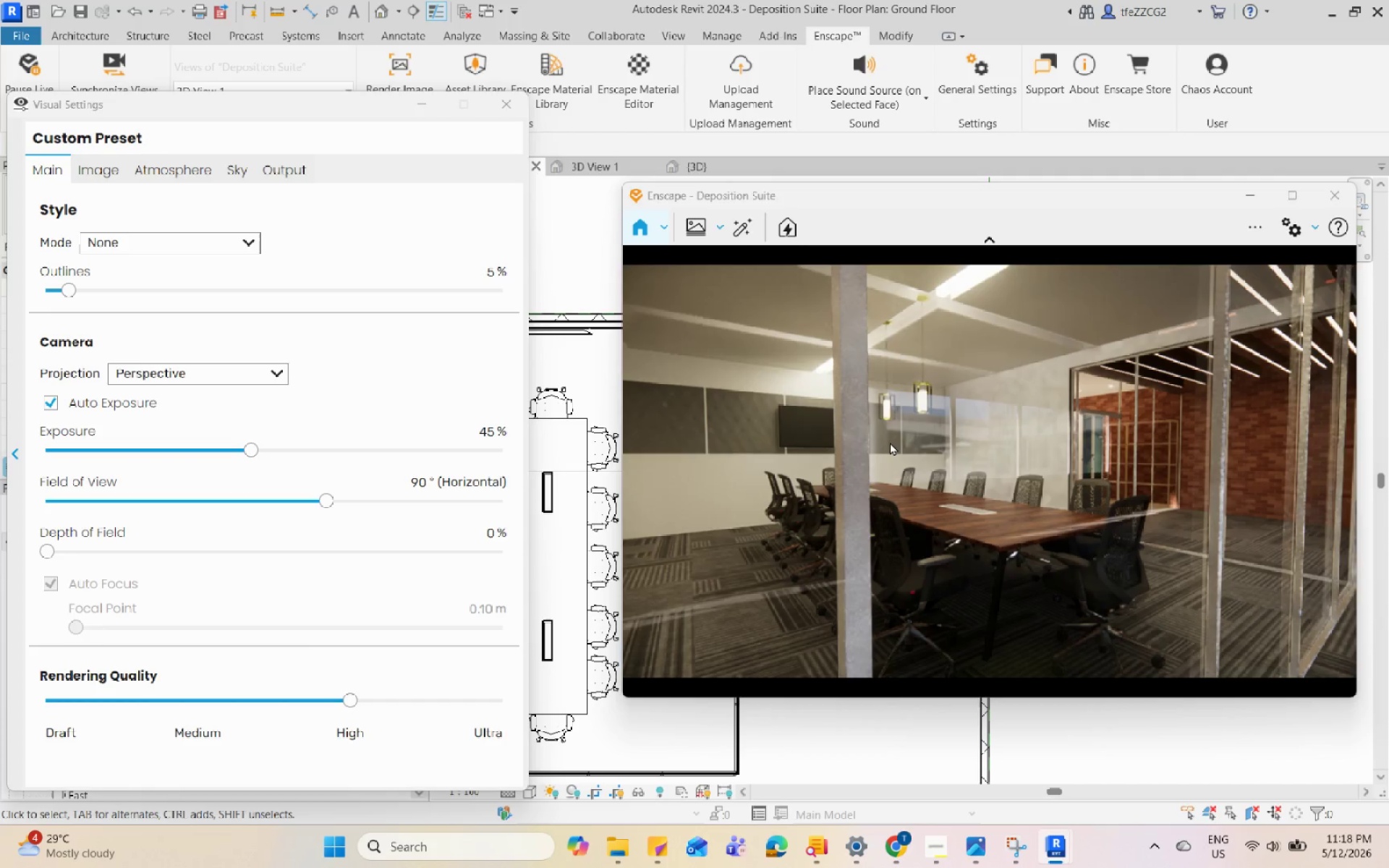 
scroll: coordinate [890, 442], scroll_direction: up, amount: 1.0
 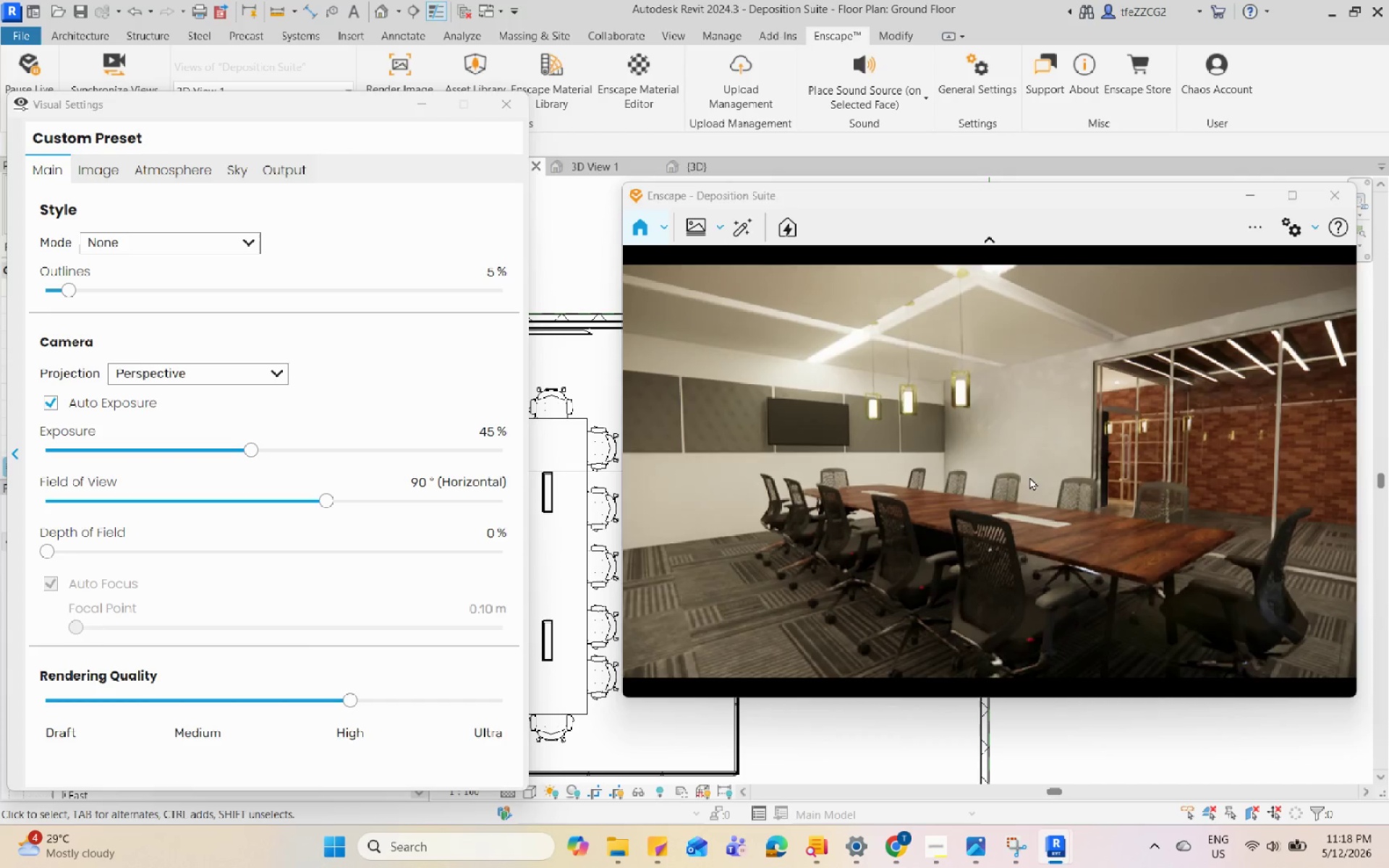 
left_click_drag(start_coordinate=[974, 456], to_coordinate=[1015, 466])
 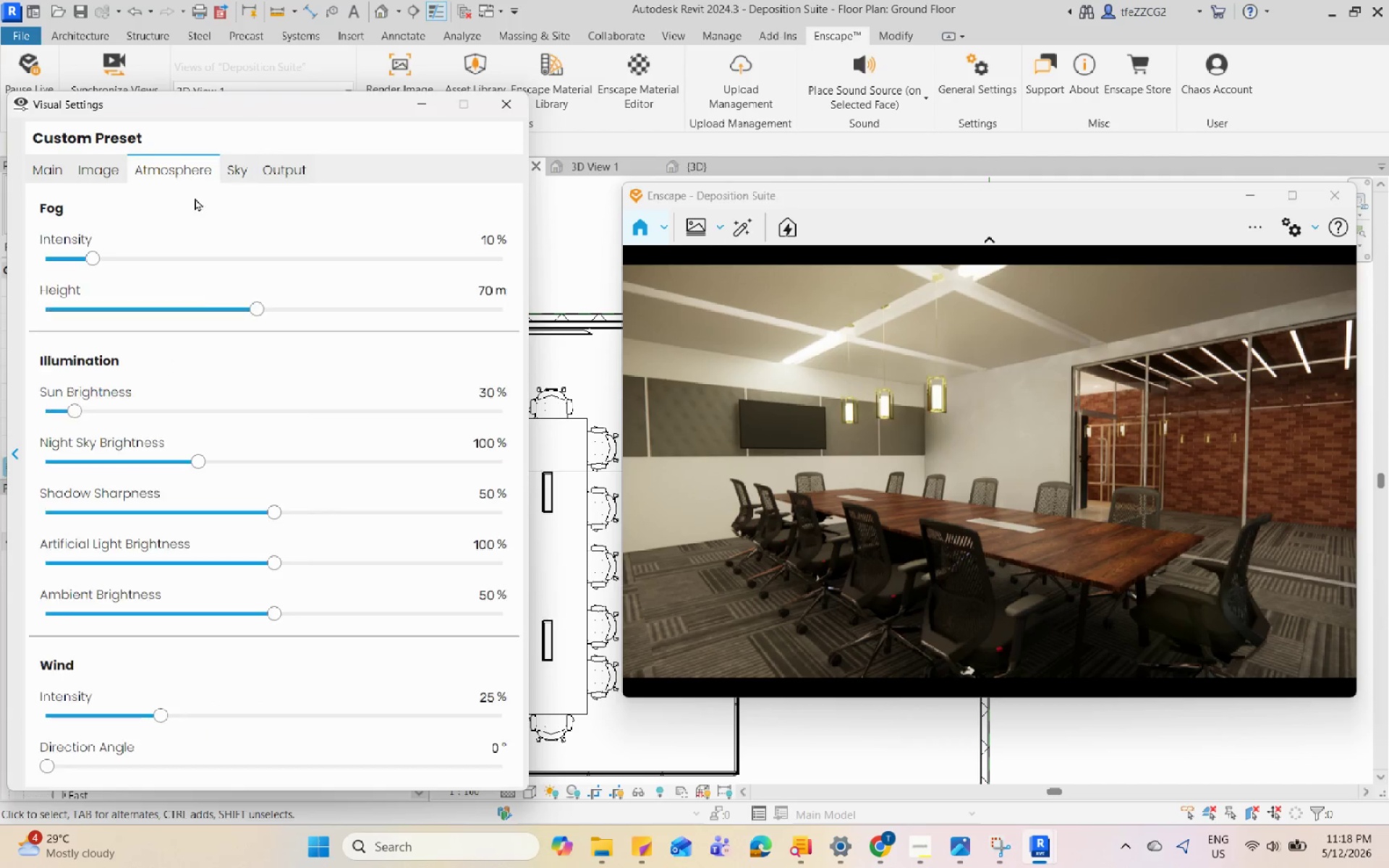 
left_click_drag(start_coordinate=[268, 565], to_coordinate=[189, 585])
 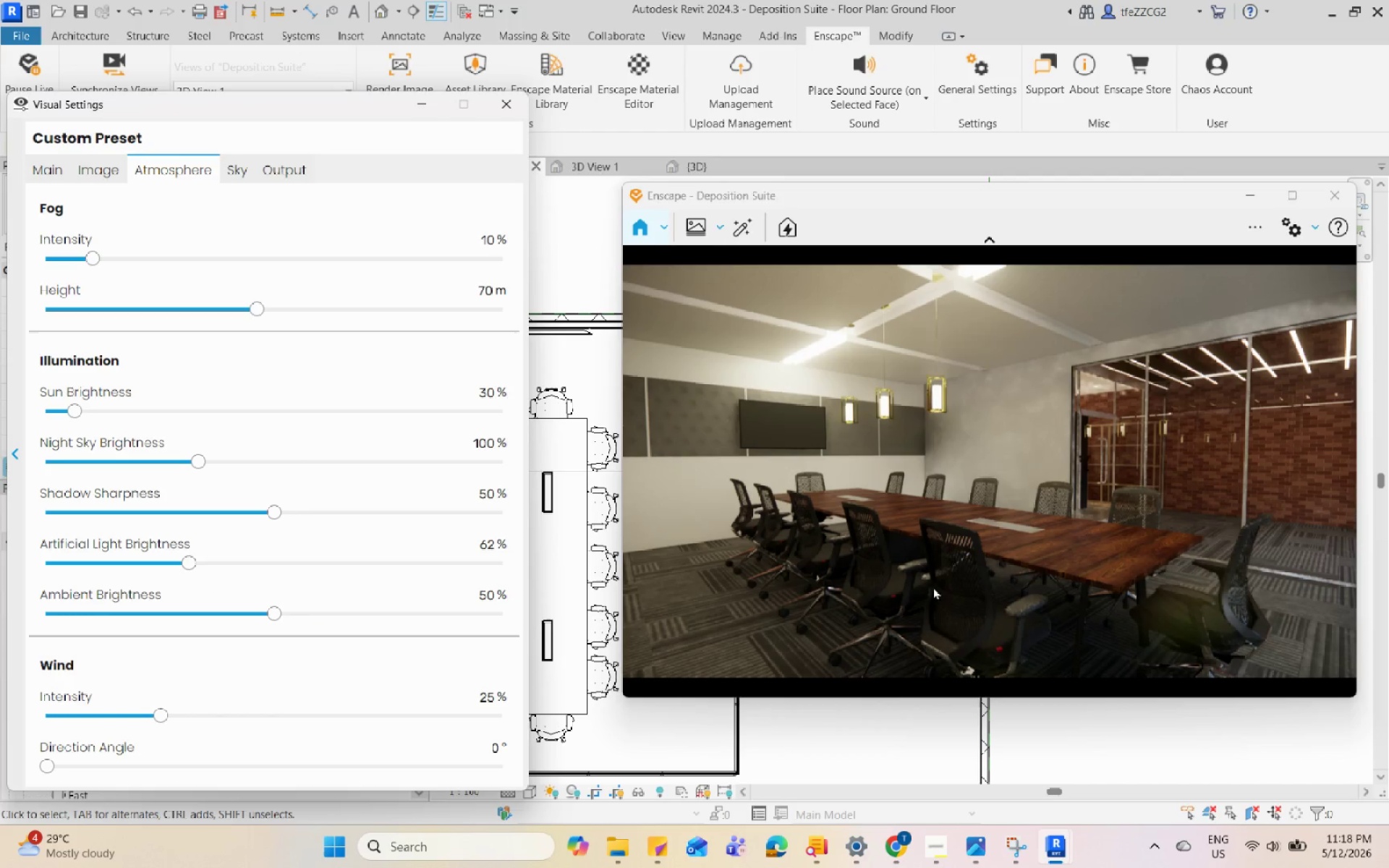 
left_click([933, 587])
 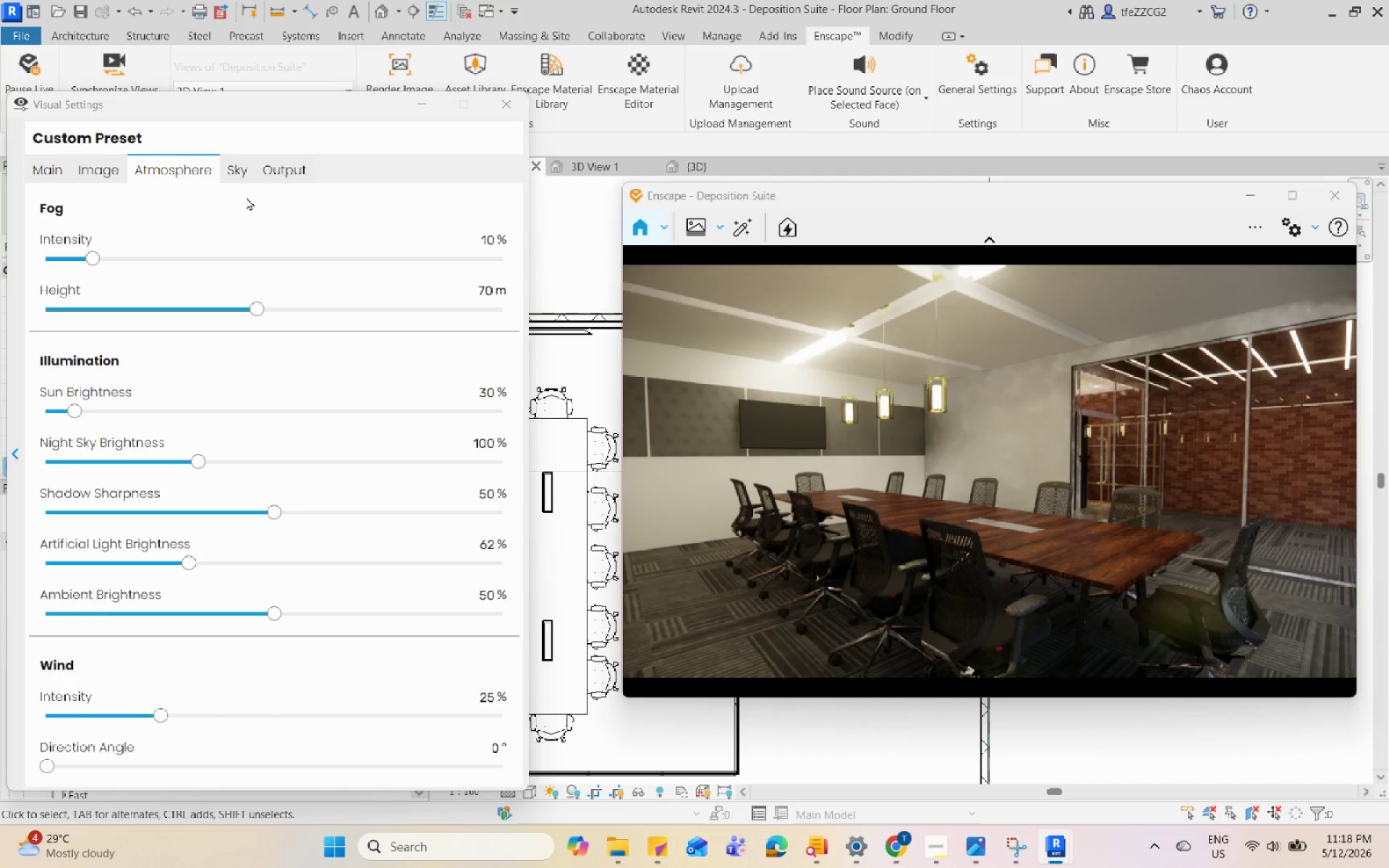 
left_click([694, 226])
 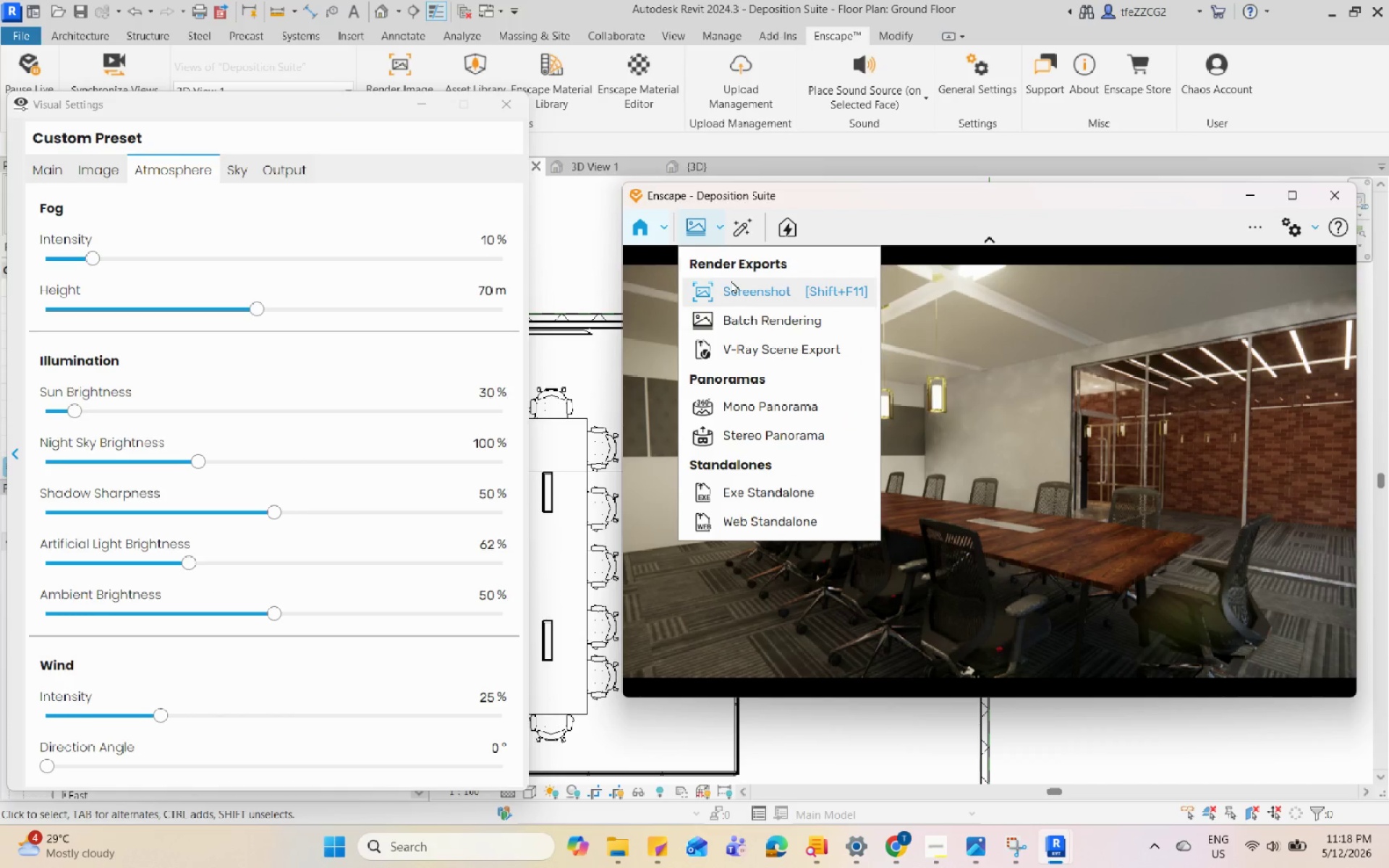 
left_click([731, 281])
 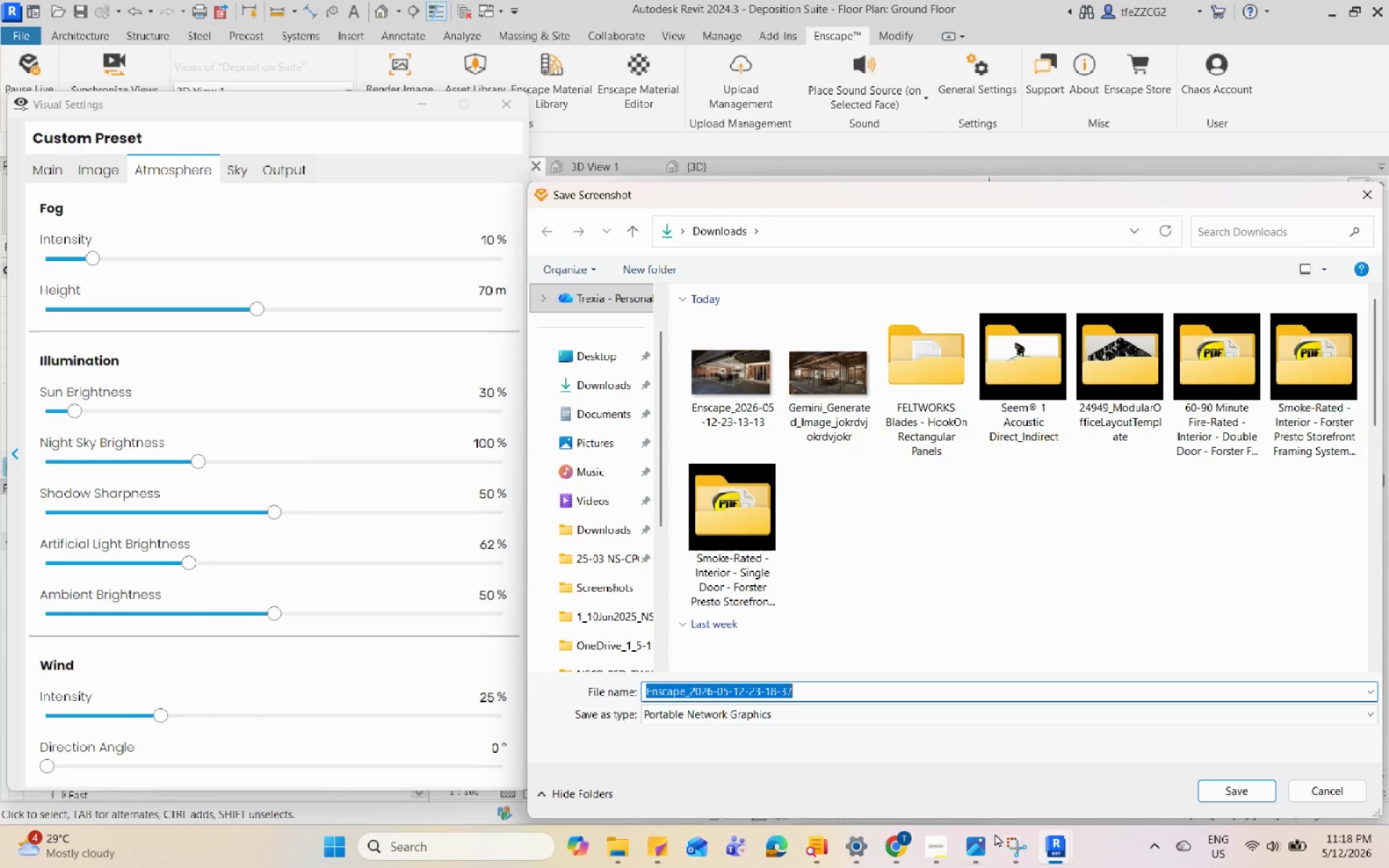 
left_click([1003, 856])
 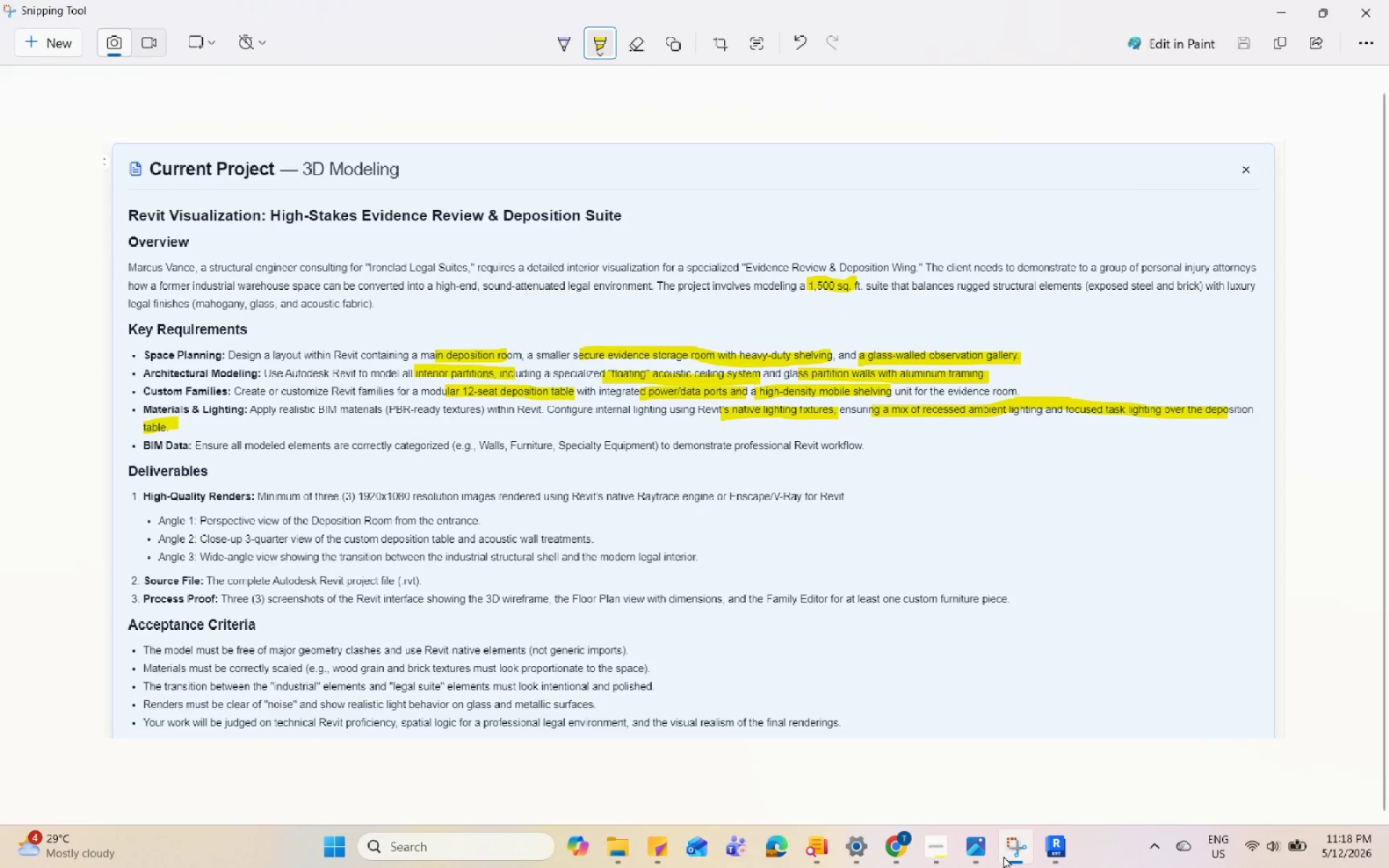 
left_click([1003, 856])
 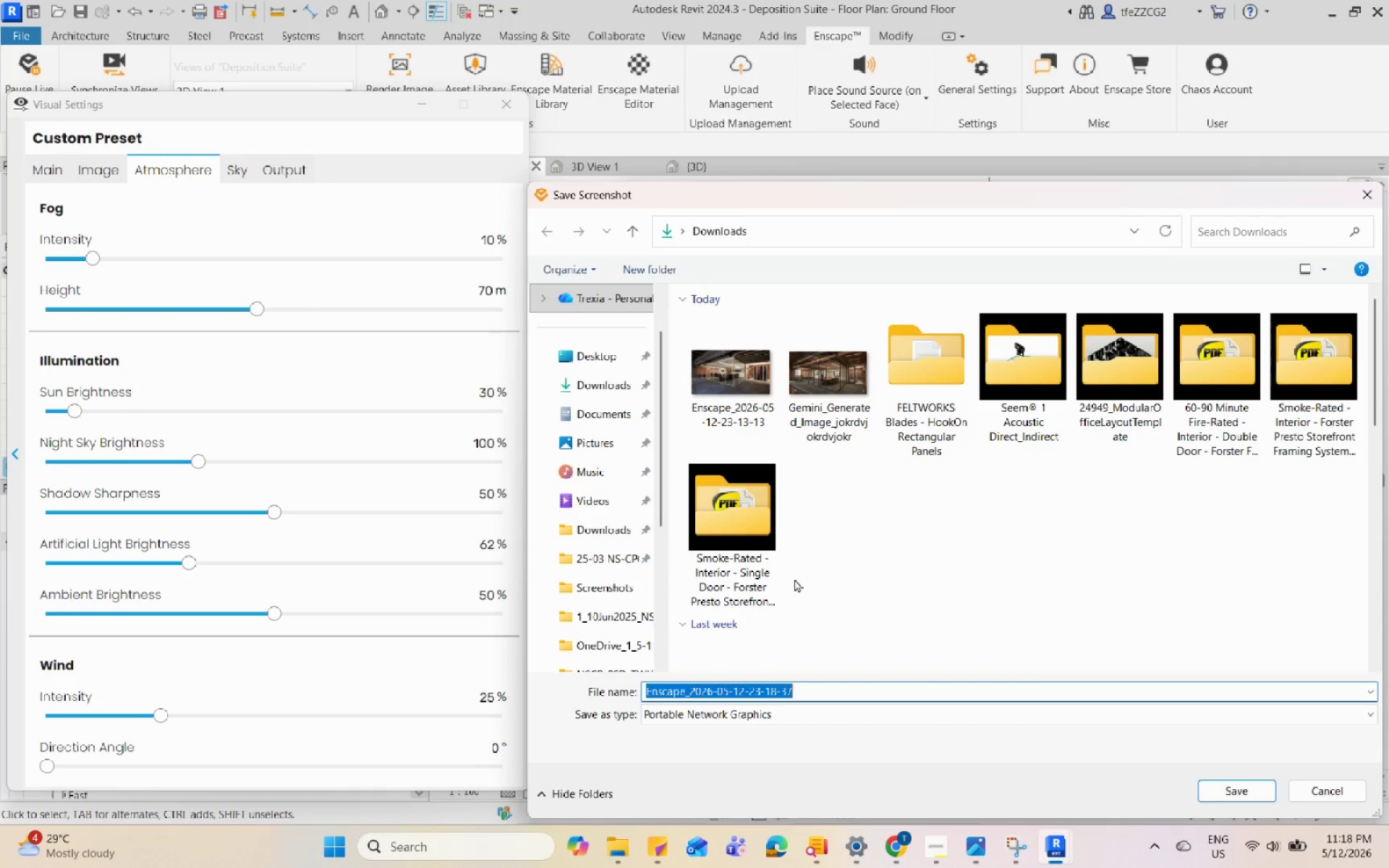 
type(Deposito)
key(Backspace)
type(ion Room)
 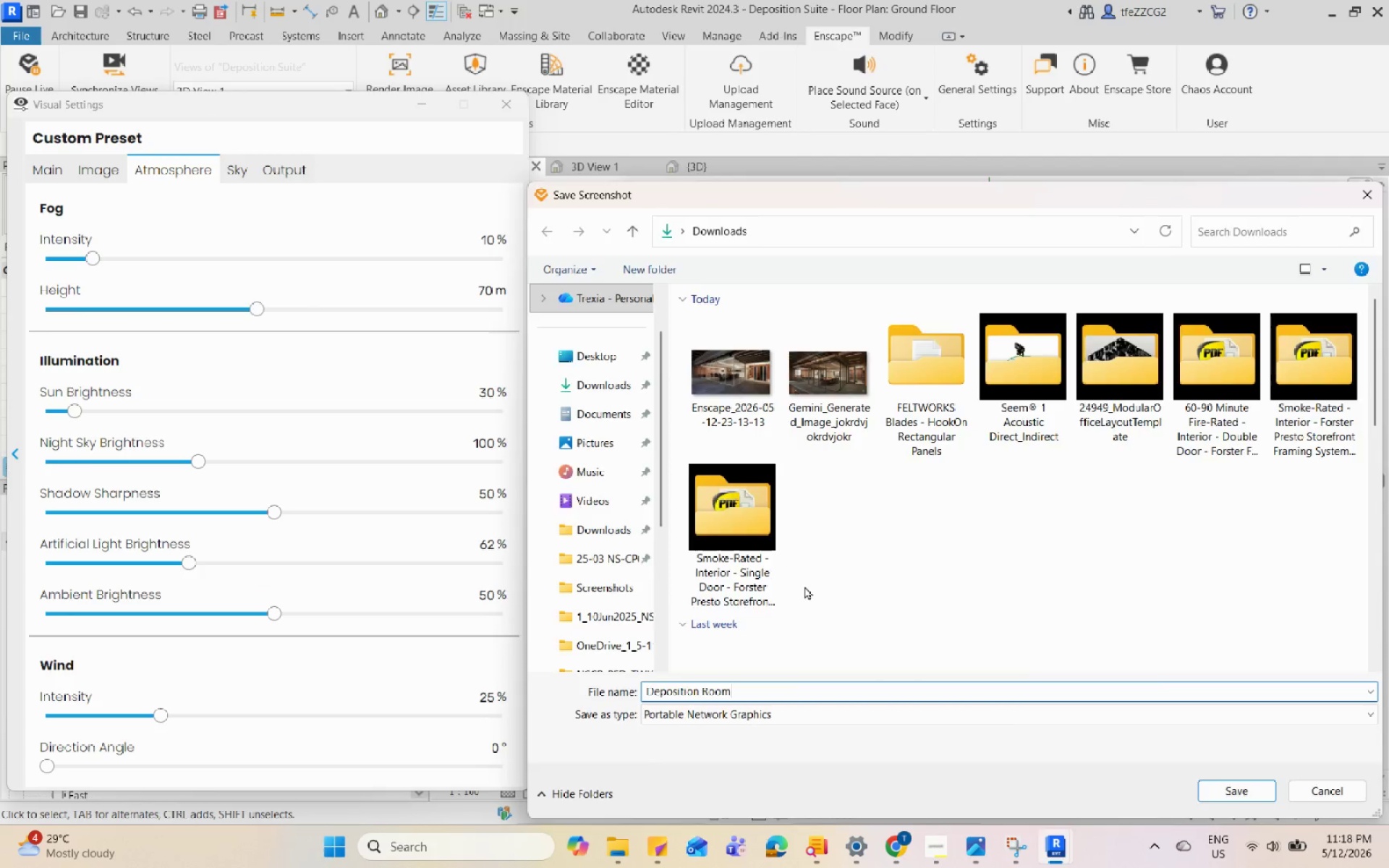 
key(Enter)
 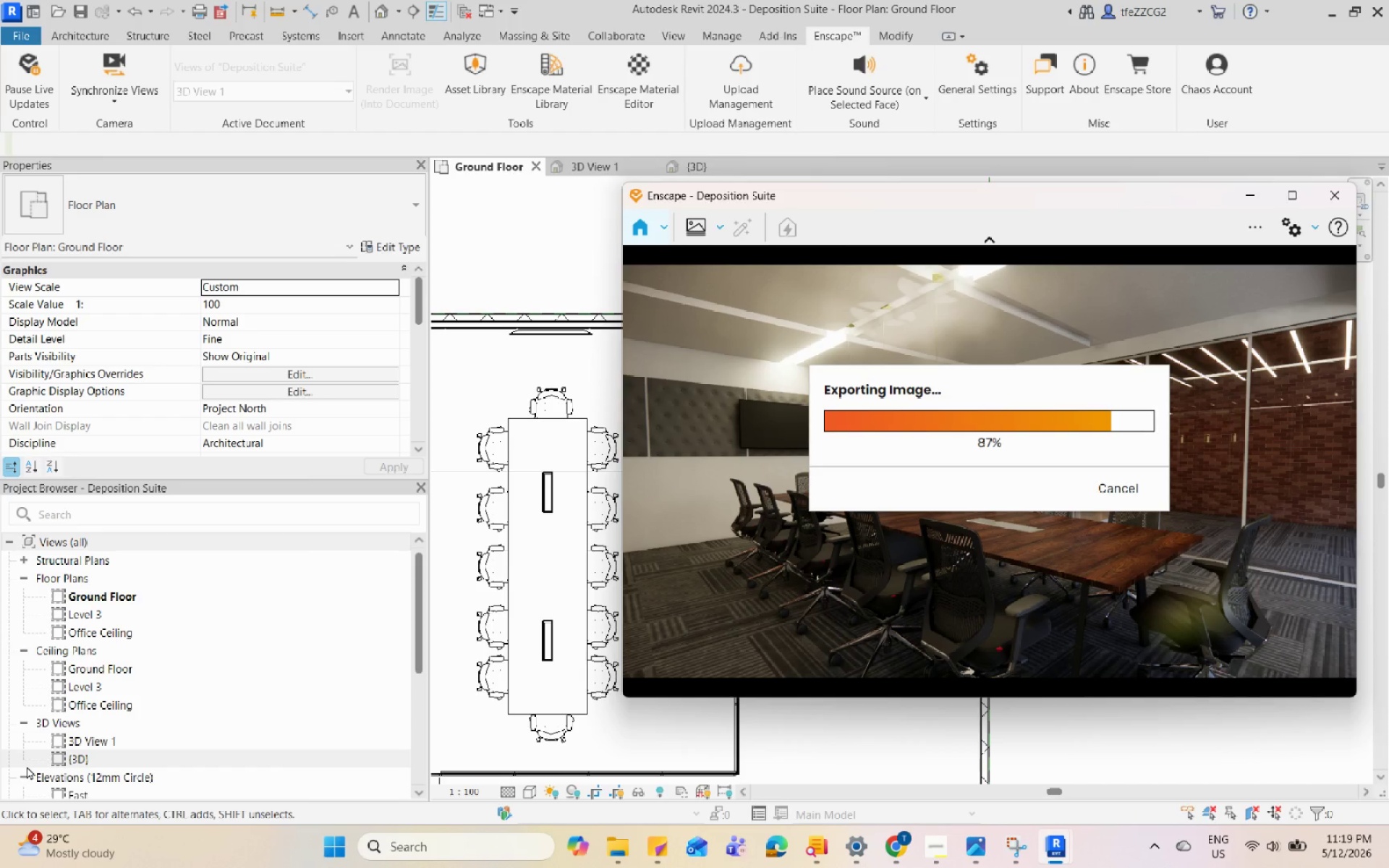 
wait(22.16)
 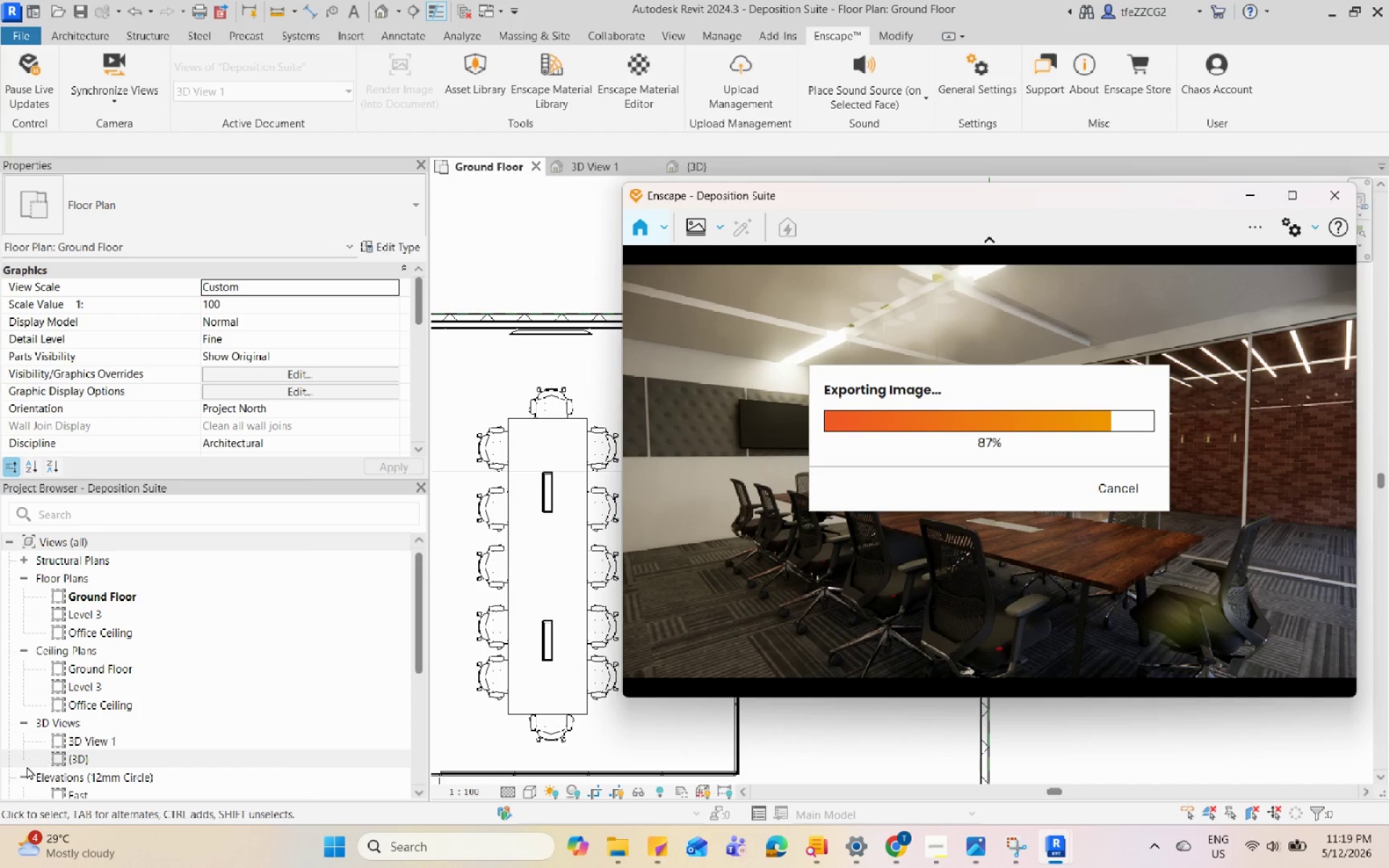 
double_click([489, 739])
 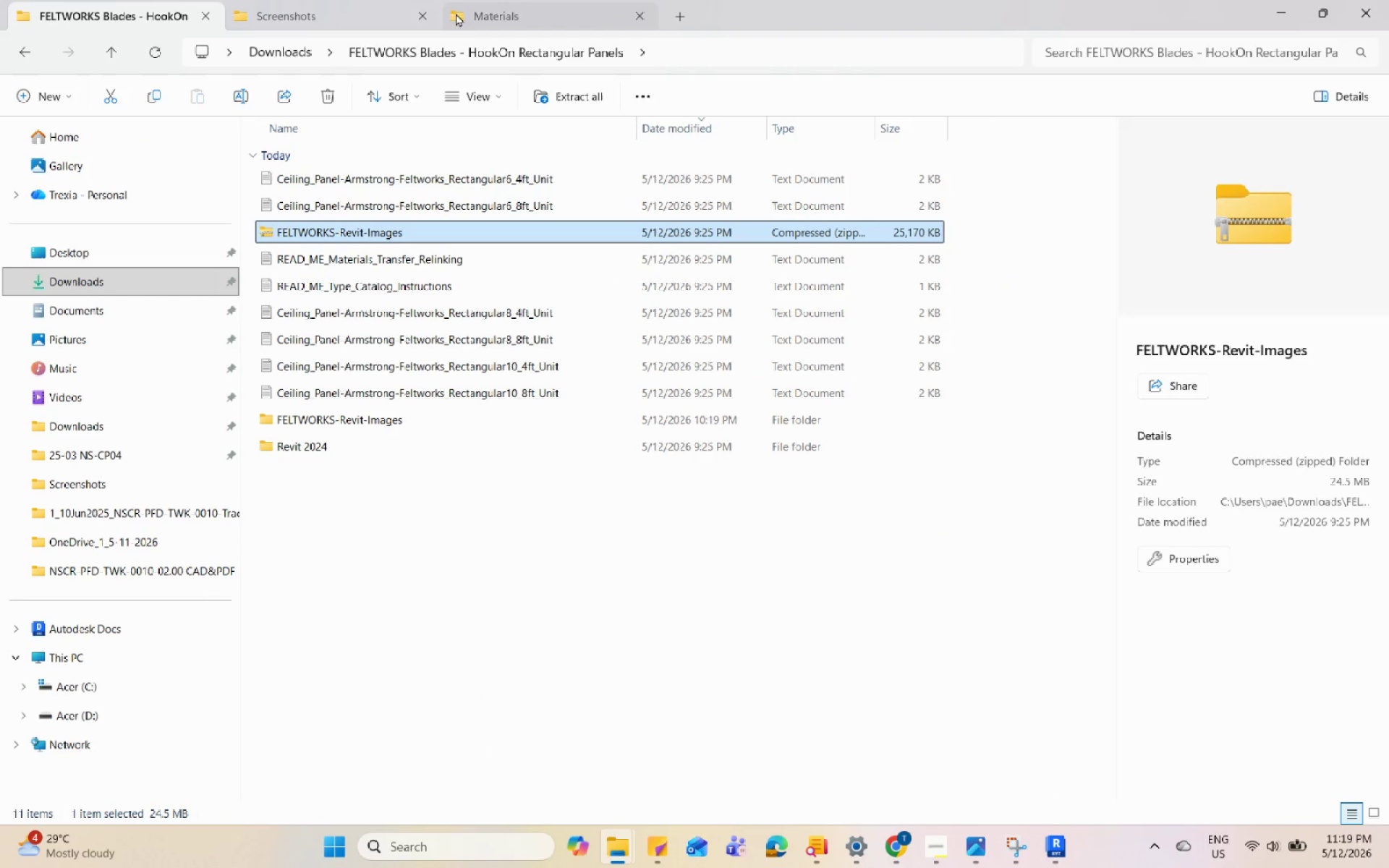 
left_click([519, 4])
 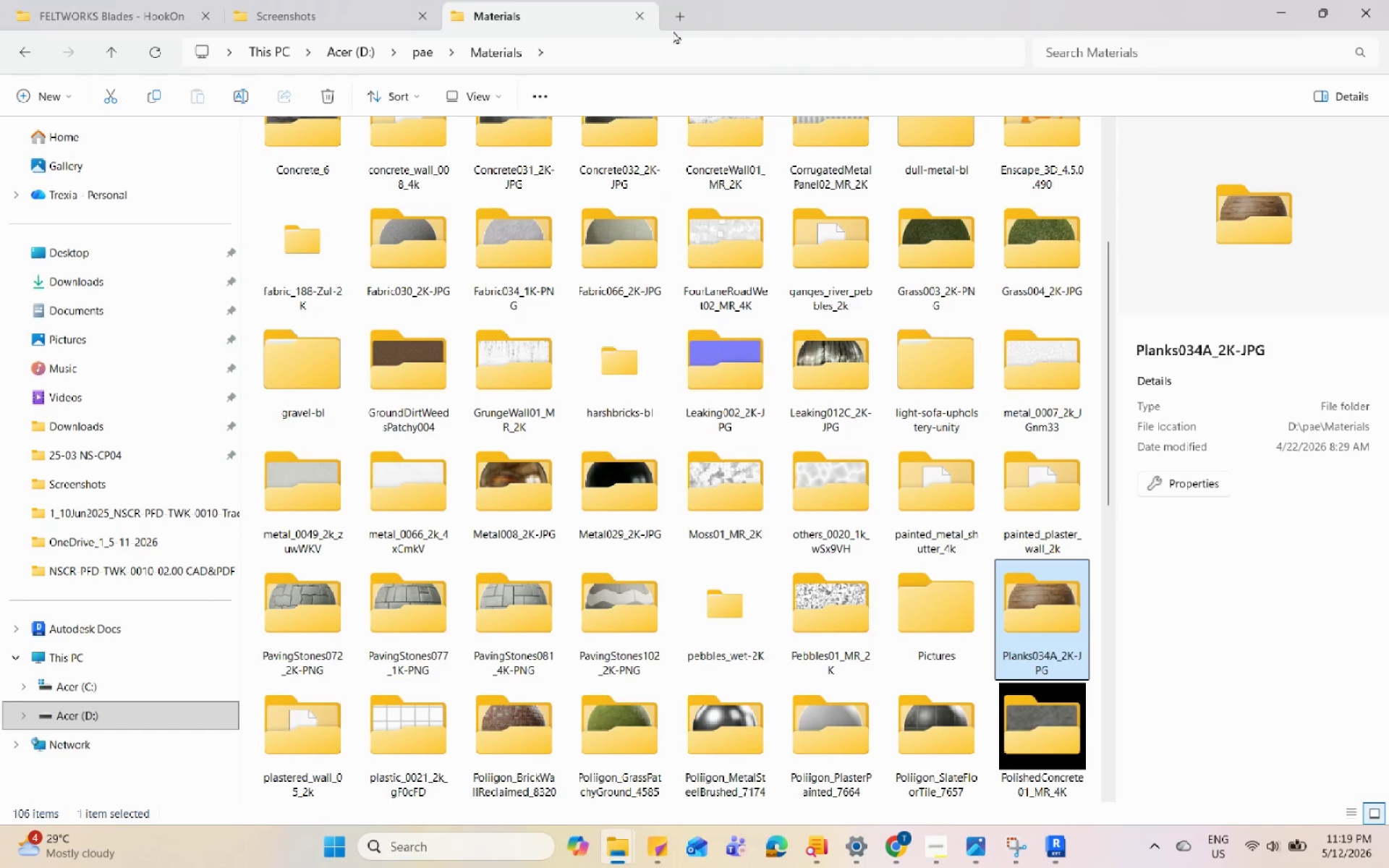 
left_click([677, 25])
 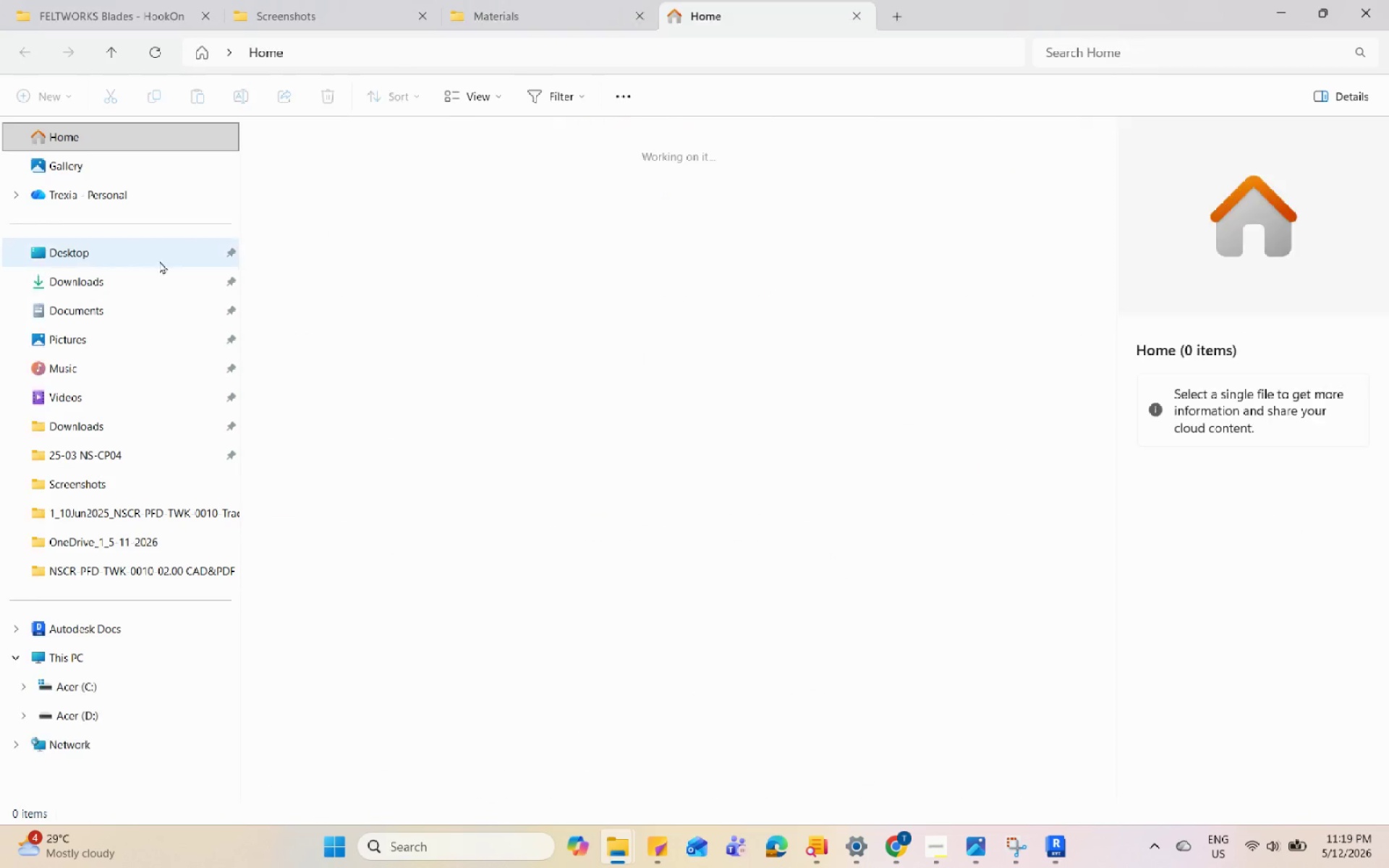 
left_click([113, 275])
 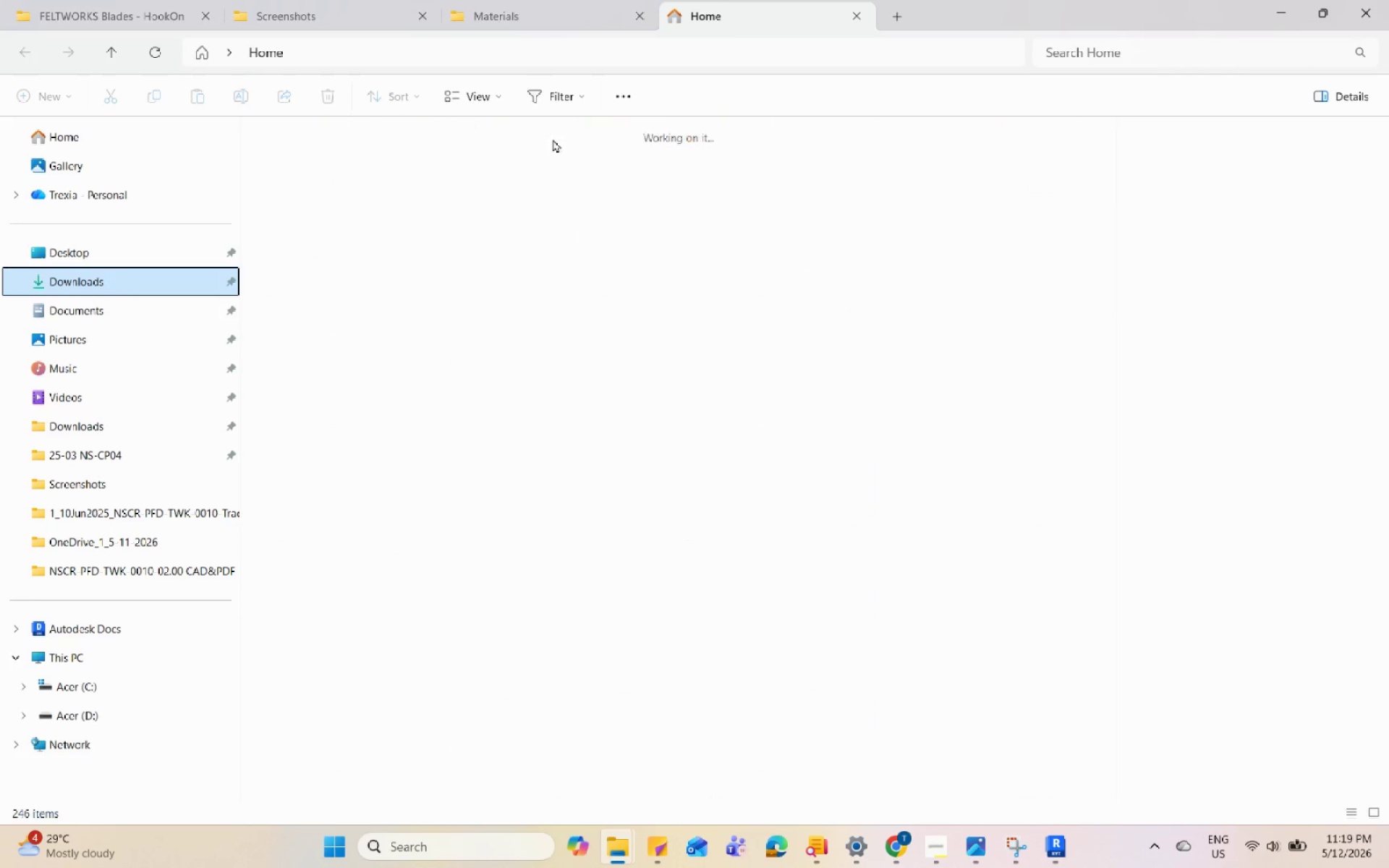 
left_click([312, 183])
 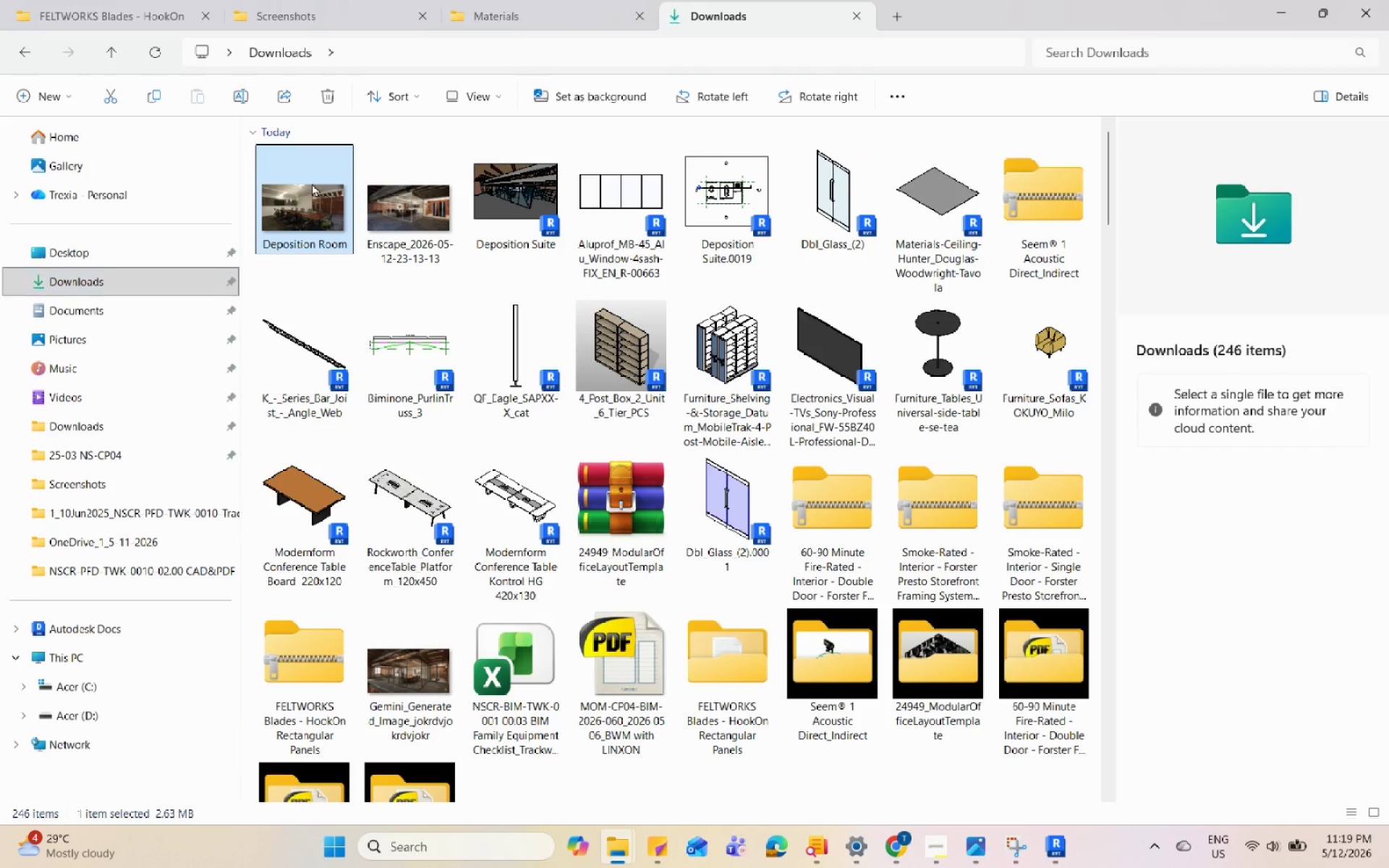 
scroll: coordinate [597, 184], scroll_direction: up, amount: 8.0
 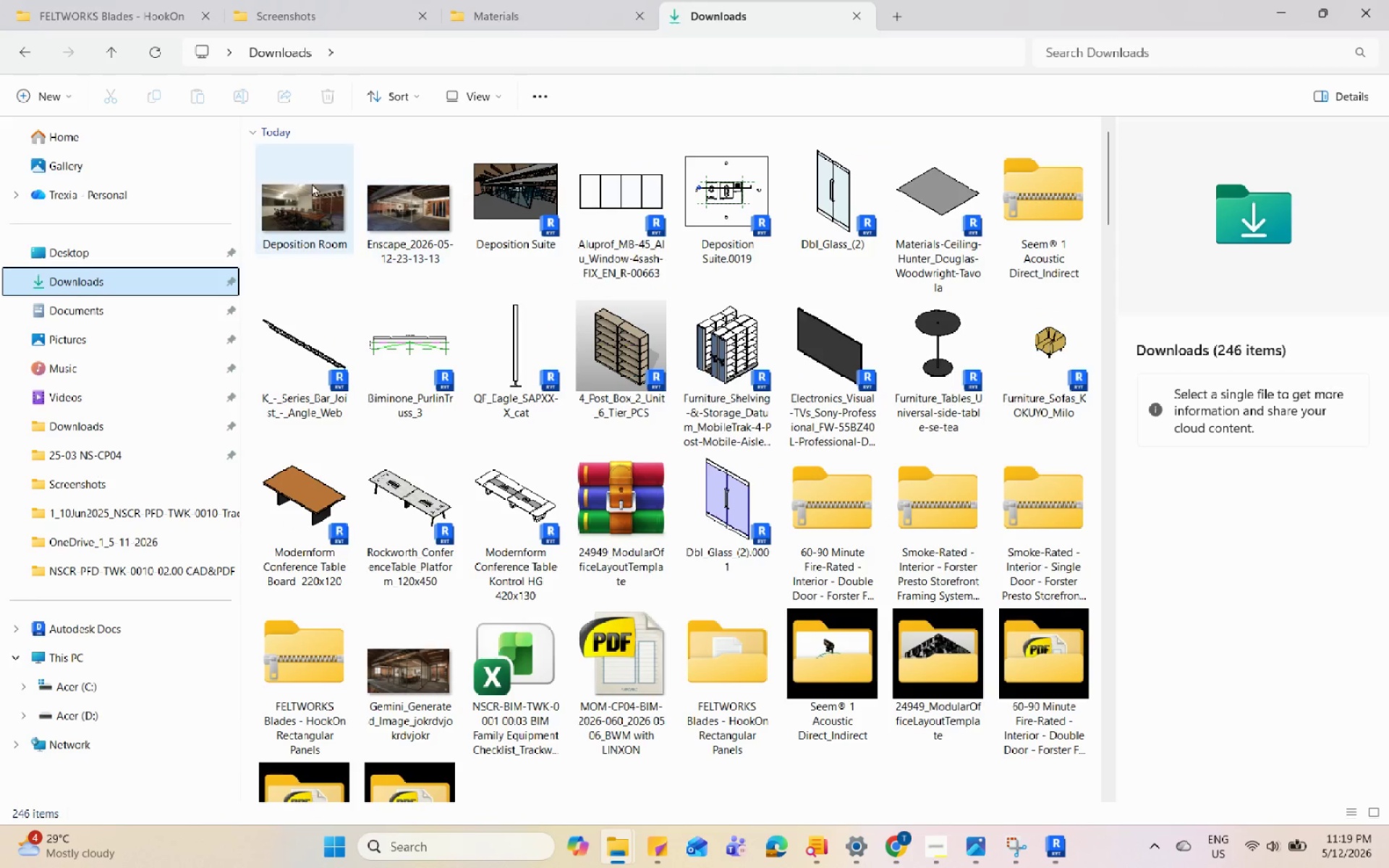 
double_click([312, 183])
 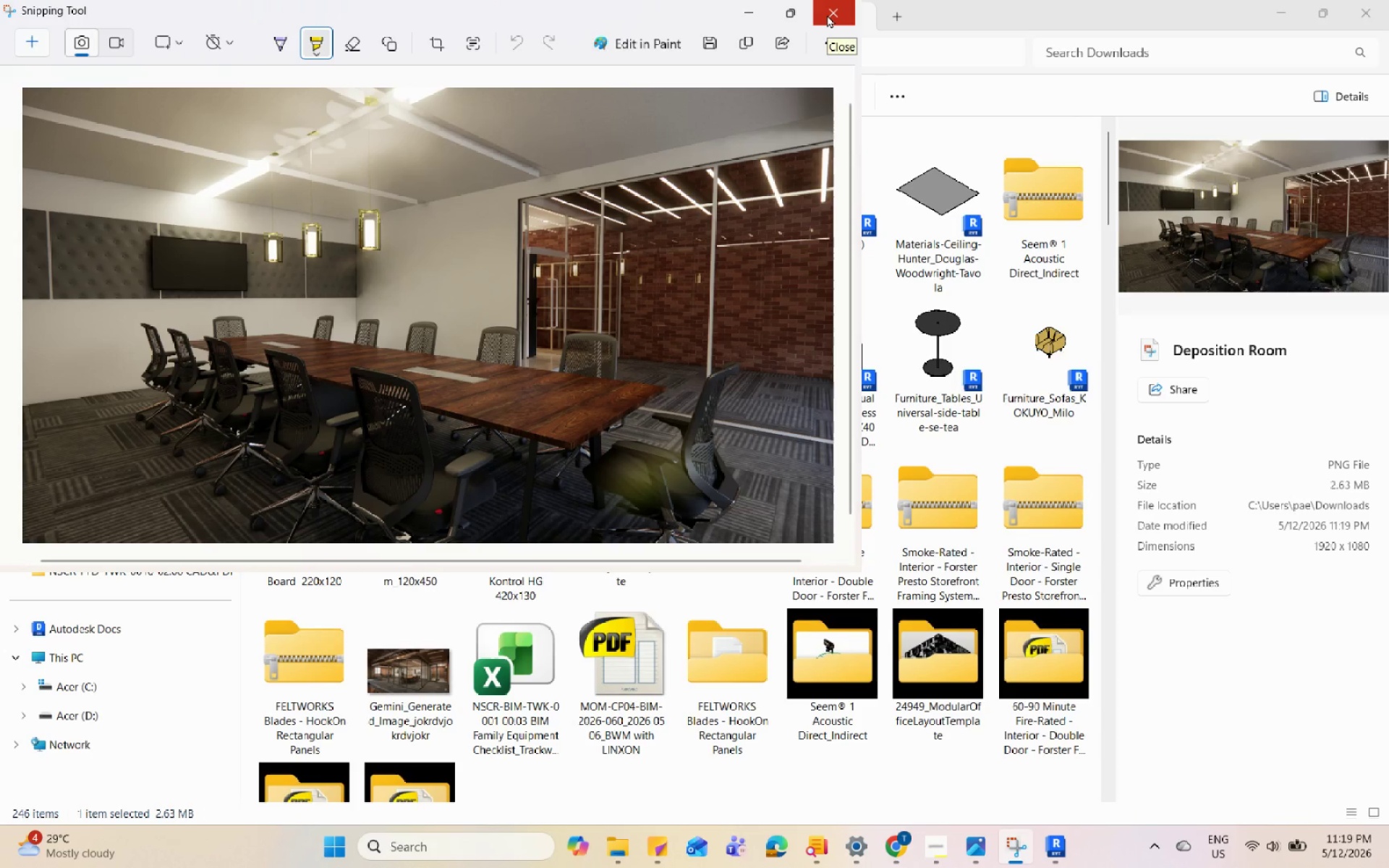 
wait(7.64)
 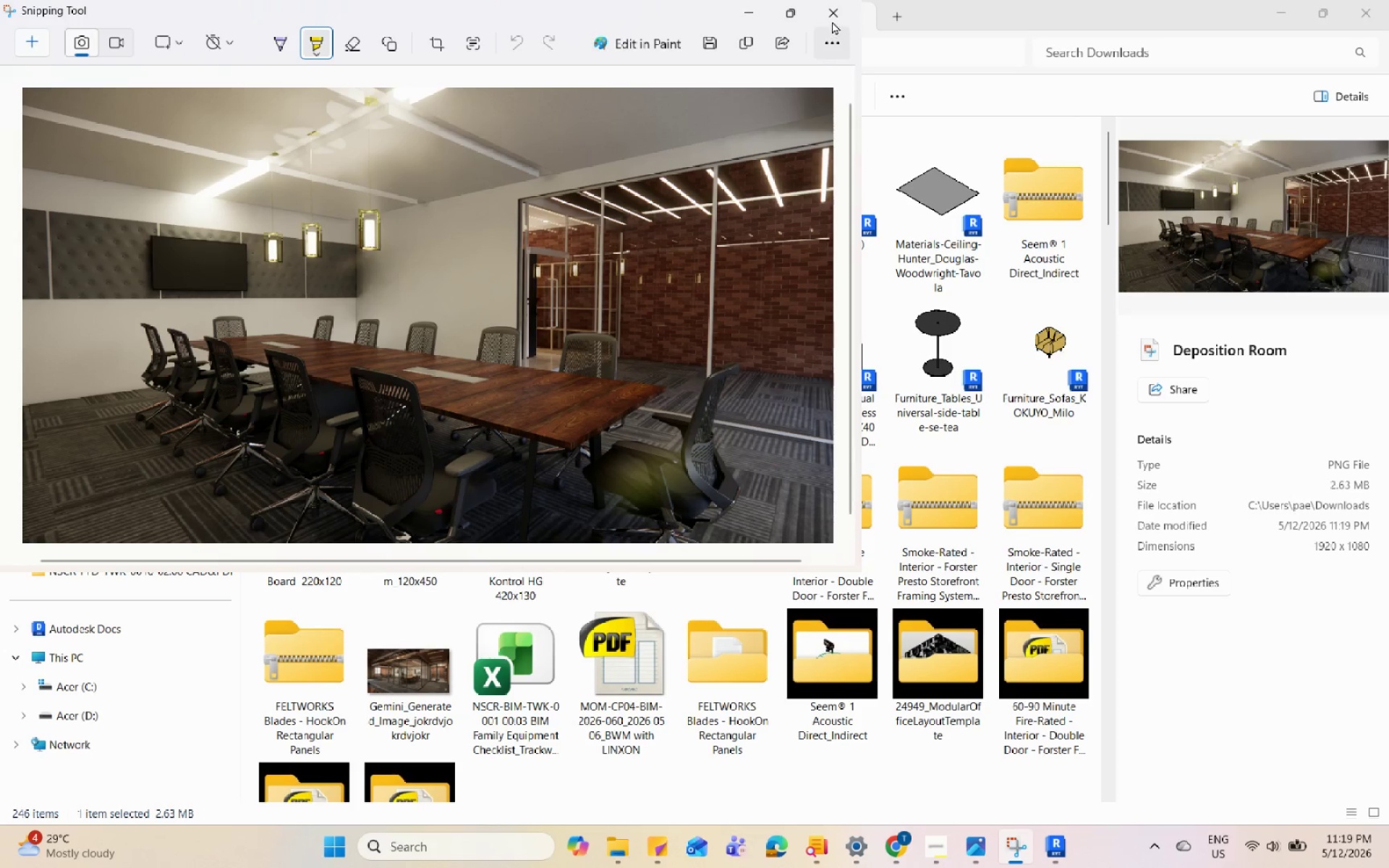 
left_click([827, 14])
 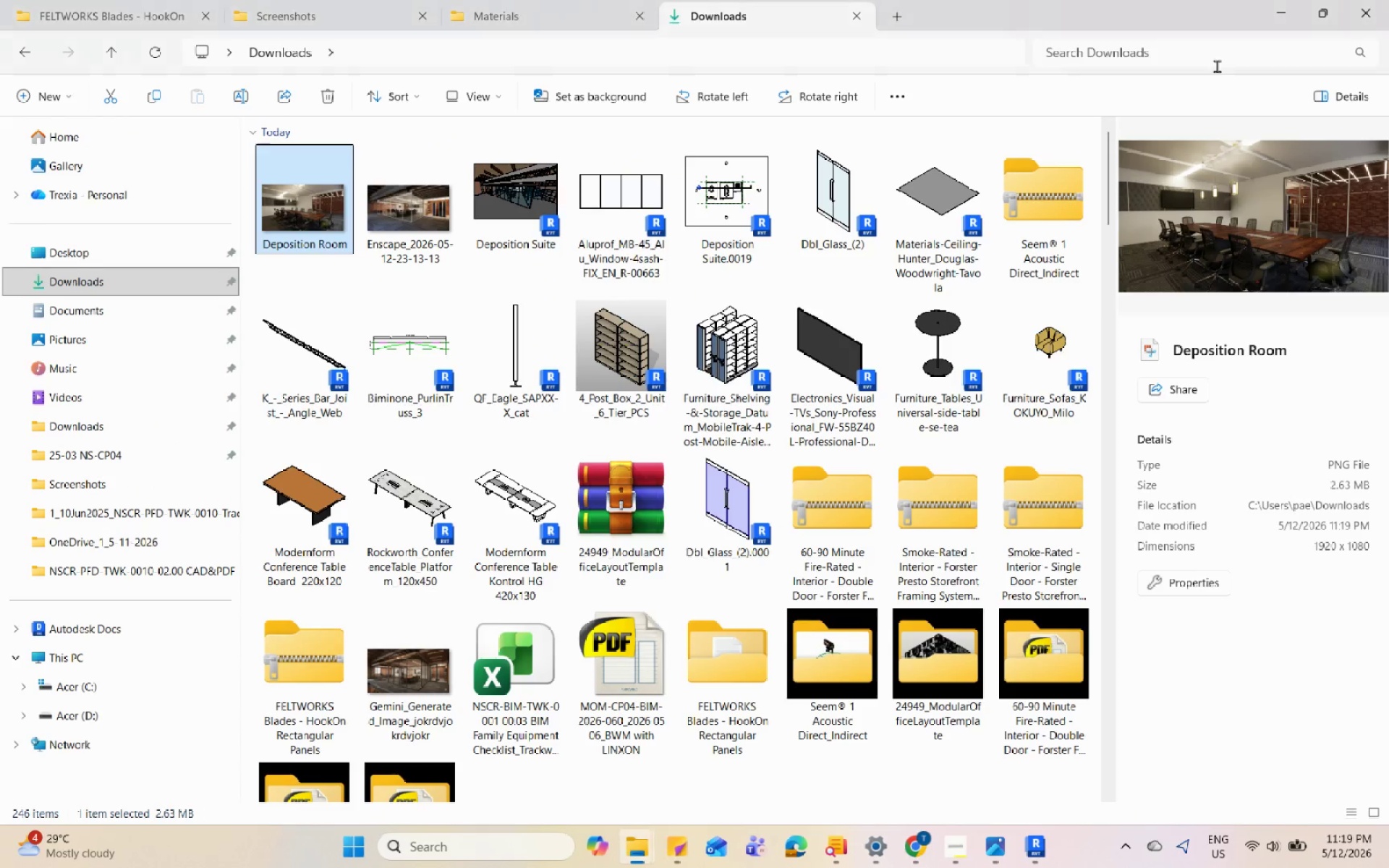 
left_click([1270, 18])
 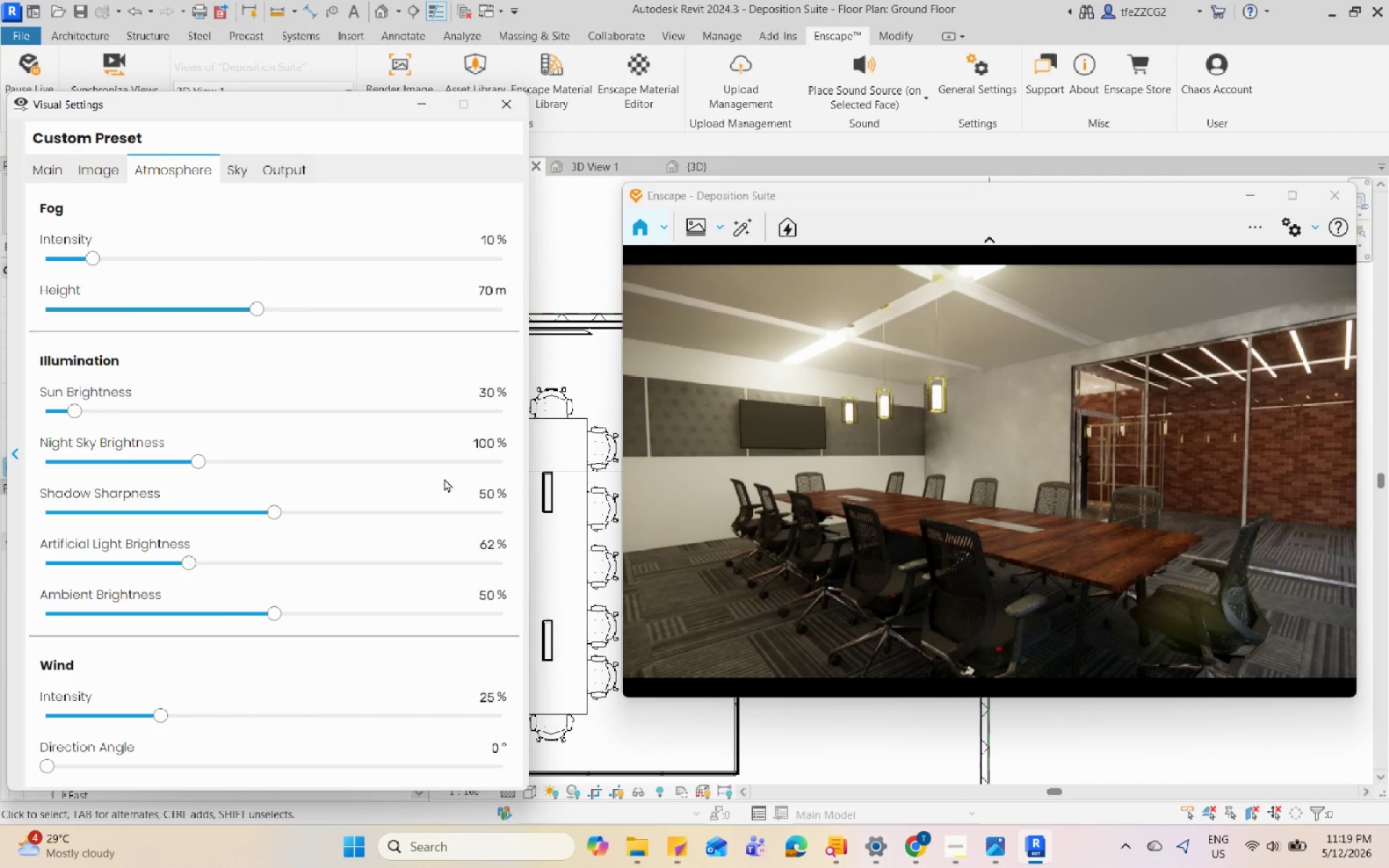 
mouse_move([368, 430])
 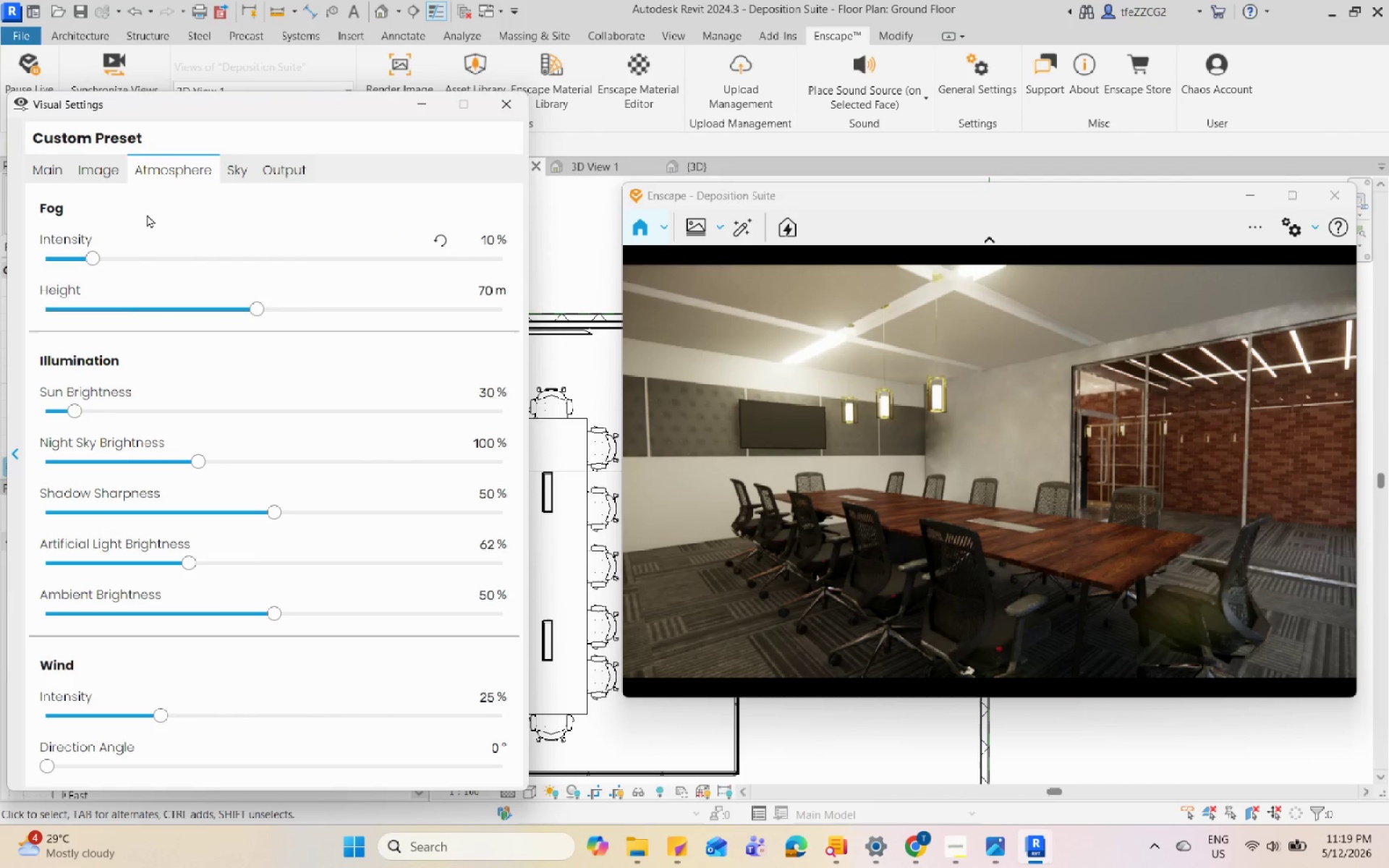 
left_click([98, 155])
 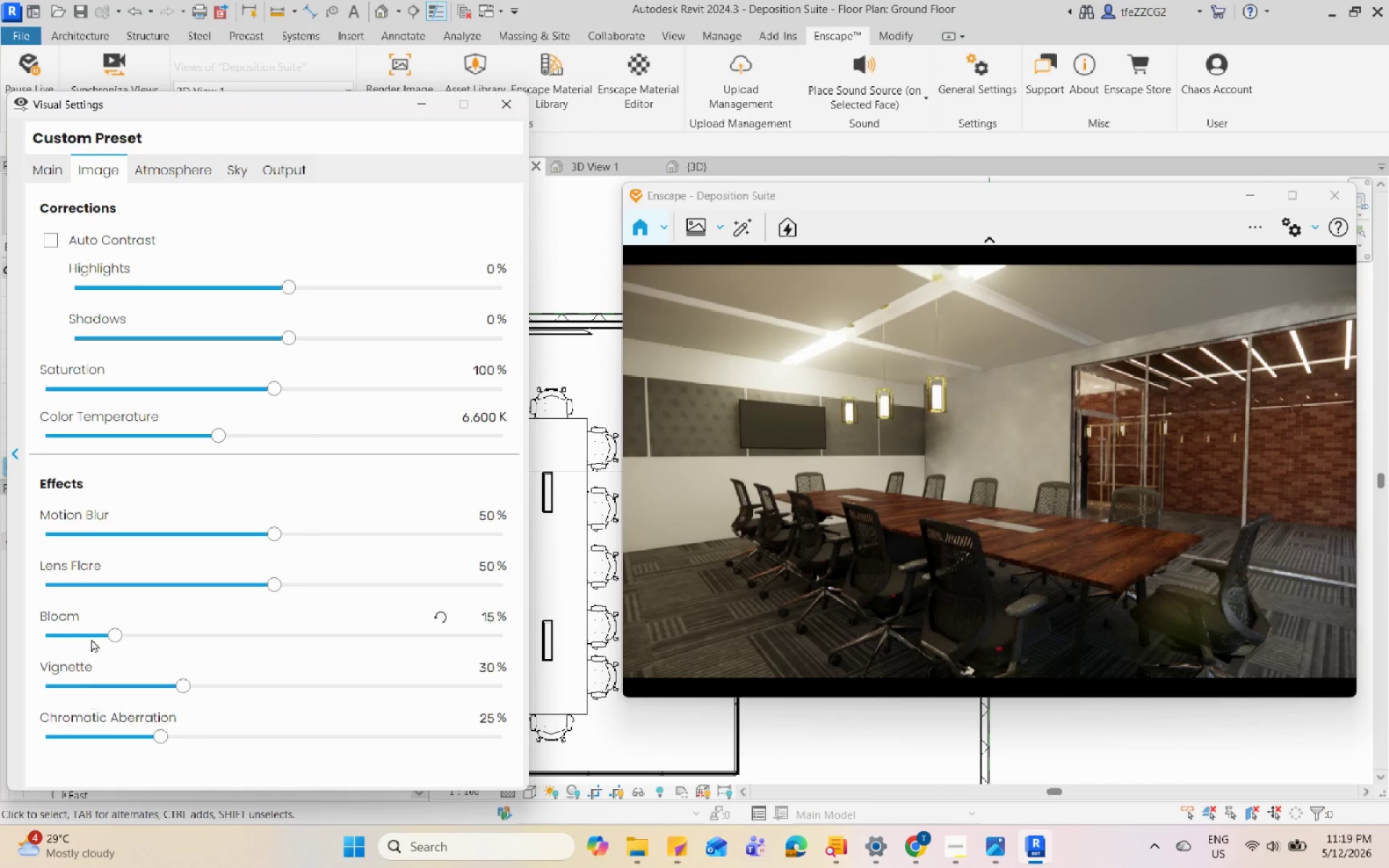 
left_click([94, 581])
 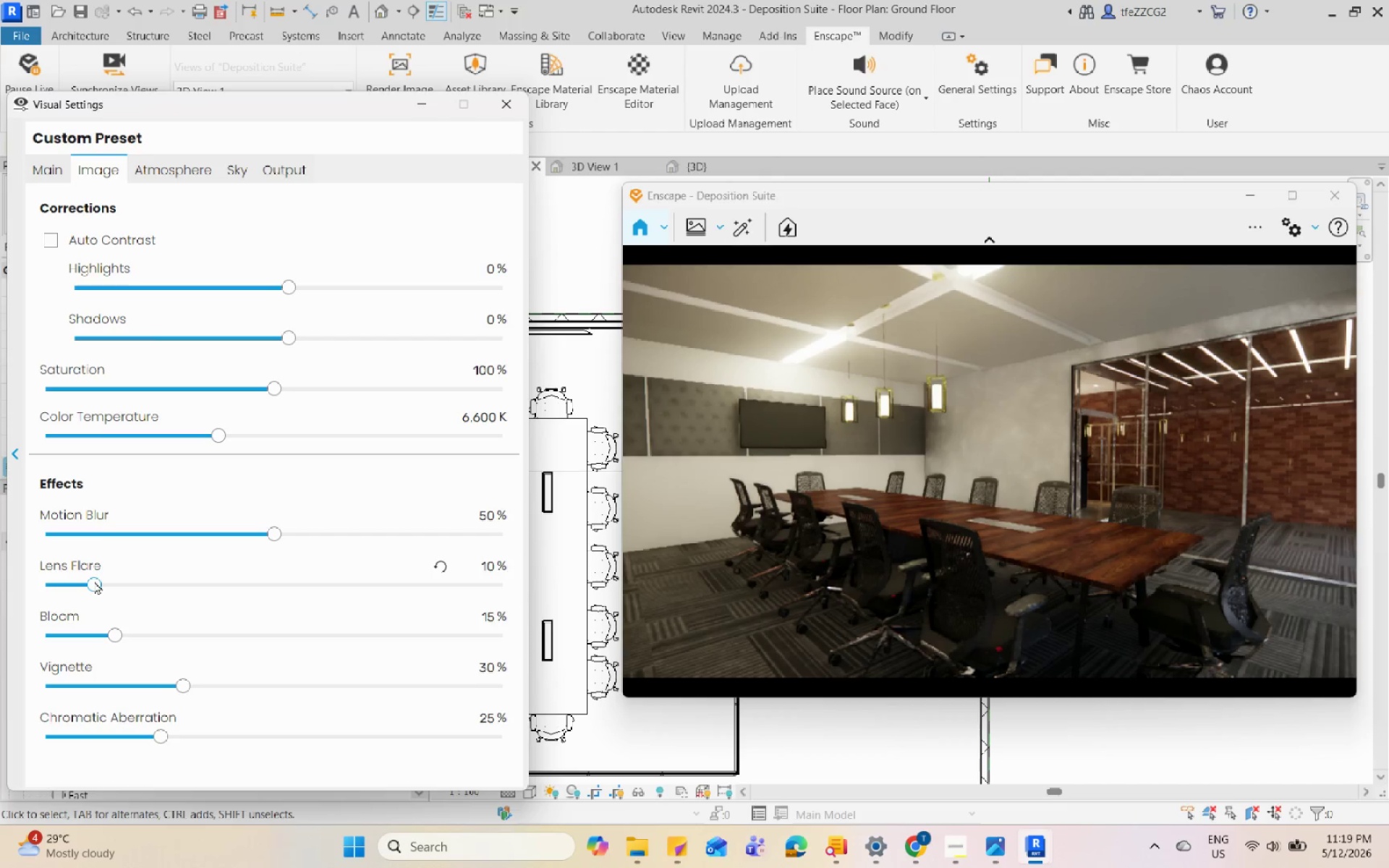 
left_click_drag(start_coordinate=[94, 581], to_coordinate=[75, 586])
 